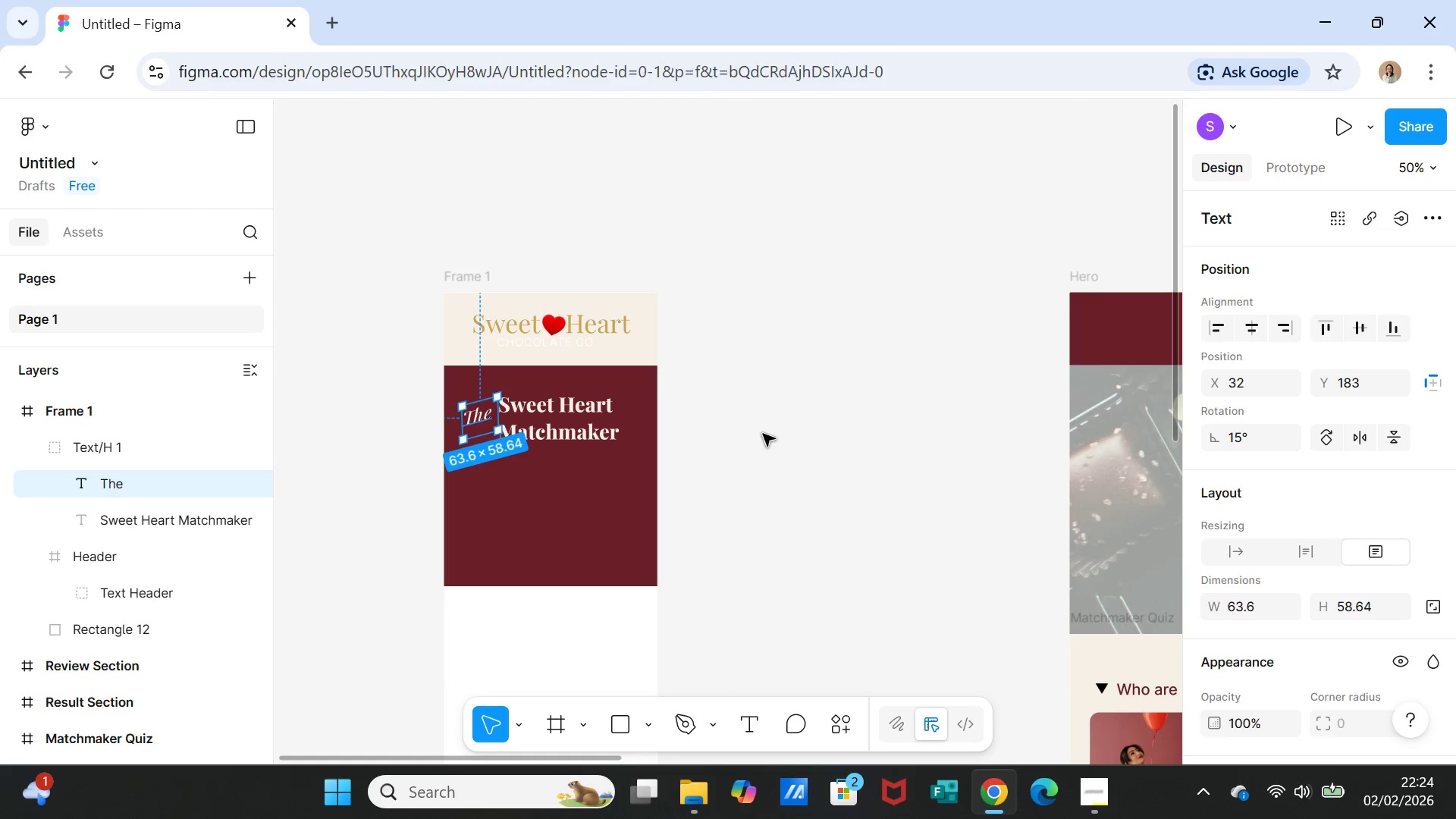 
left_click([763, 434])
 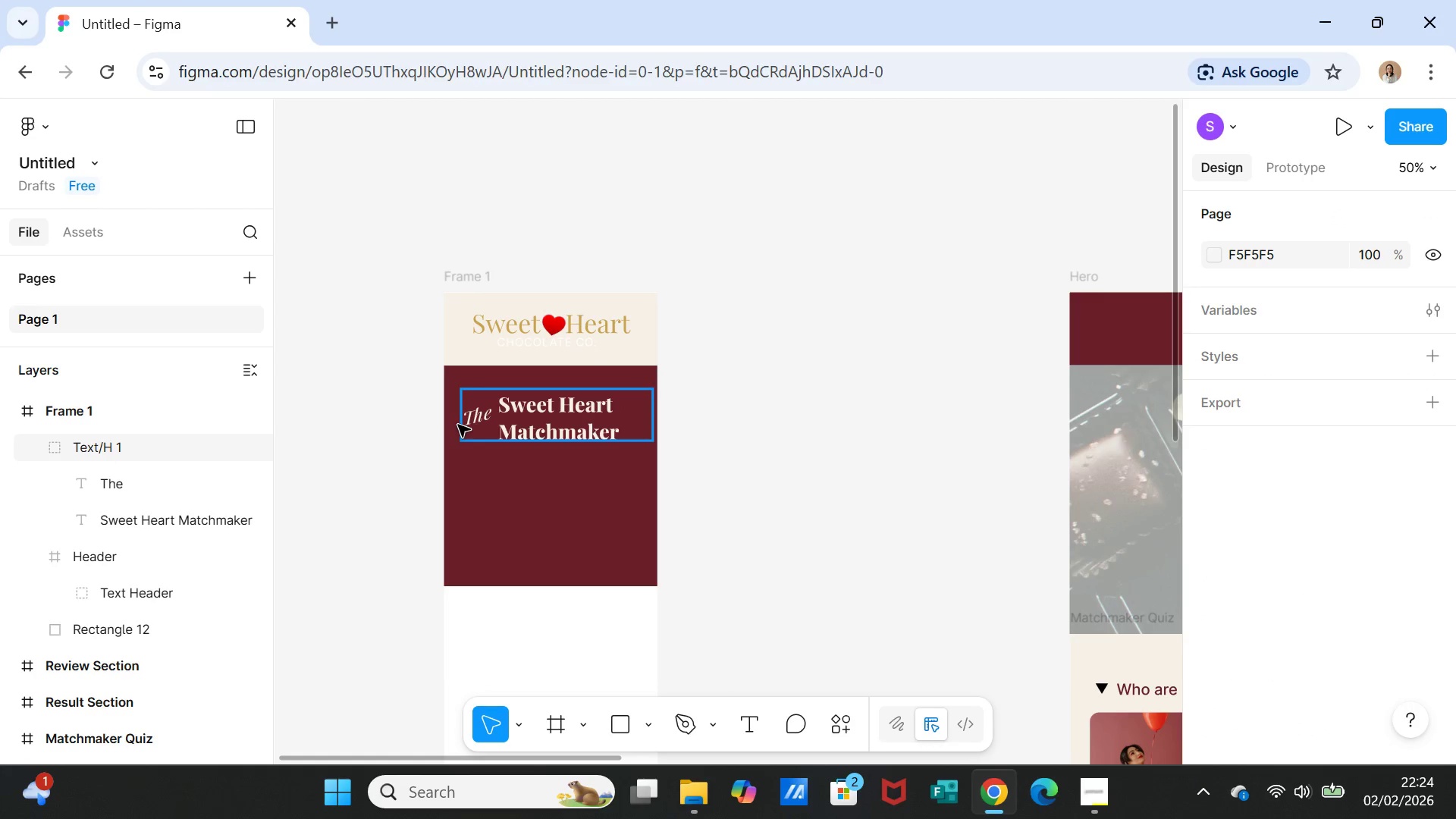 
double_click([466, 423])
 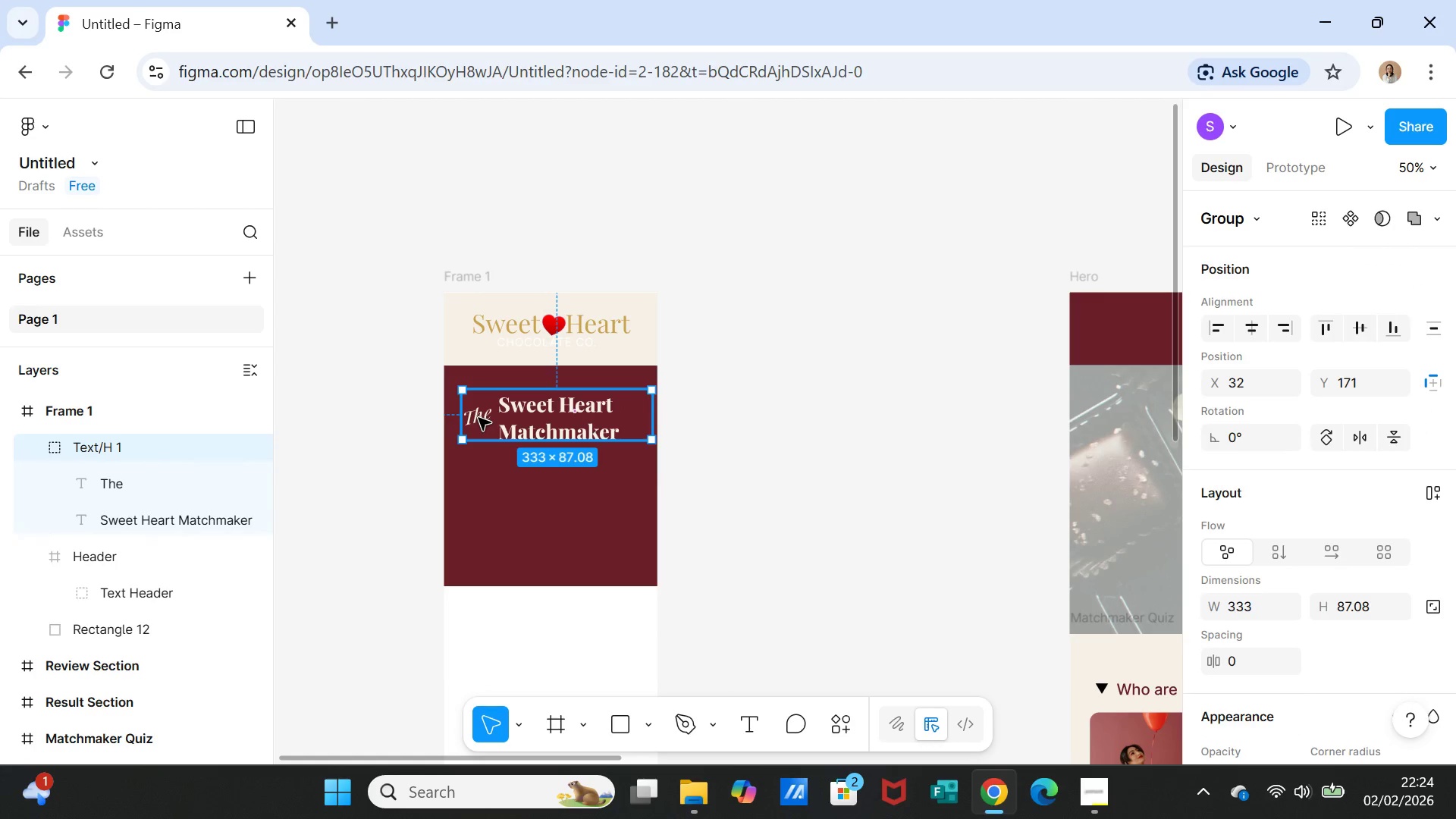 
double_click([479, 418])
 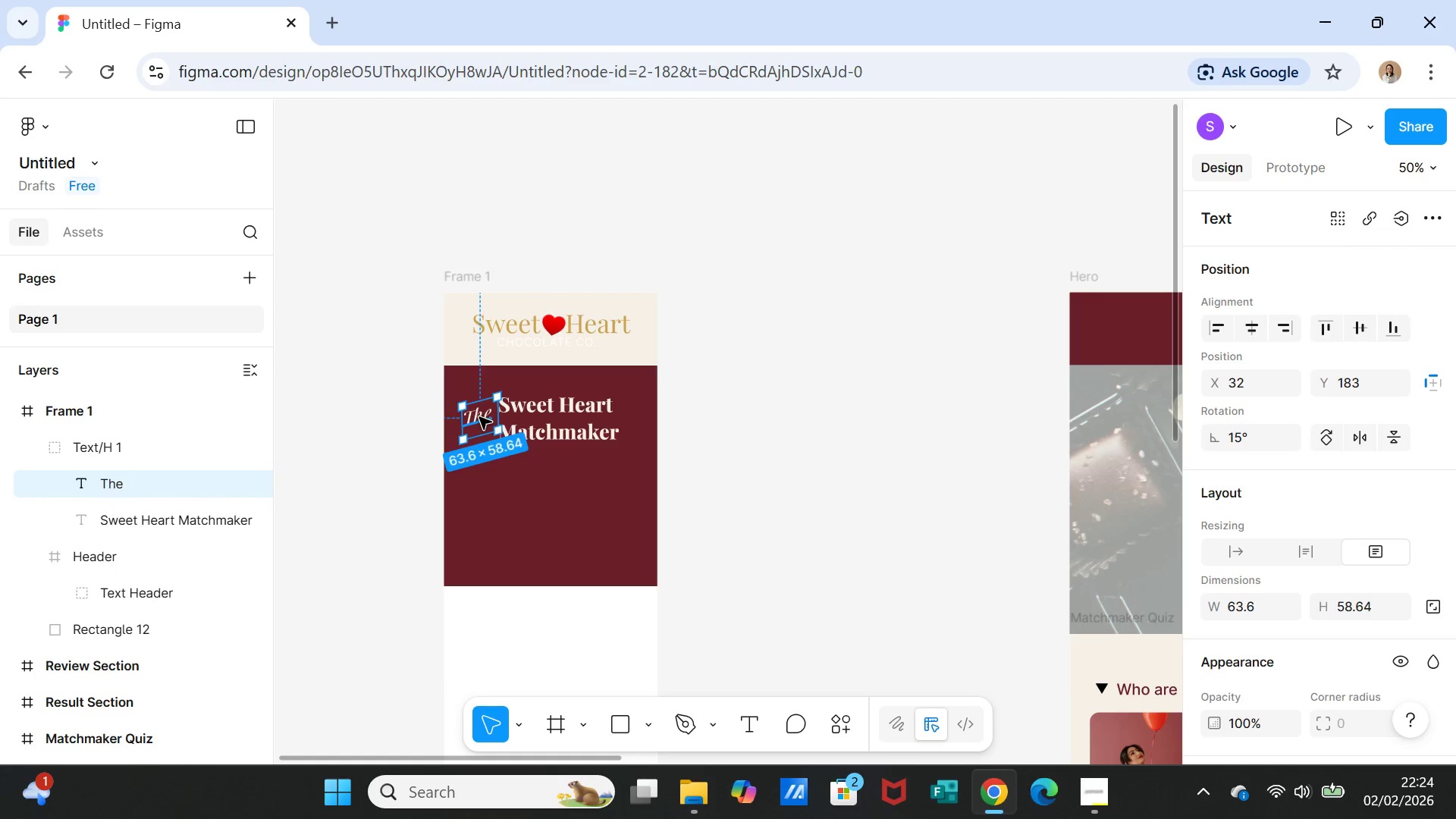 
left_click_drag(start_coordinate=[479, 417], to_coordinate=[479, 408])
 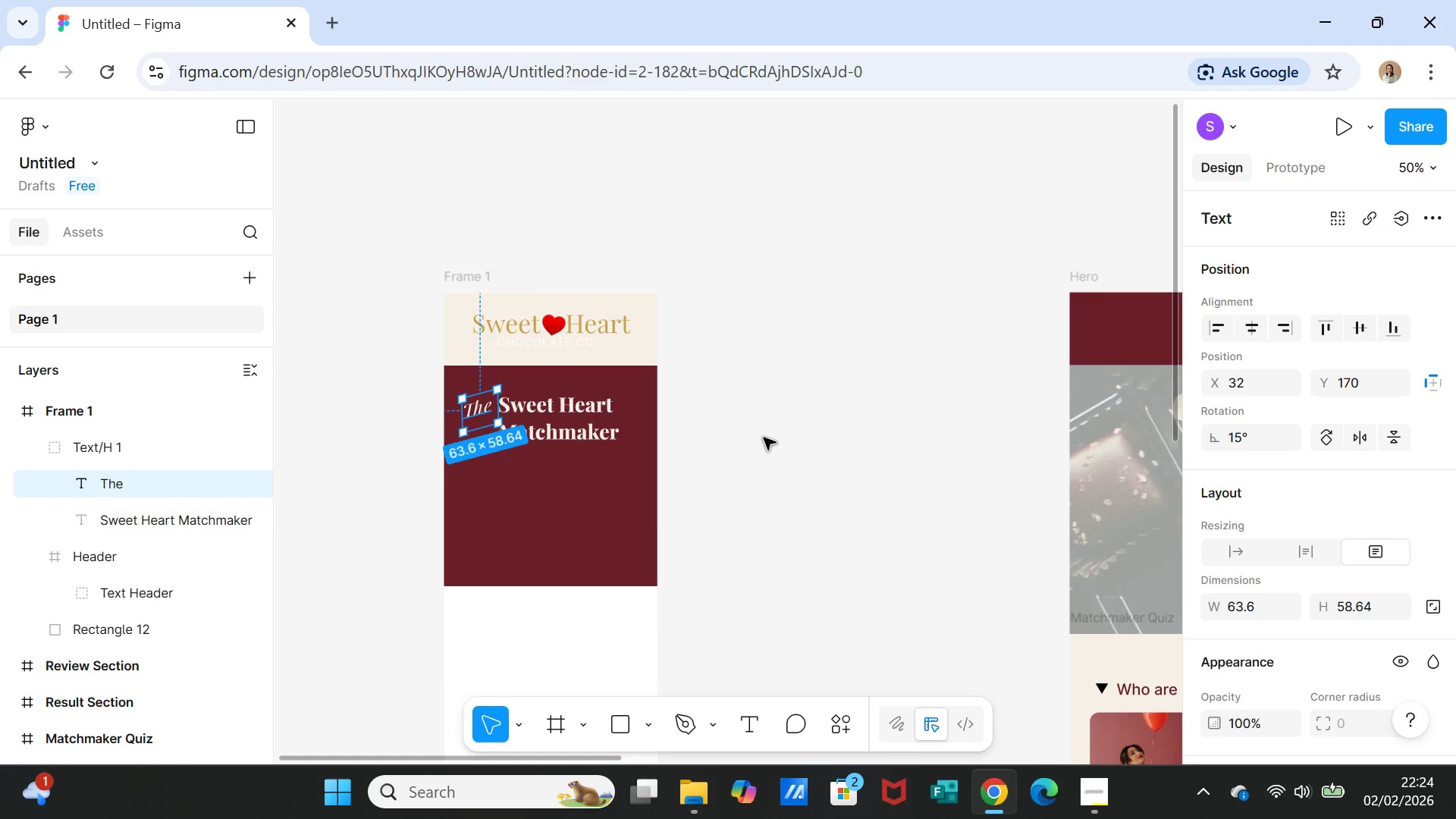 
left_click([764, 438])
 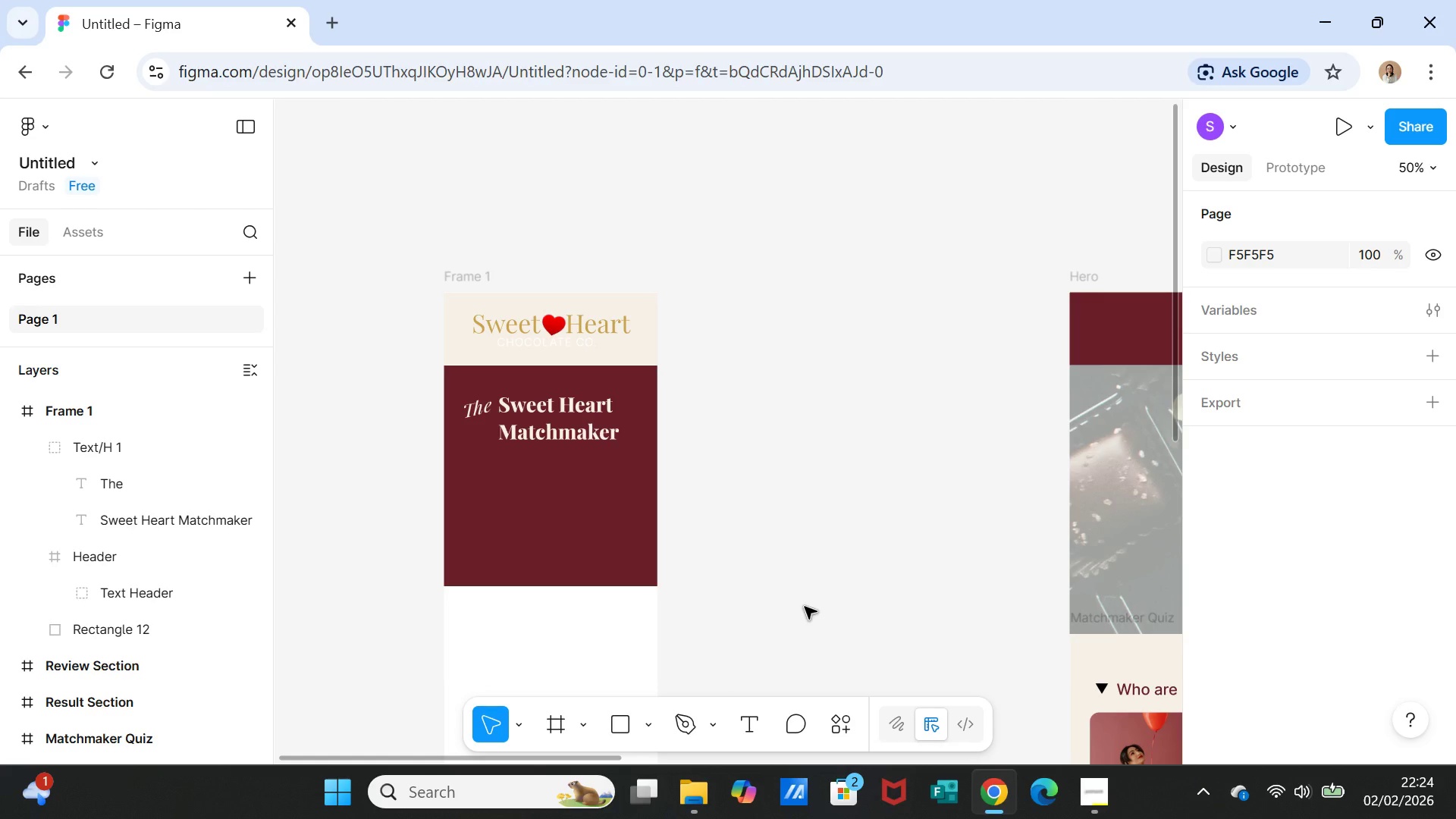 
wait(5.98)
 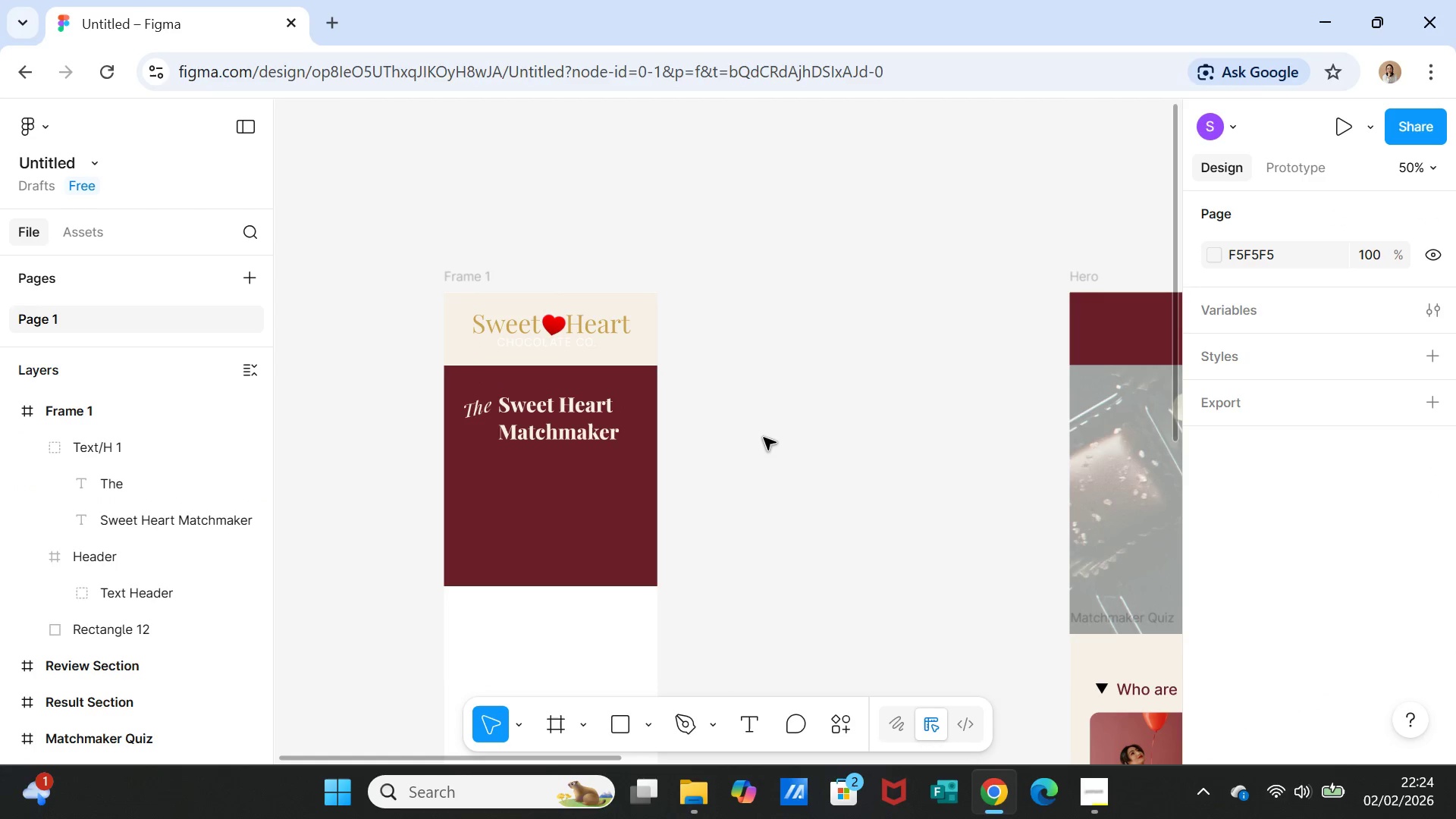 
double_click([479, 413])
 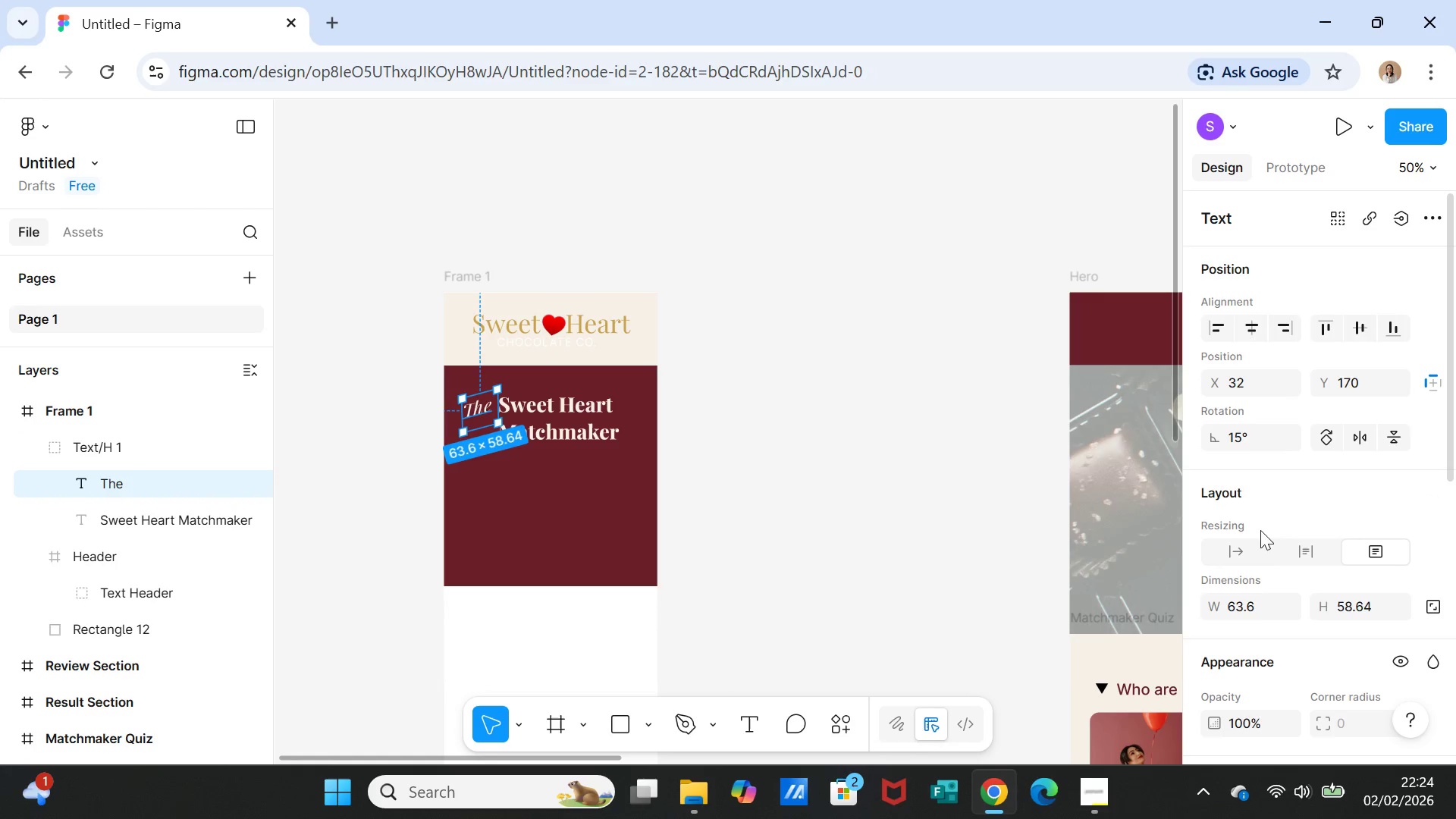 
scroll: coordinate [1282, 563], scroll_direction: down, amount: 3.0
 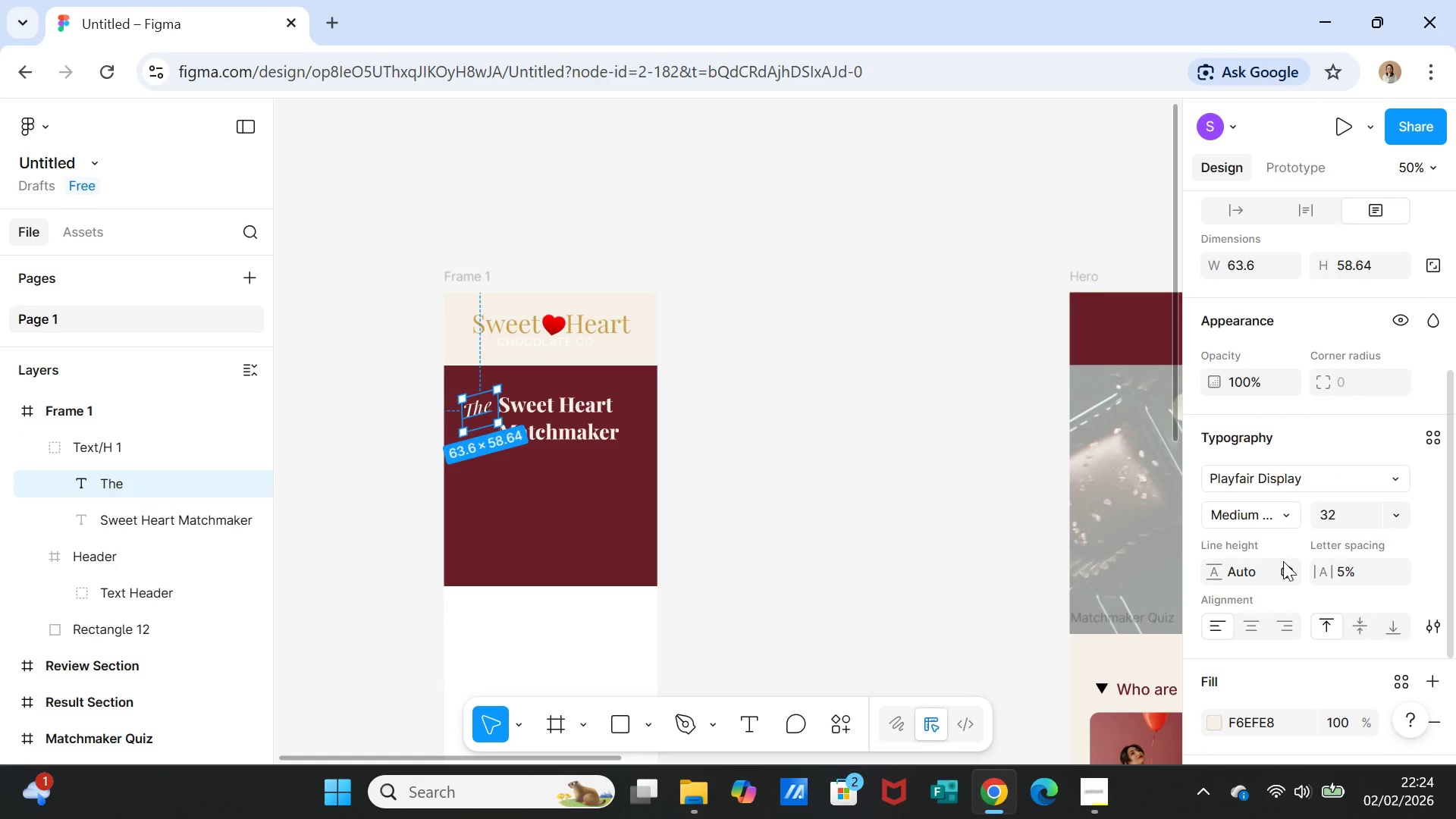 
scroll: coordinate [1283, 560], scroll_direction: up, amount: 3.0
 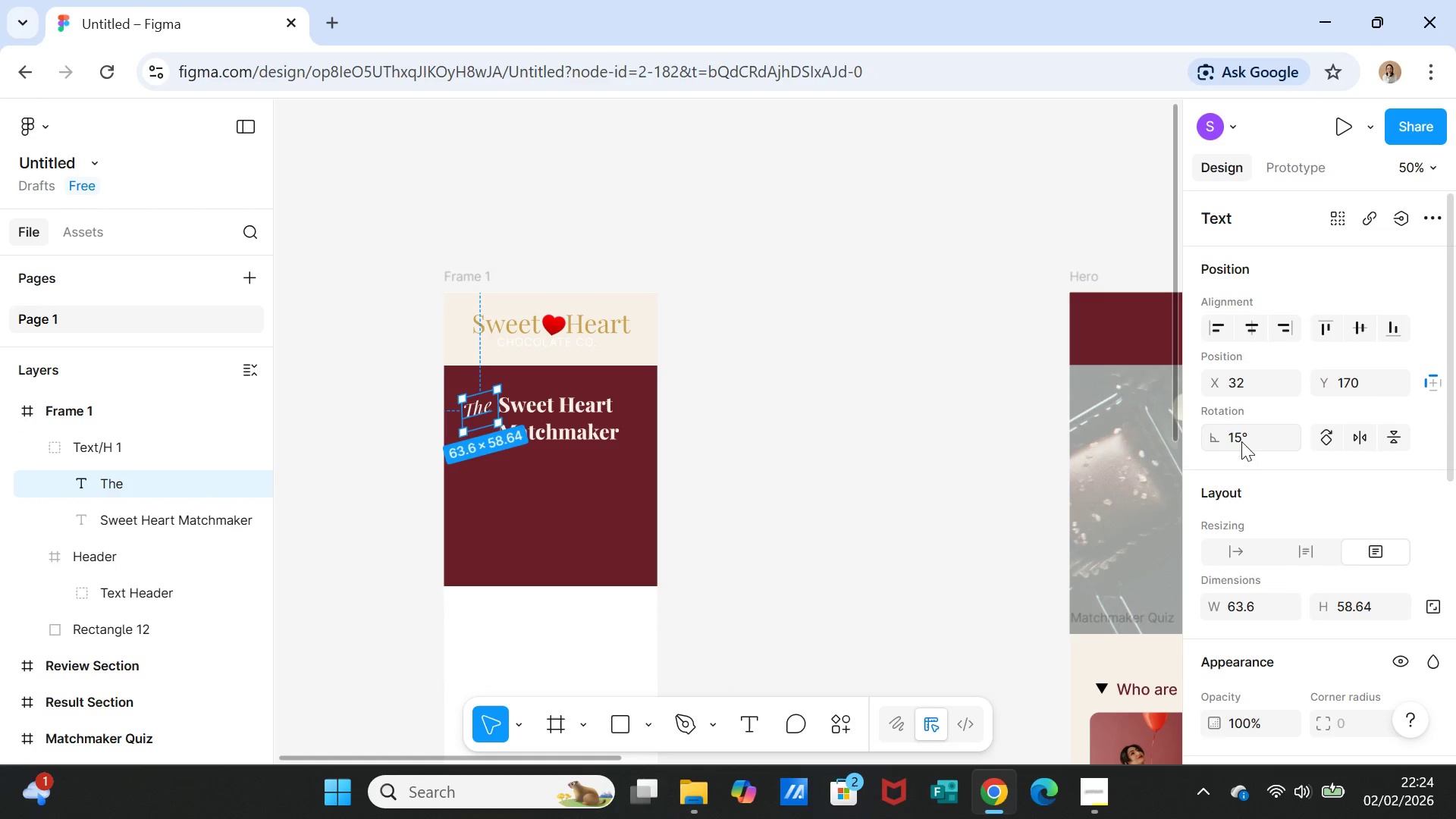 
left_click([1240, 440])
 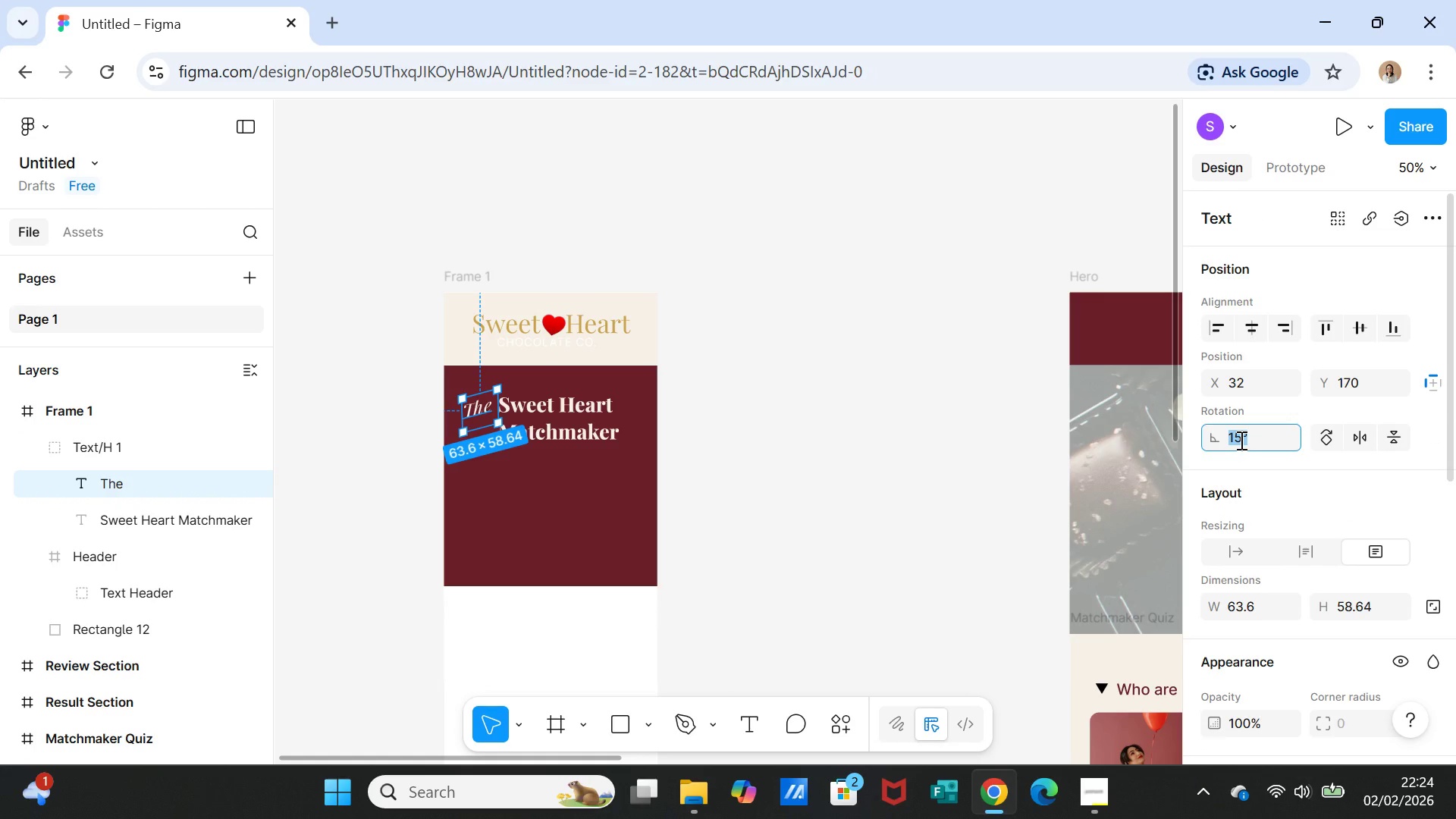 
left_click([1240, 440])
 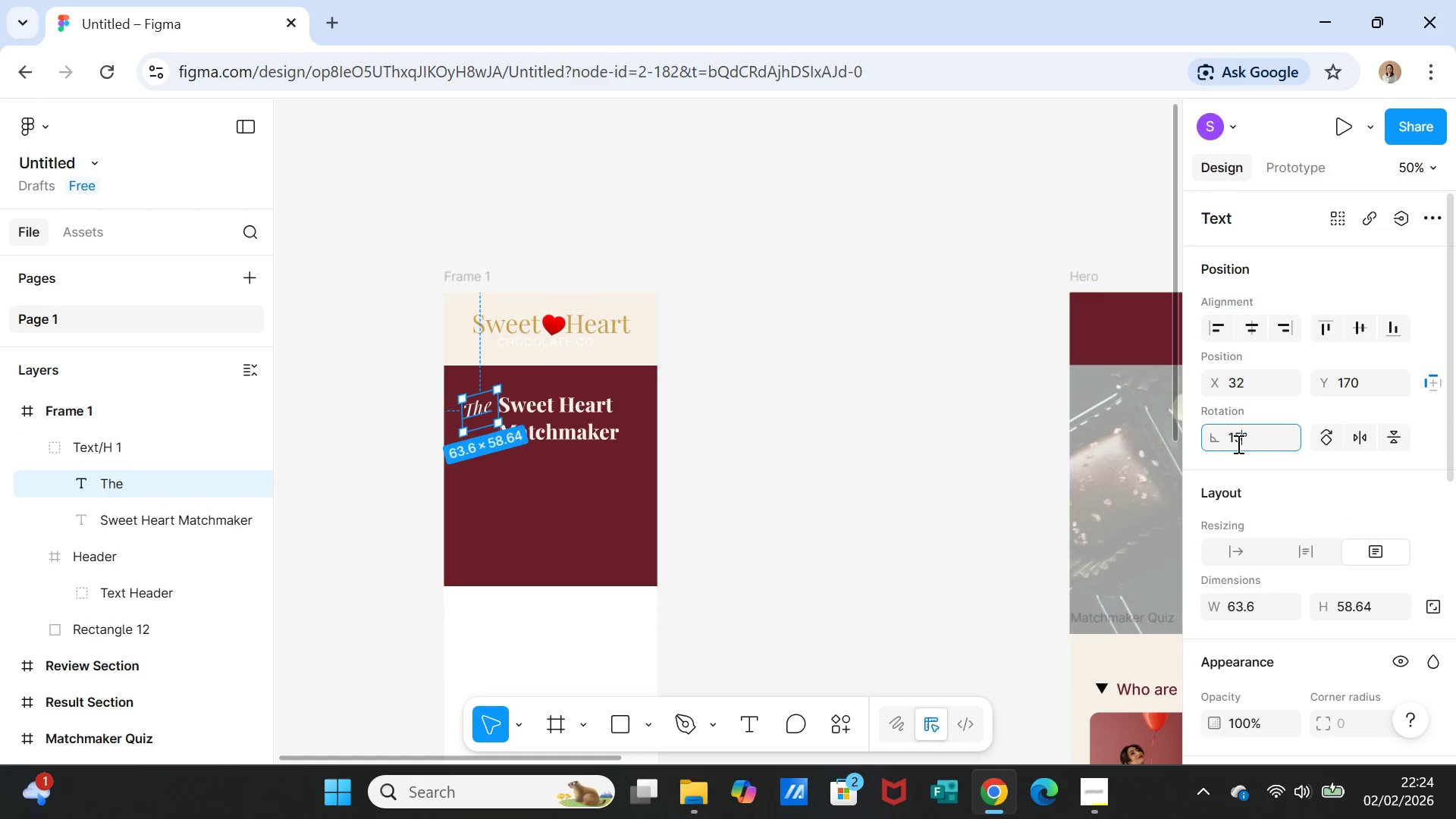 
key(Backspace)
 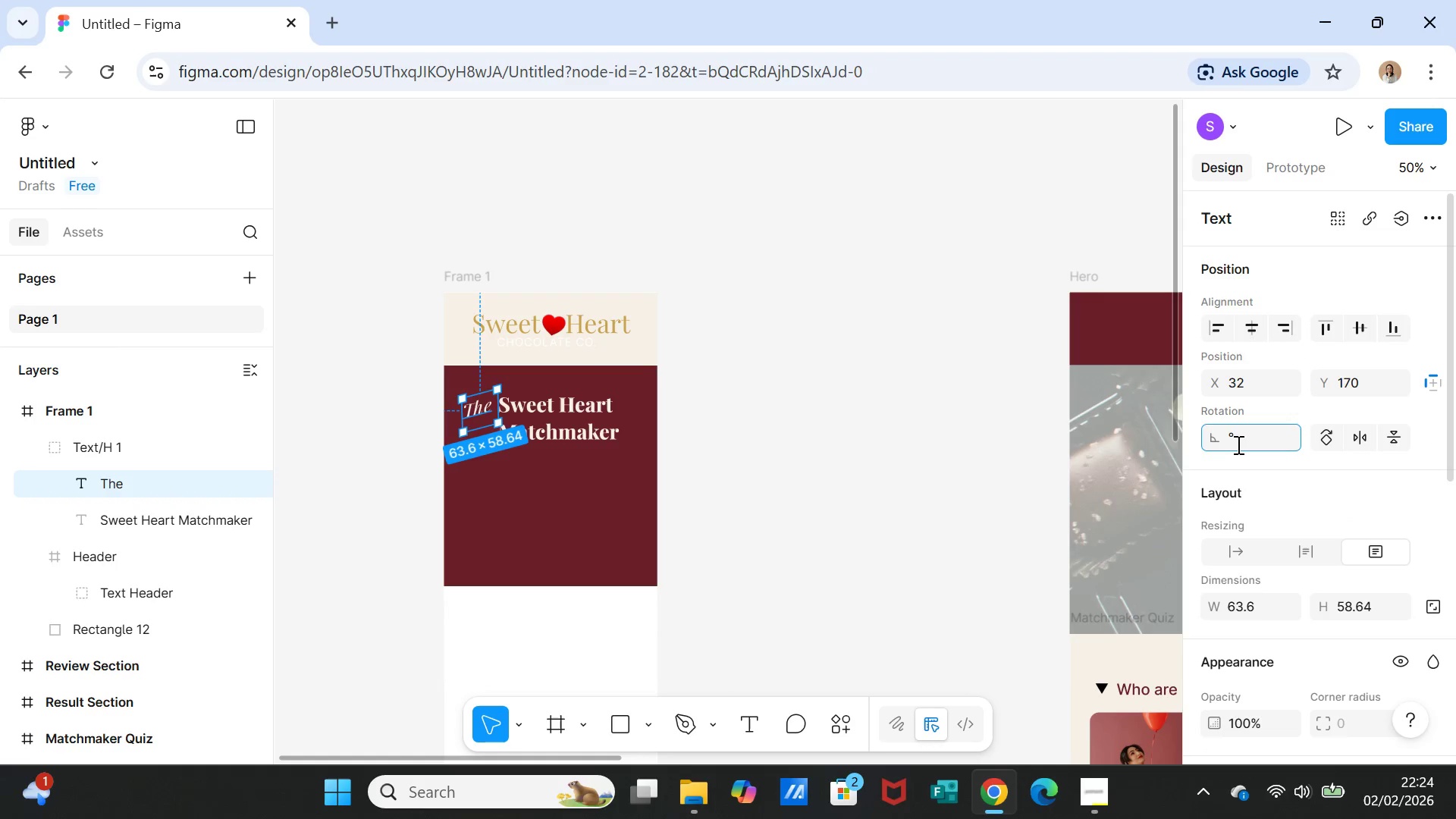 
key(Backspace)
 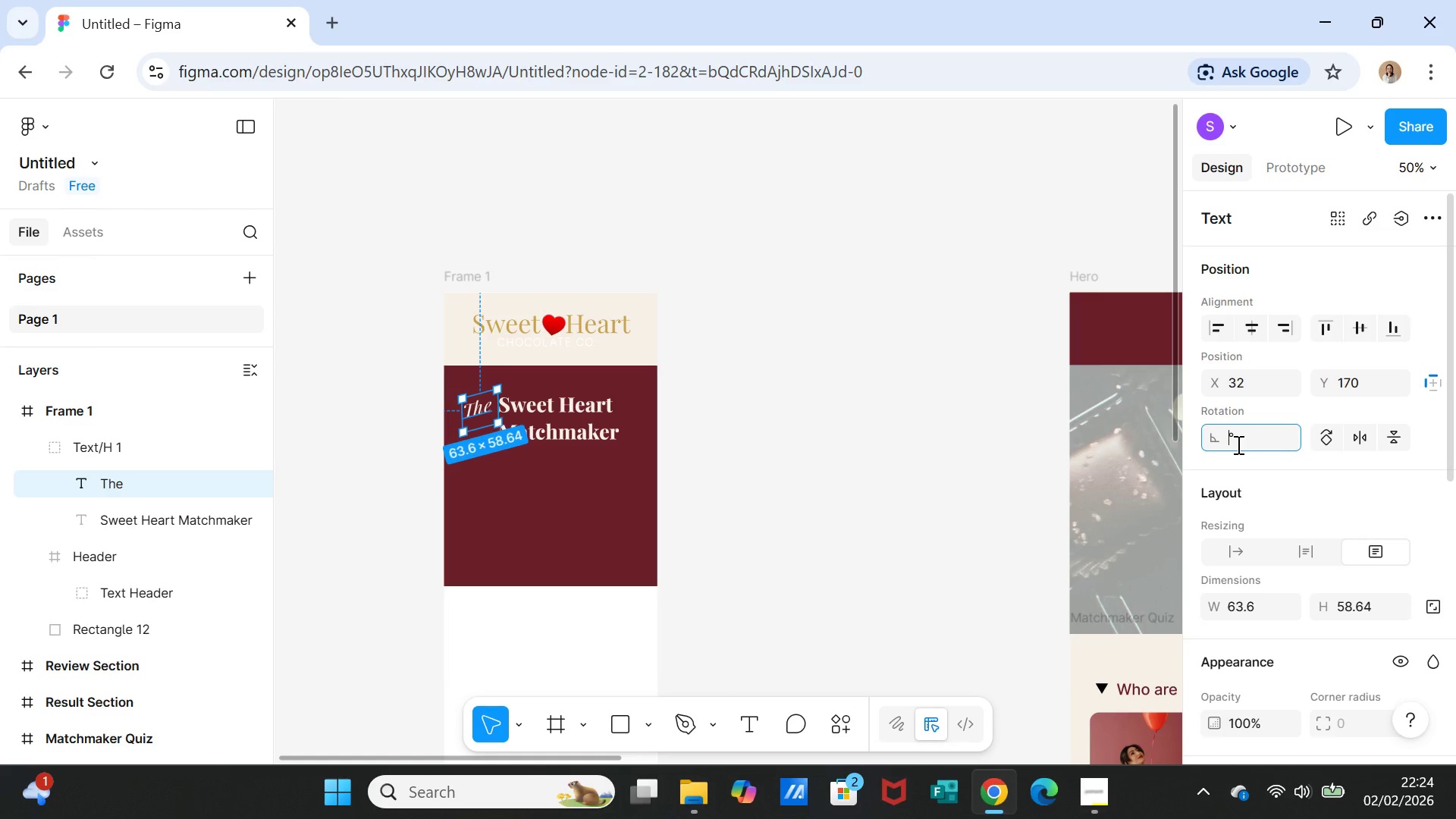 
key(9)
 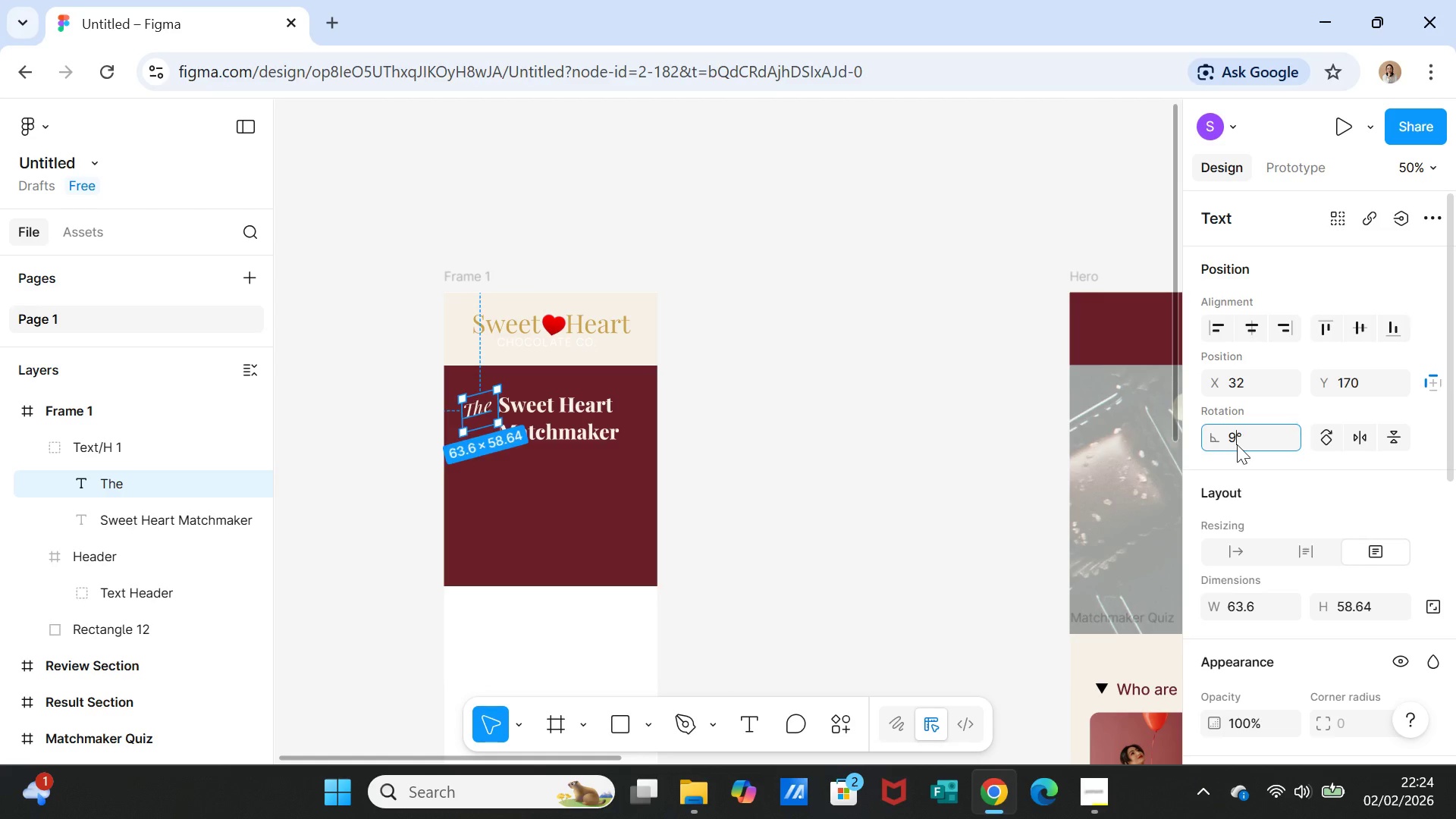 
key(Enter)
 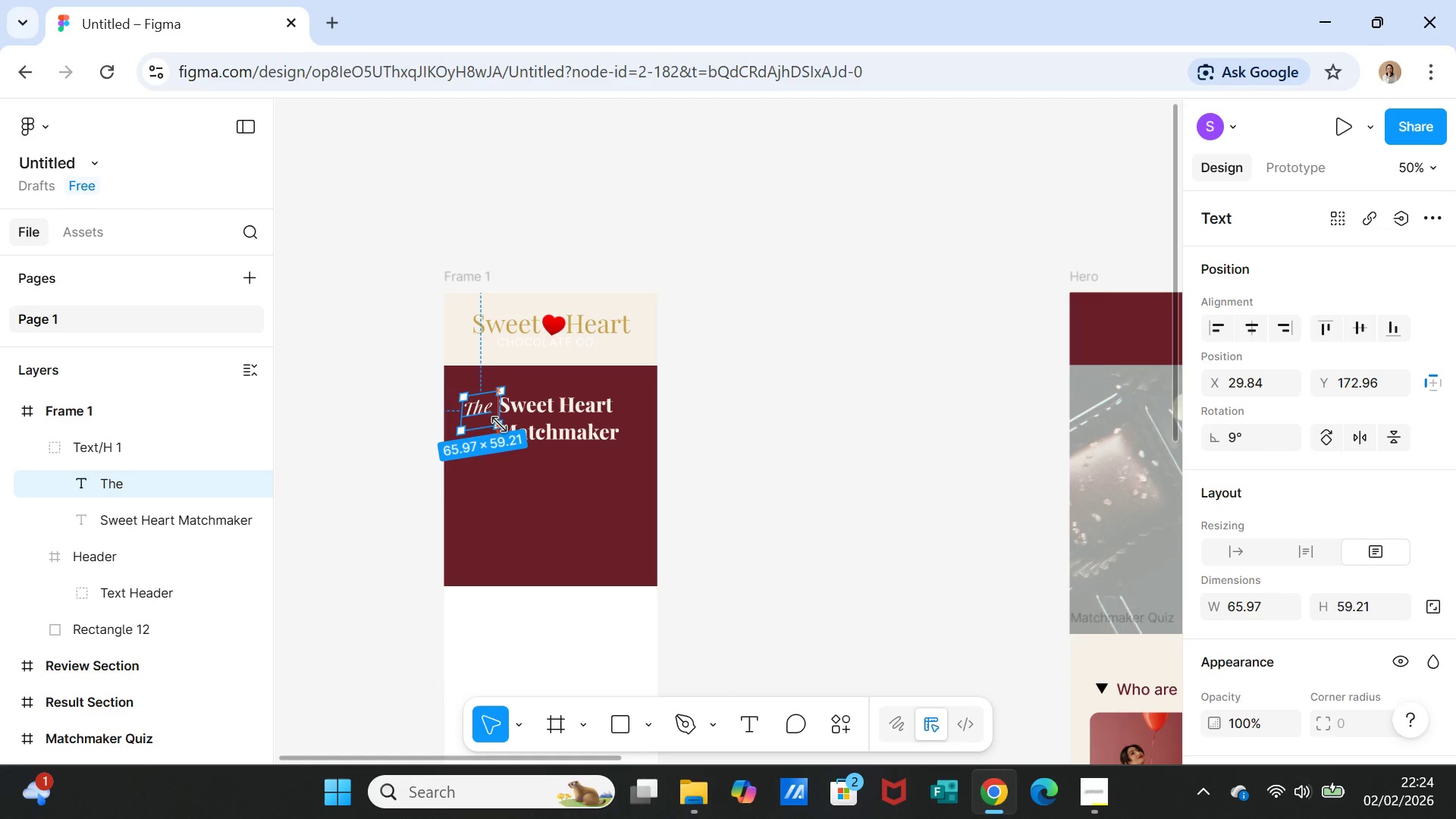 
wait(6.69)
 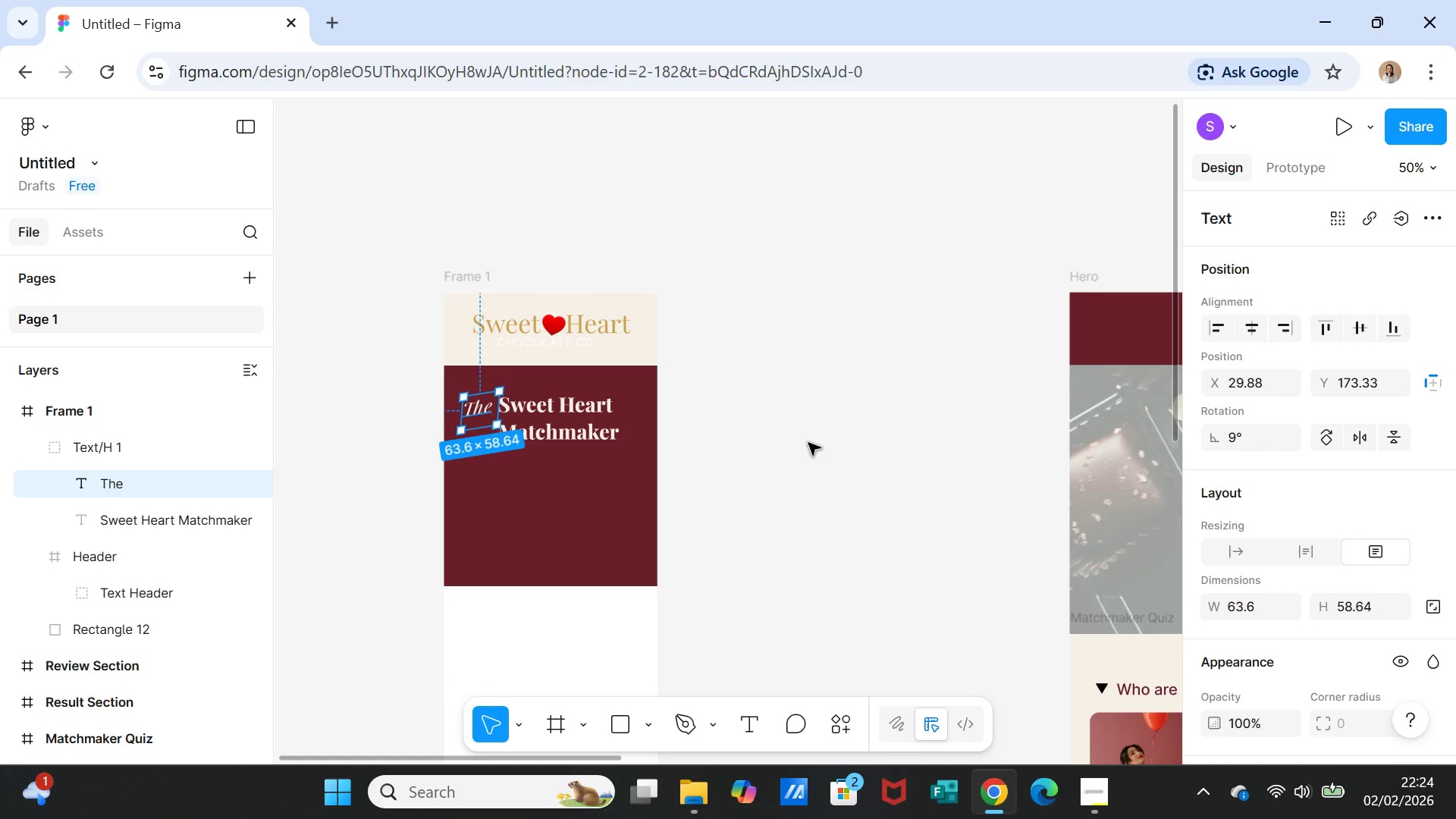 
scroll: coordinate [1400, 645], scroll_direction: down, amount: 2.0
 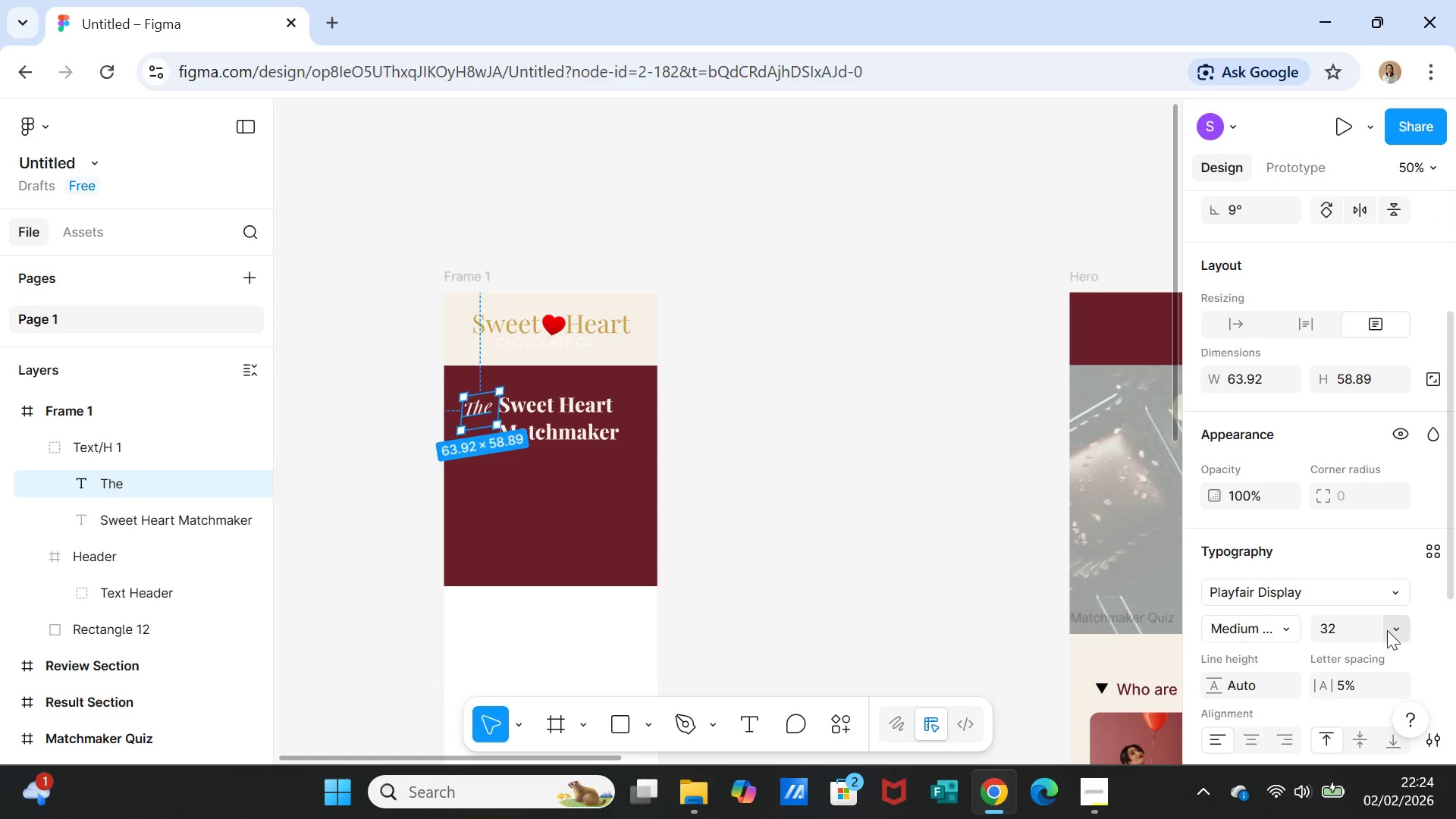 
left_click([1338, 631])
 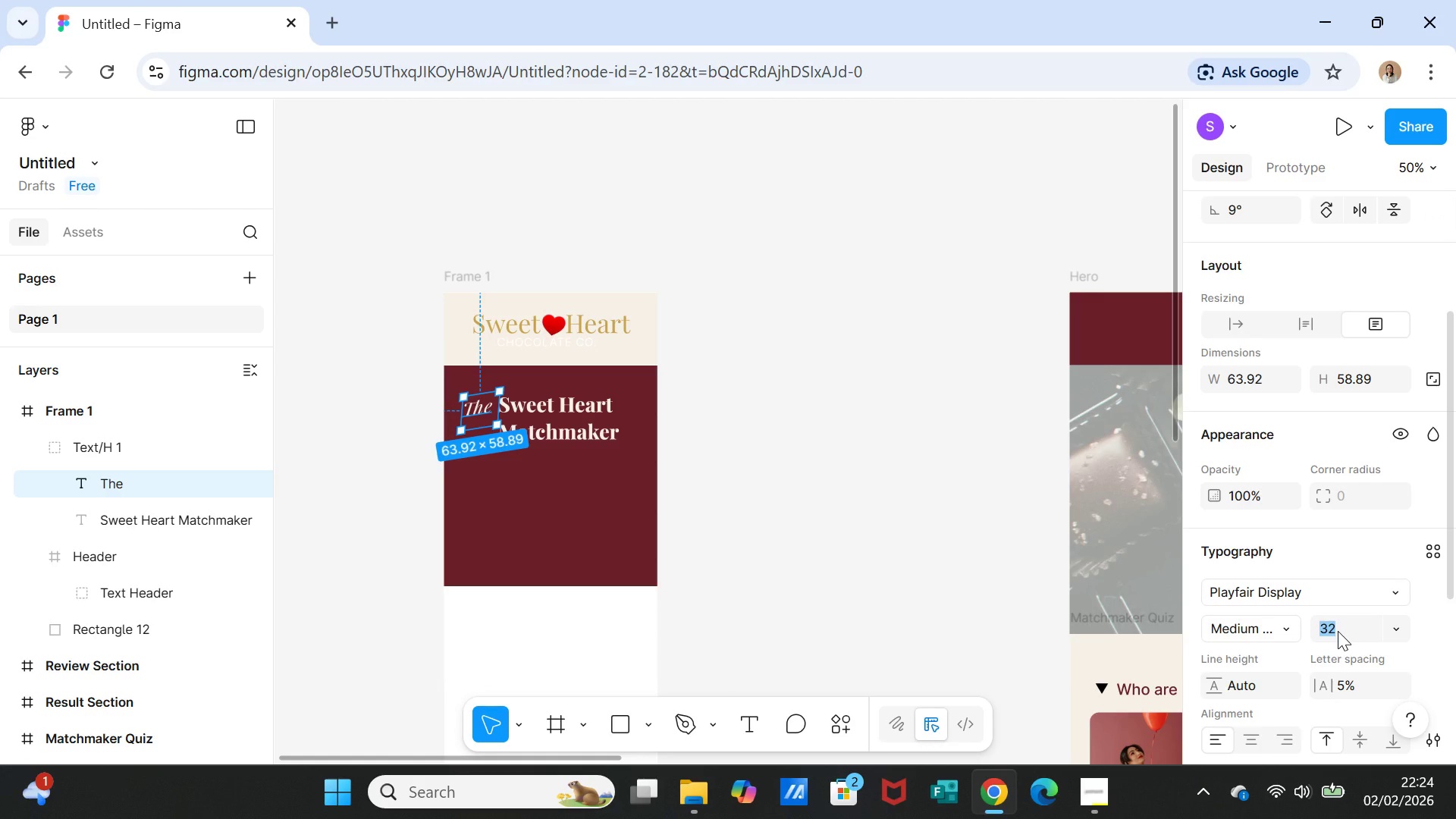 
type(33)
 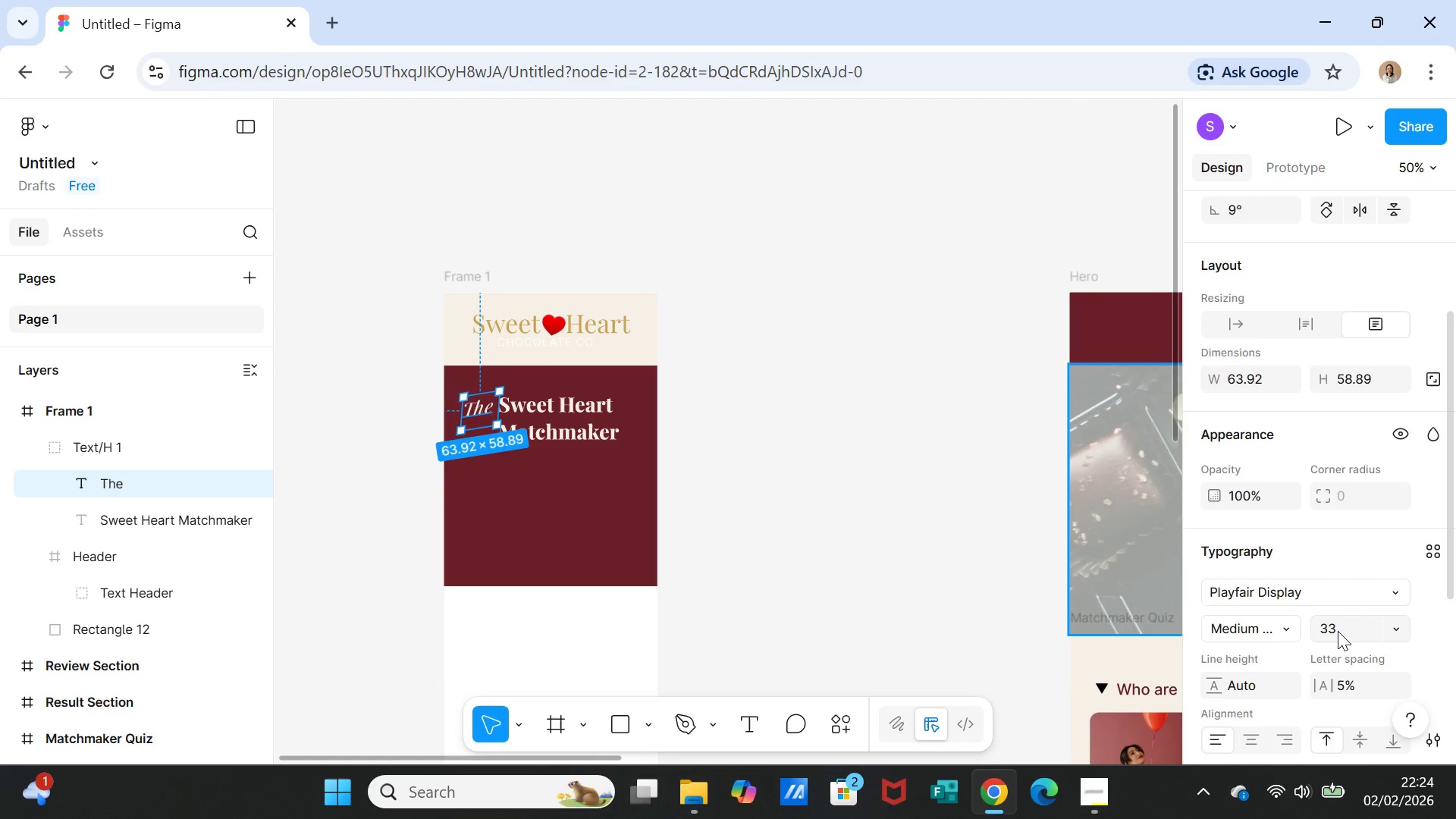 
key(Shift+Enter)
 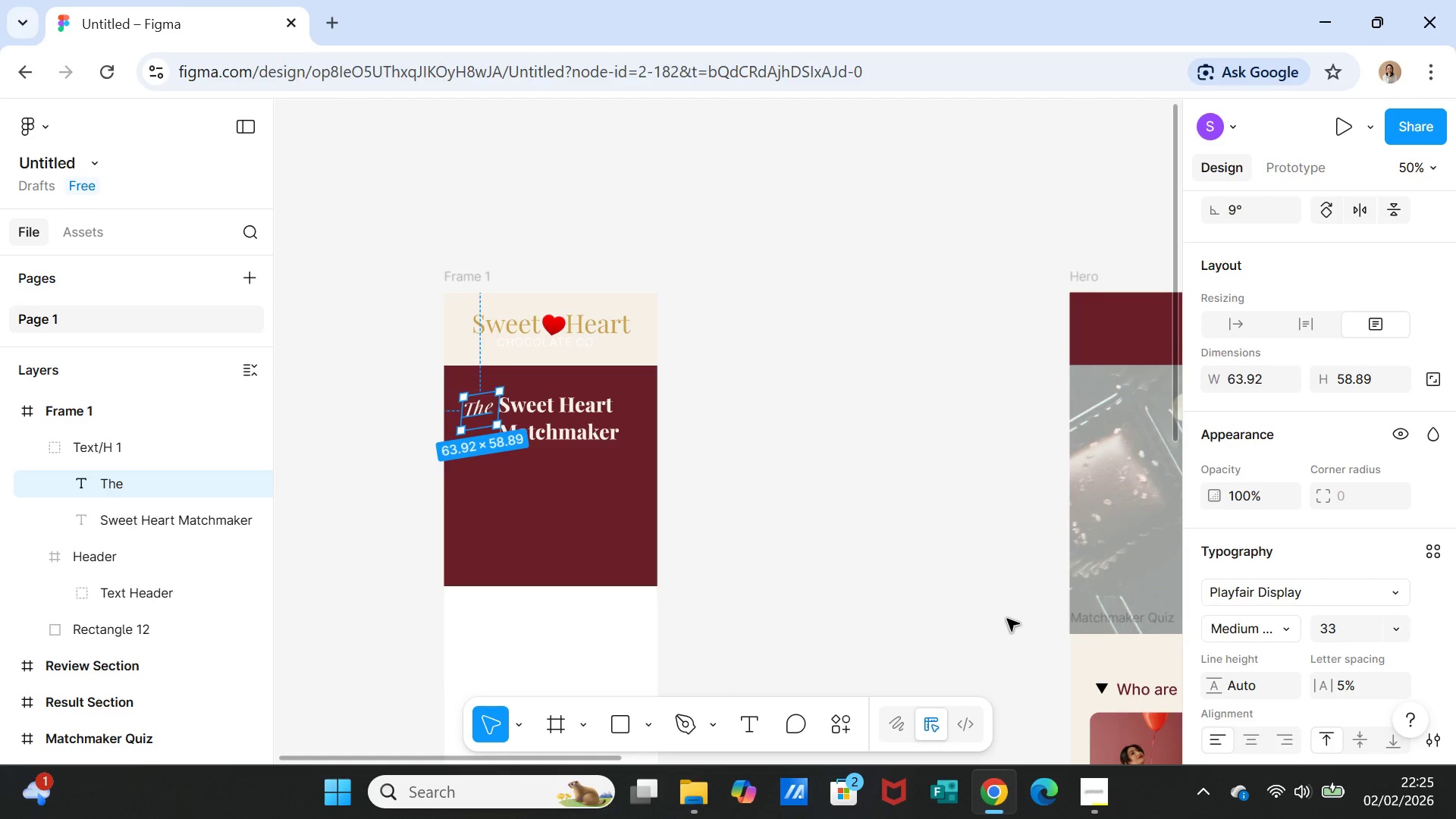 
left_click([899, 565])
 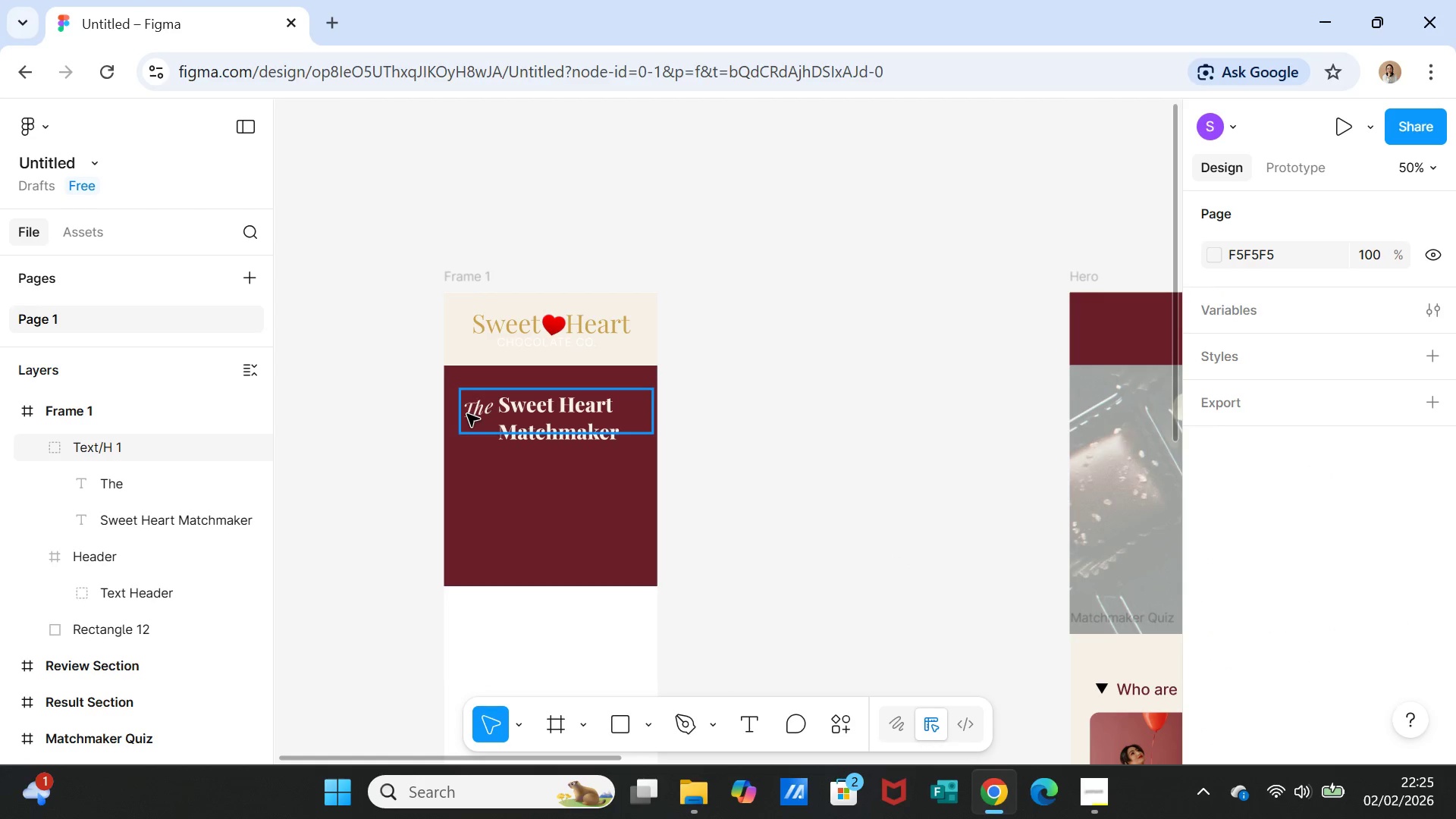 
double_click([467, 414])
 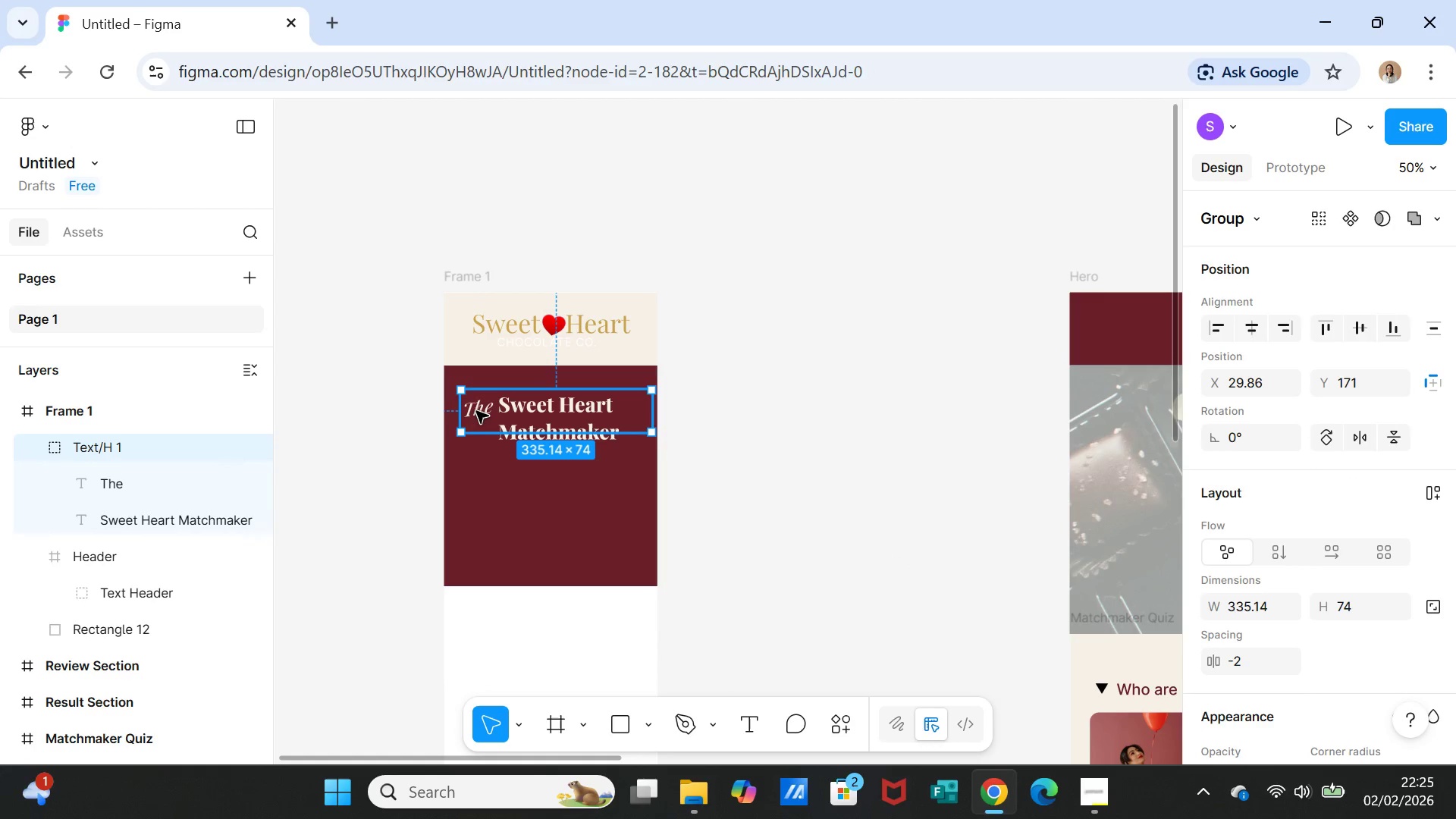 
double_click([477, 411])
 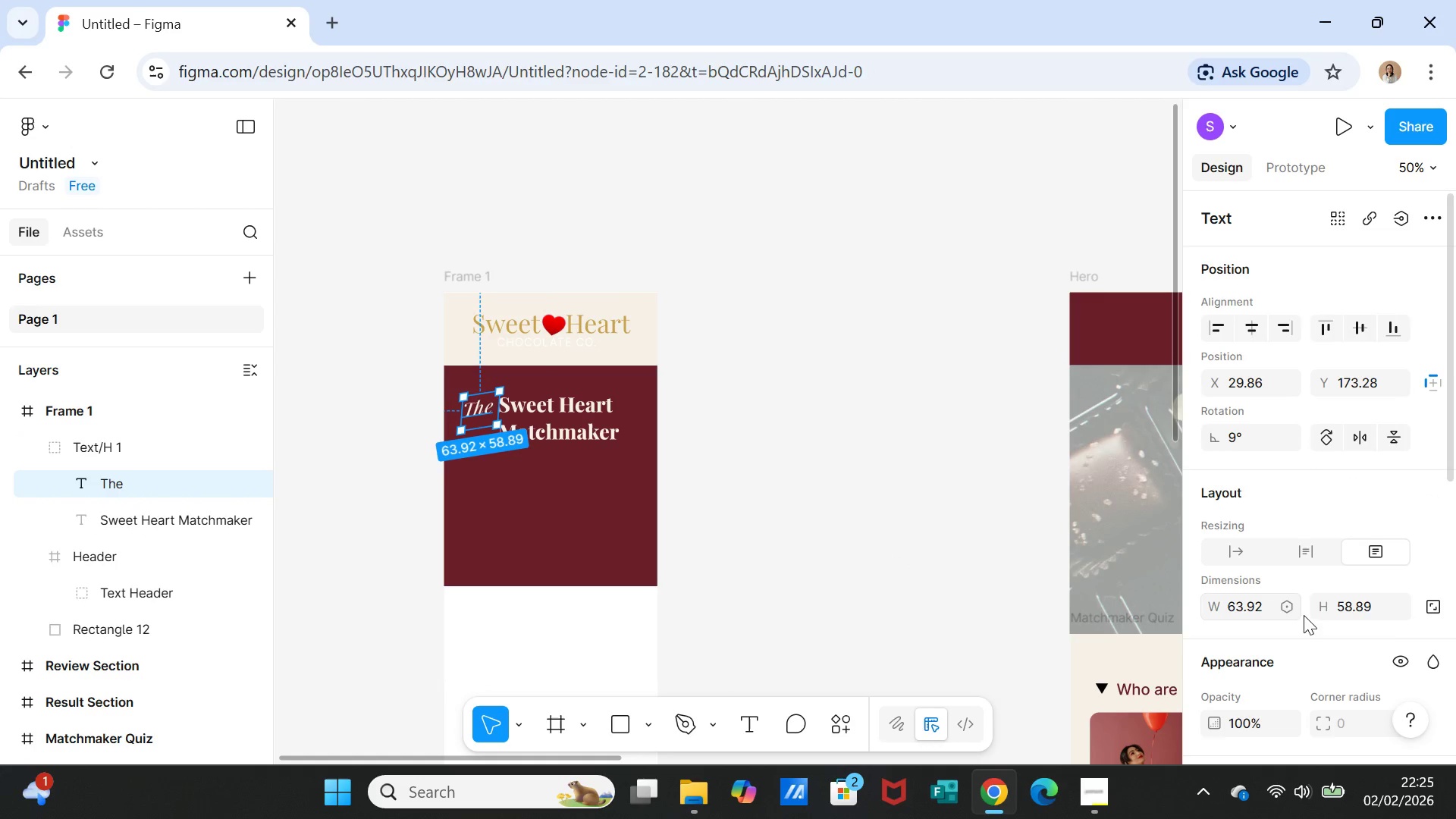 
scroll: coordinate [1388, 609], scroll_direction: down, amount: 2.0
 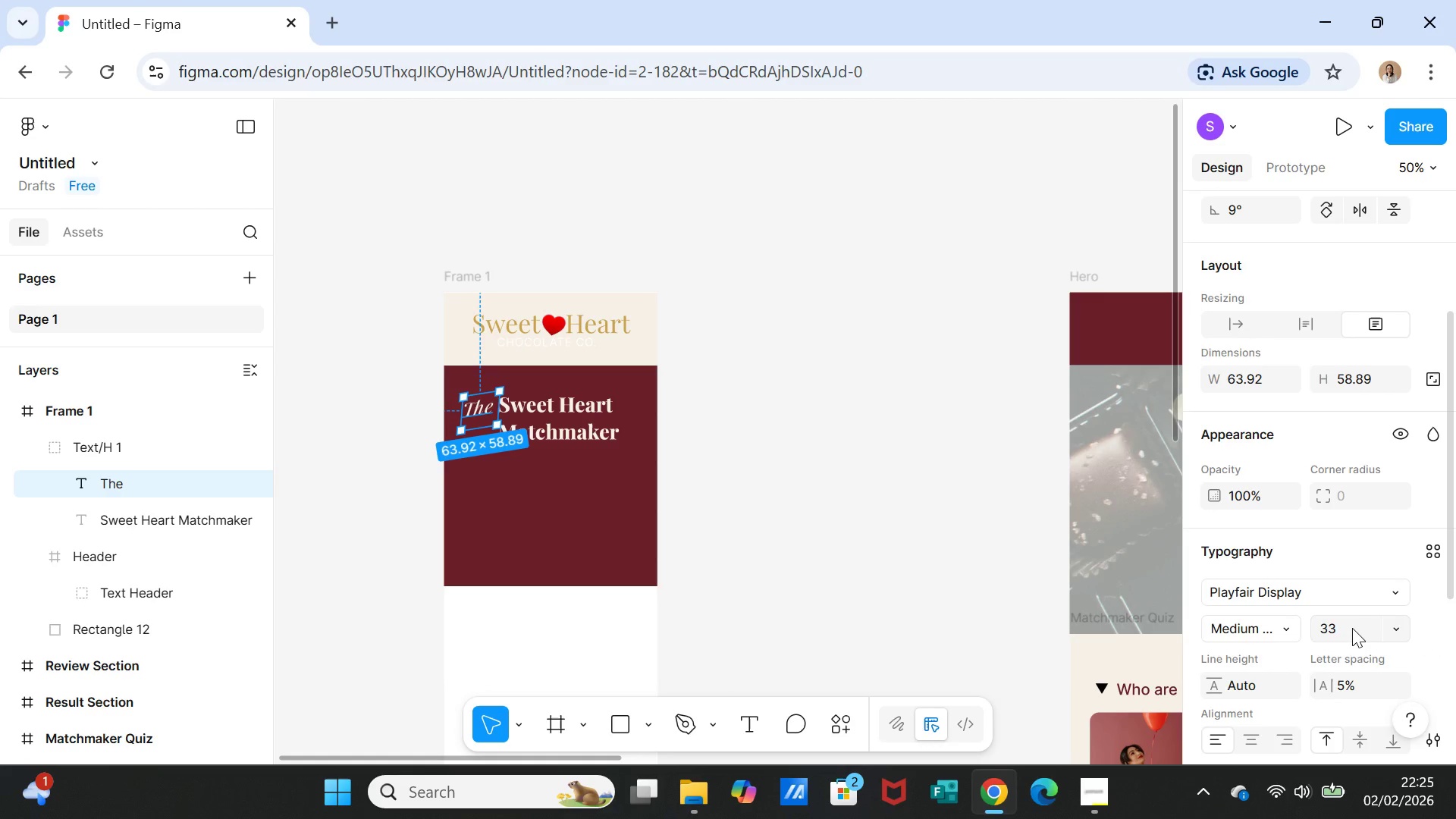 
left_click([1352, 628])
 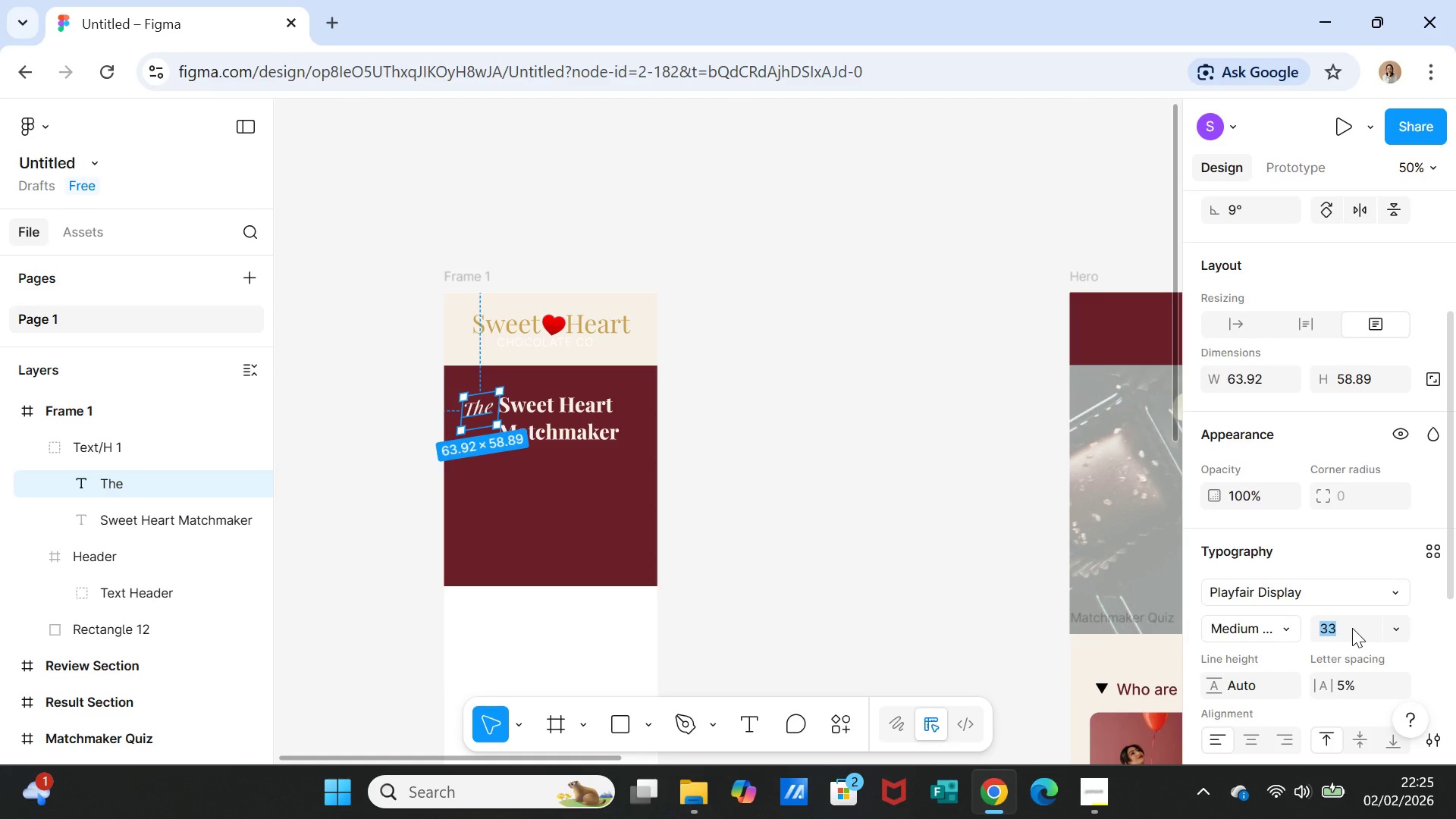 
type(34)
 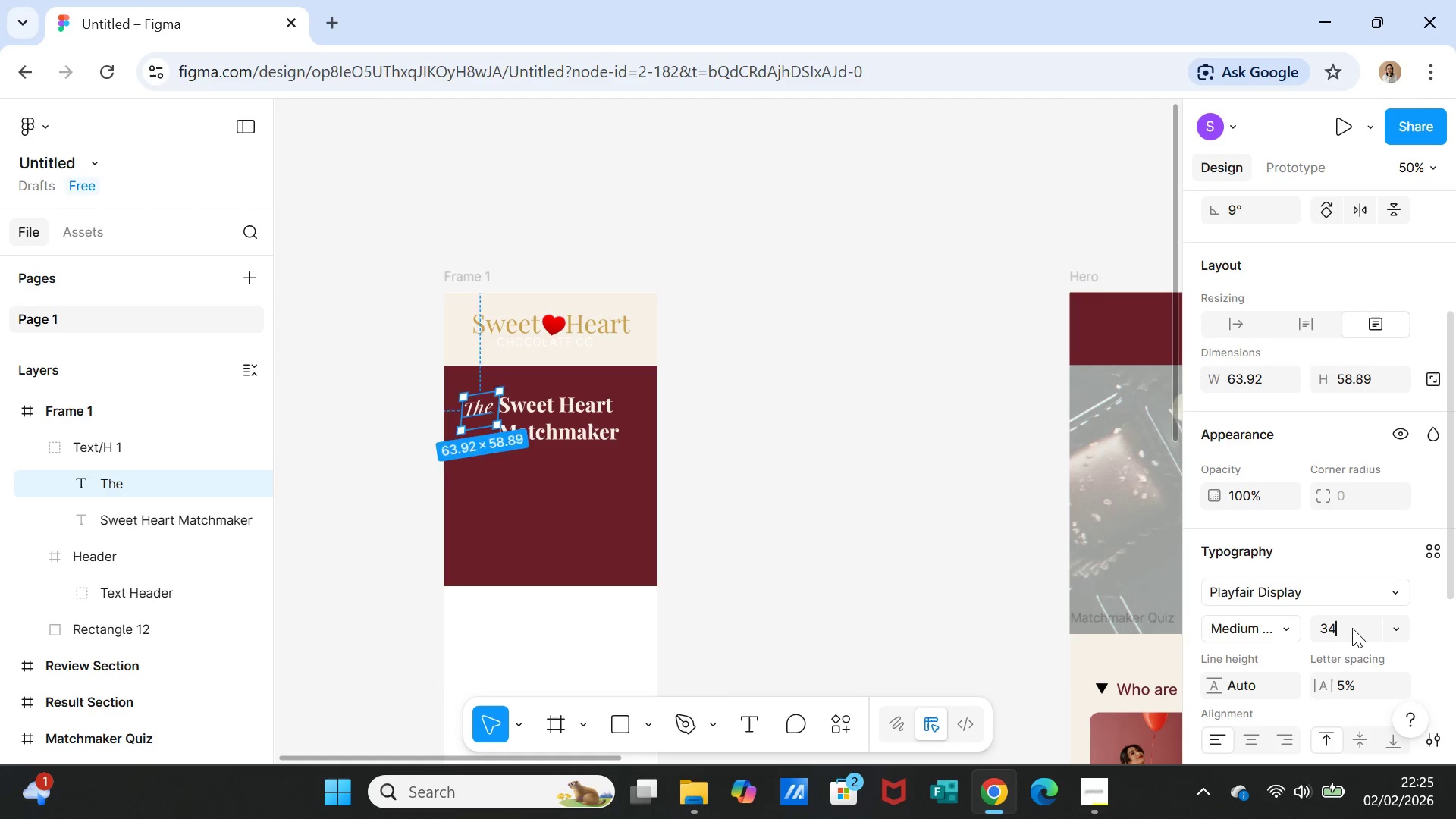 
key(Enter)
 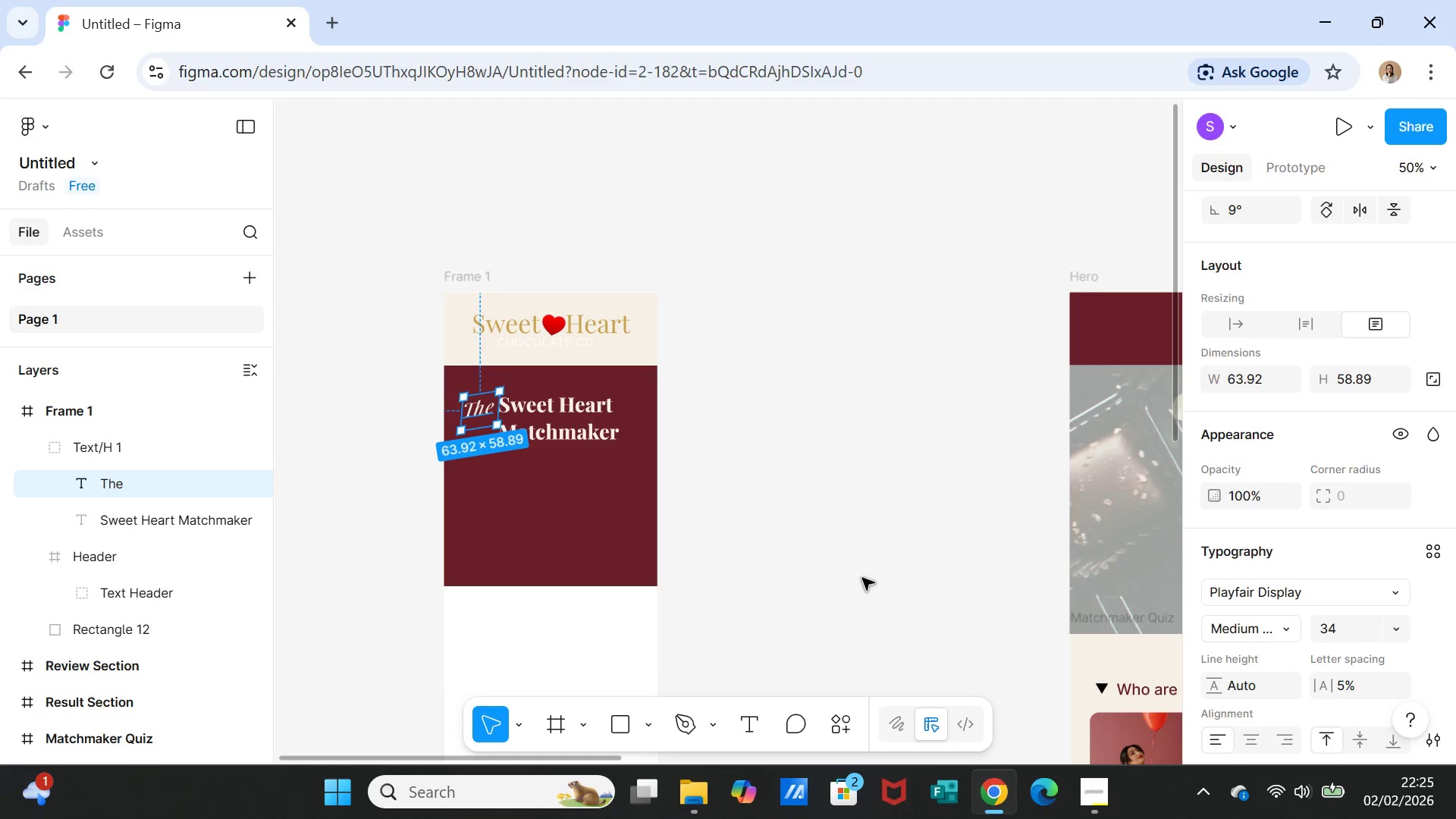 
left_click([817, 561])
 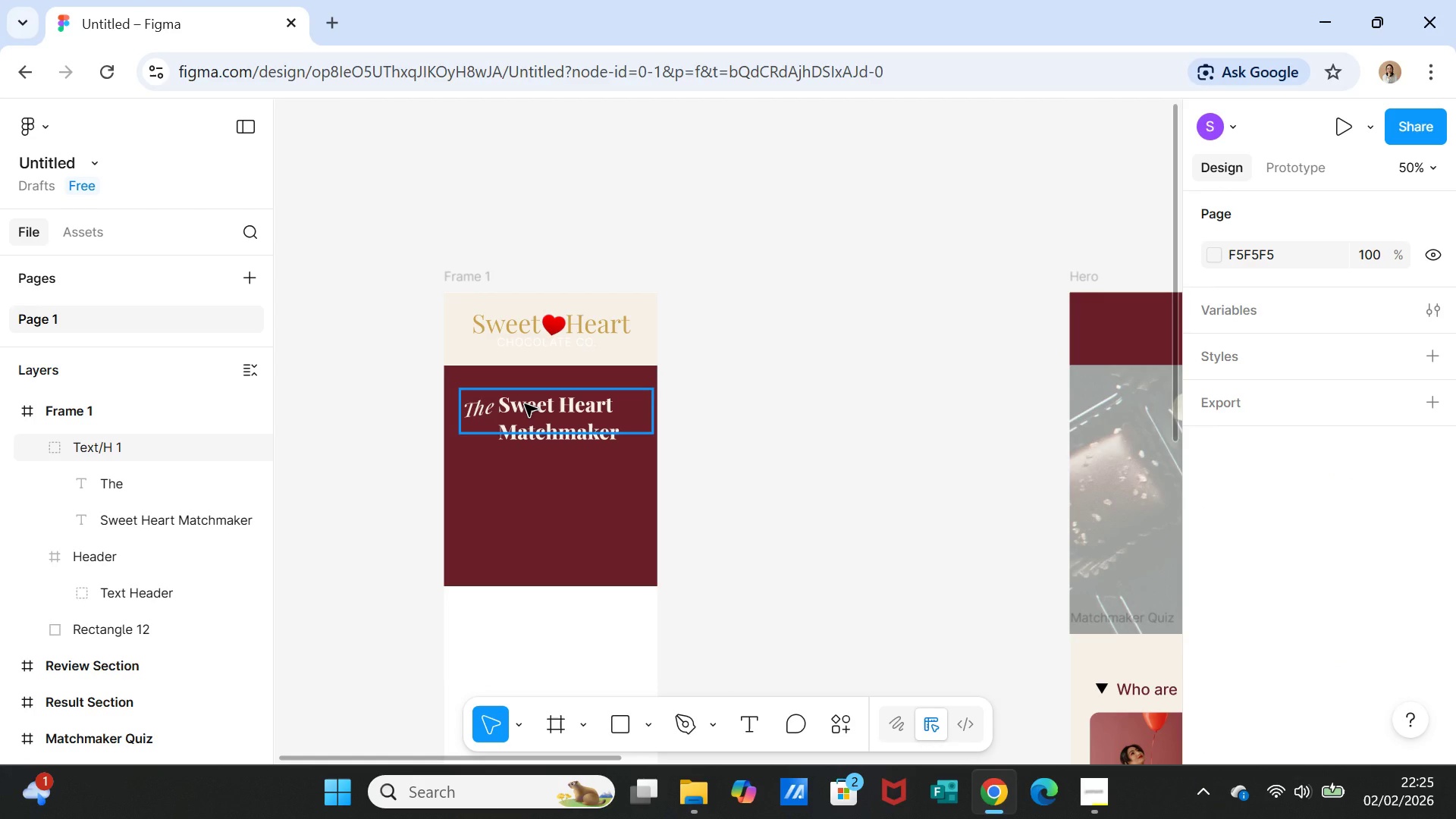 
double_click([525, 404])
 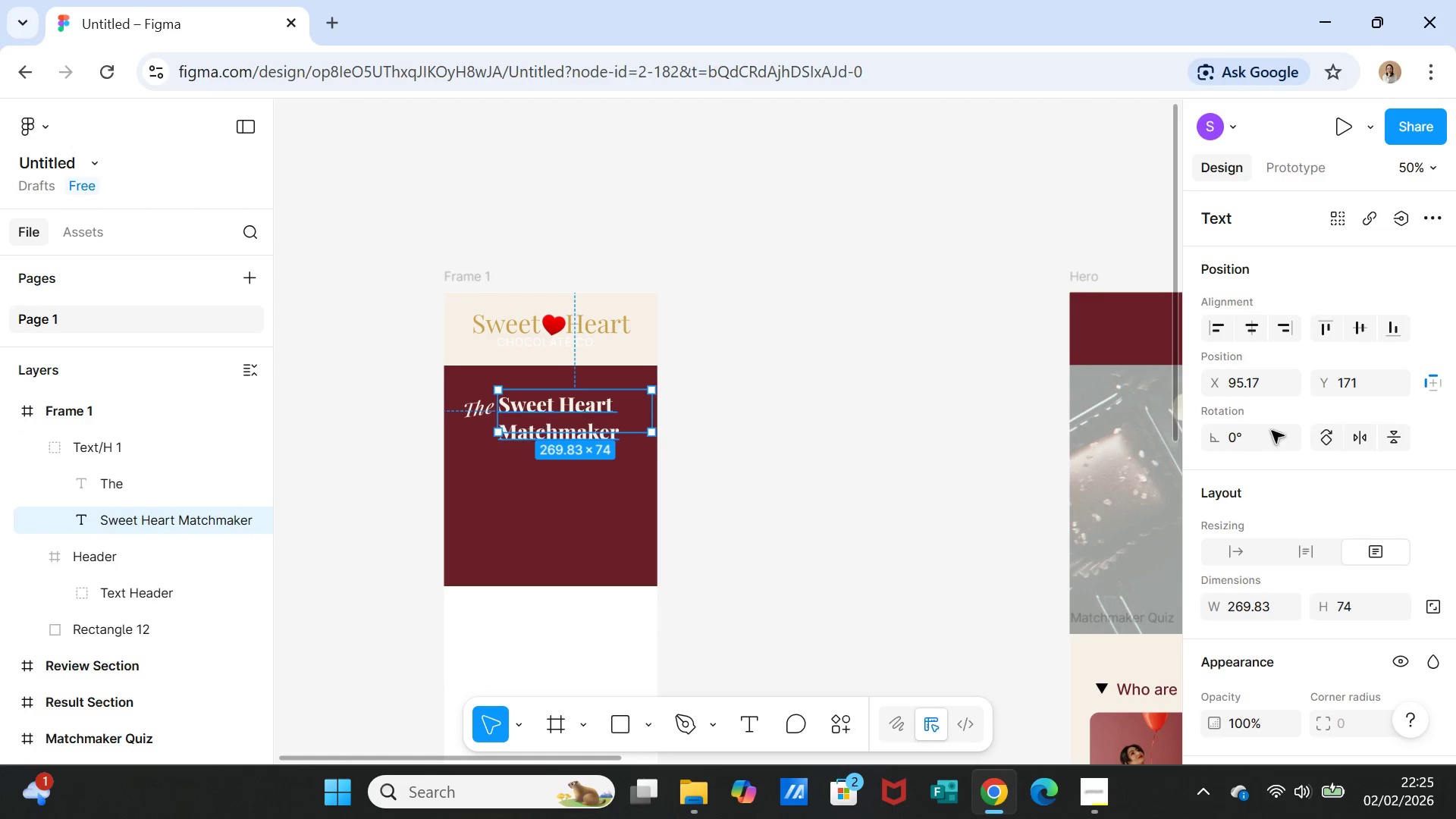 
scroll: coordinate [1404, 601], scroll_direction: down, amount: 2.0
 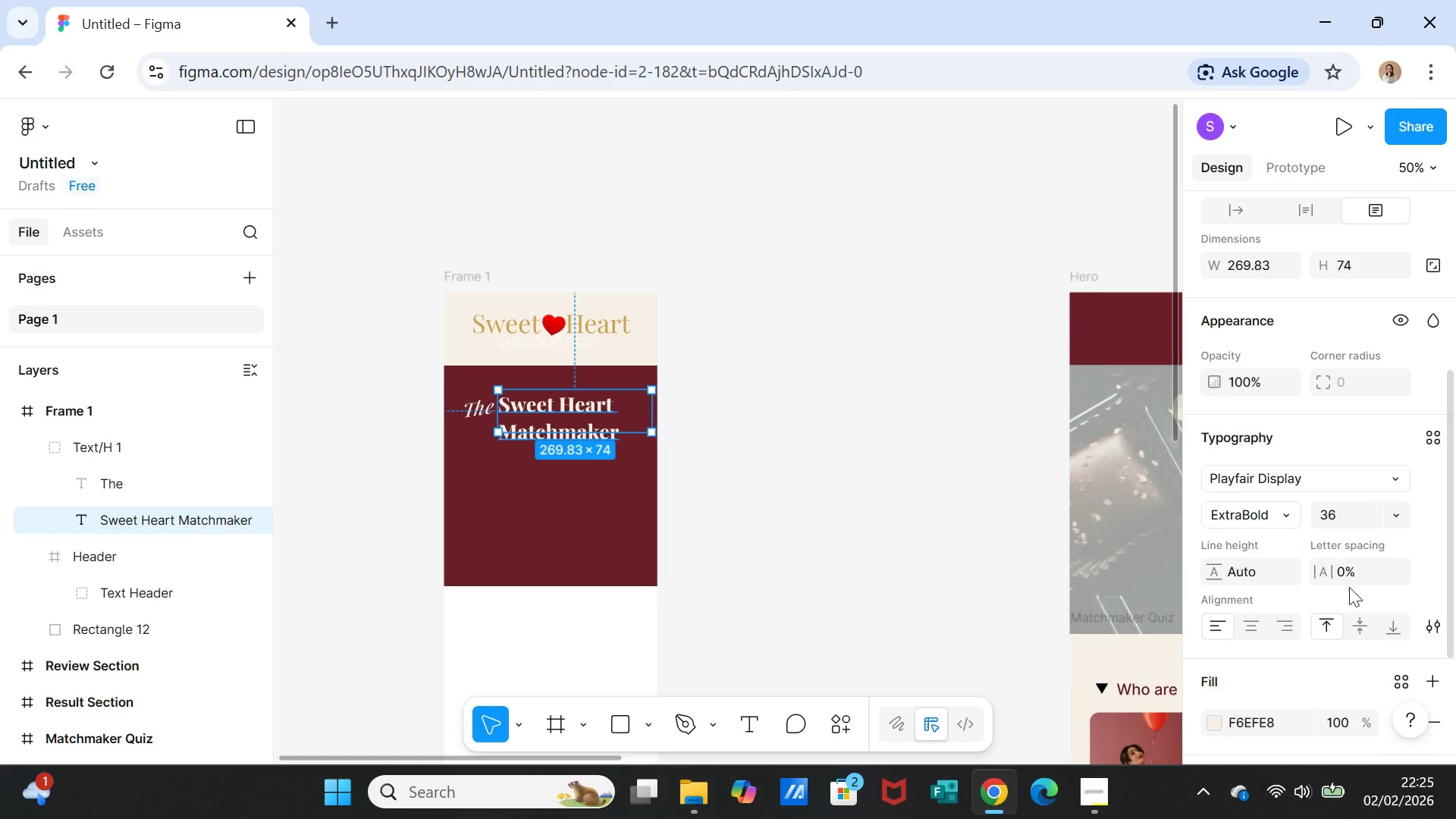 
left_click([1344, 573])
 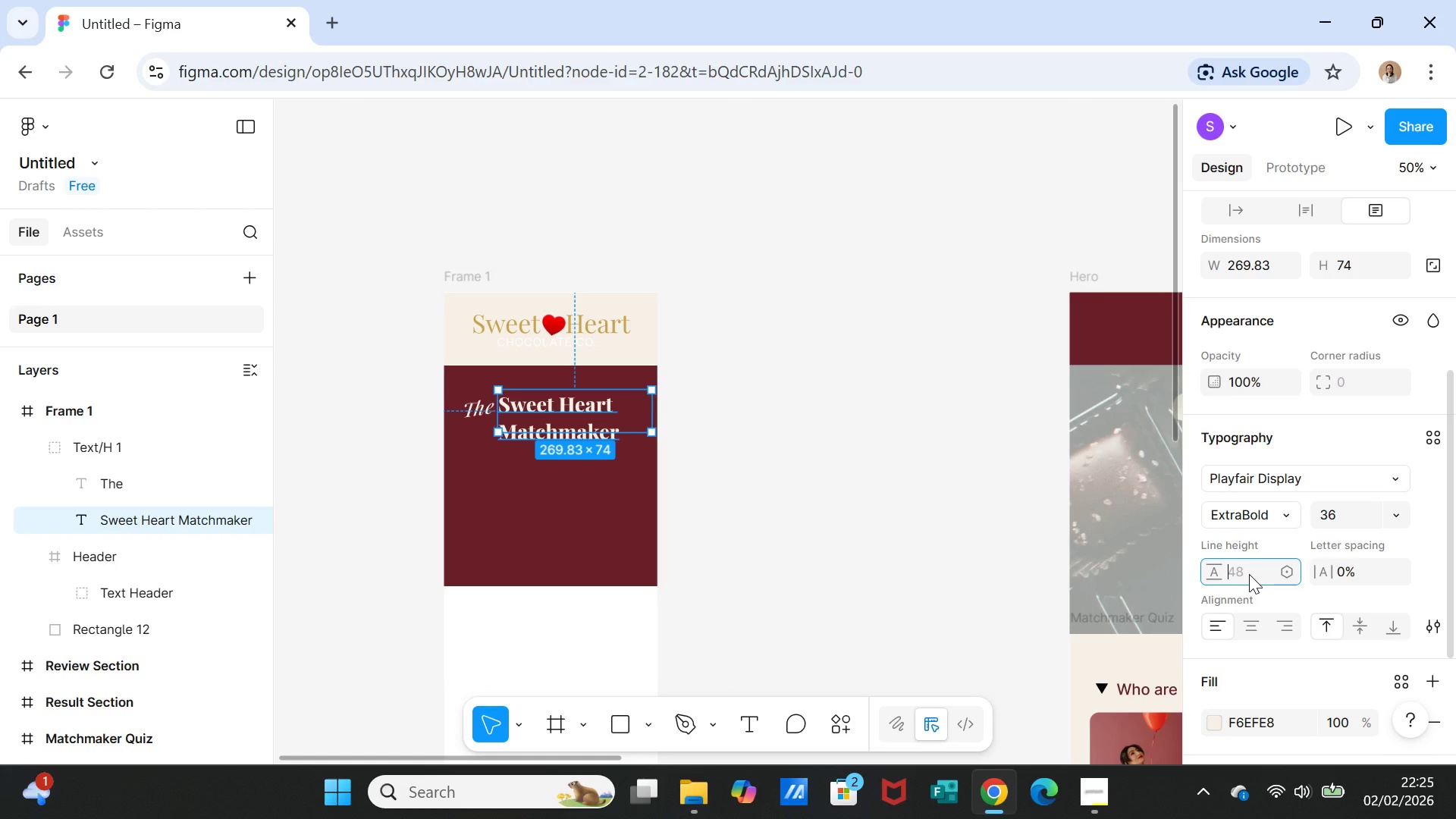 
type(50)
 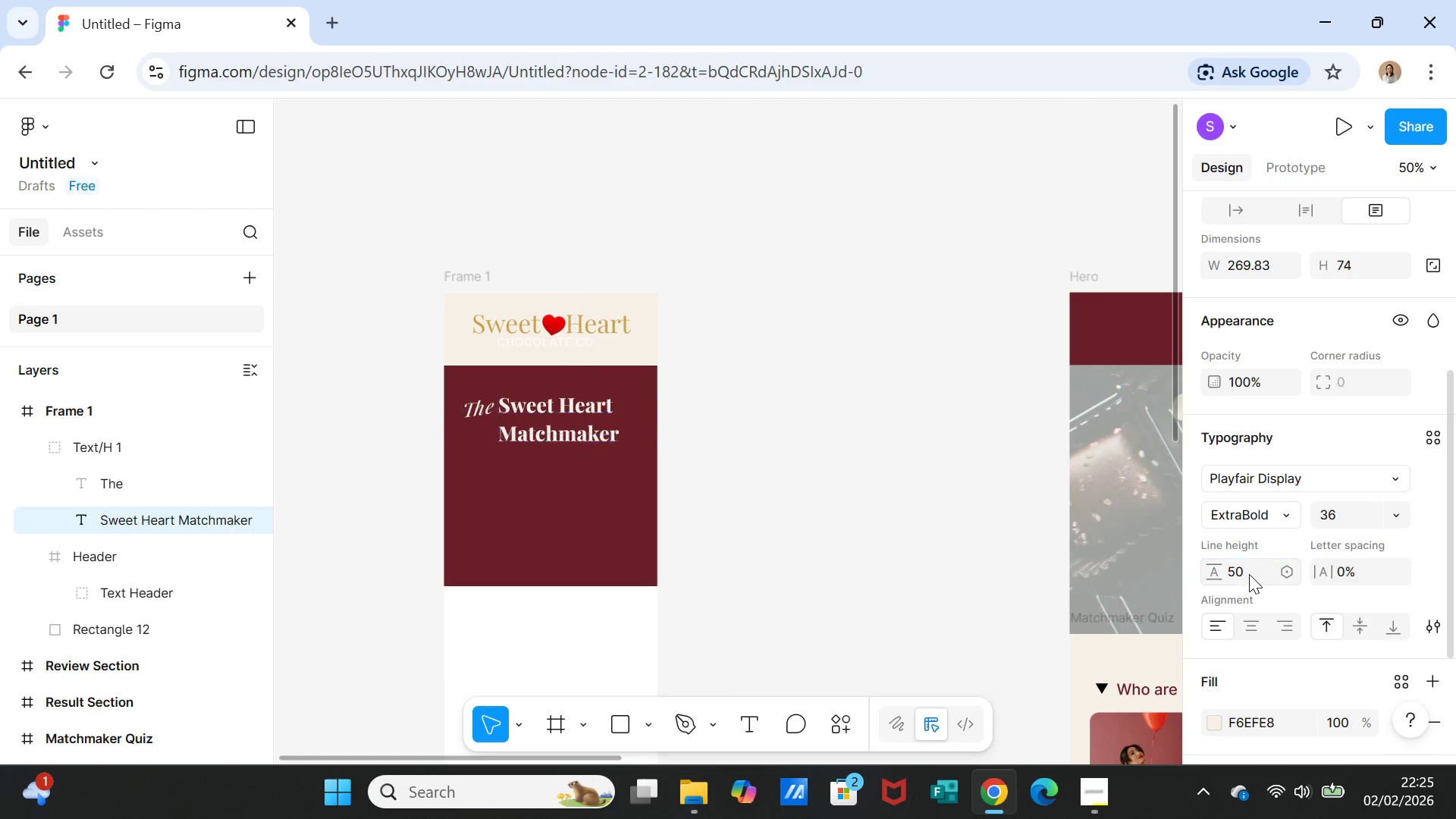 
key(Enter)
 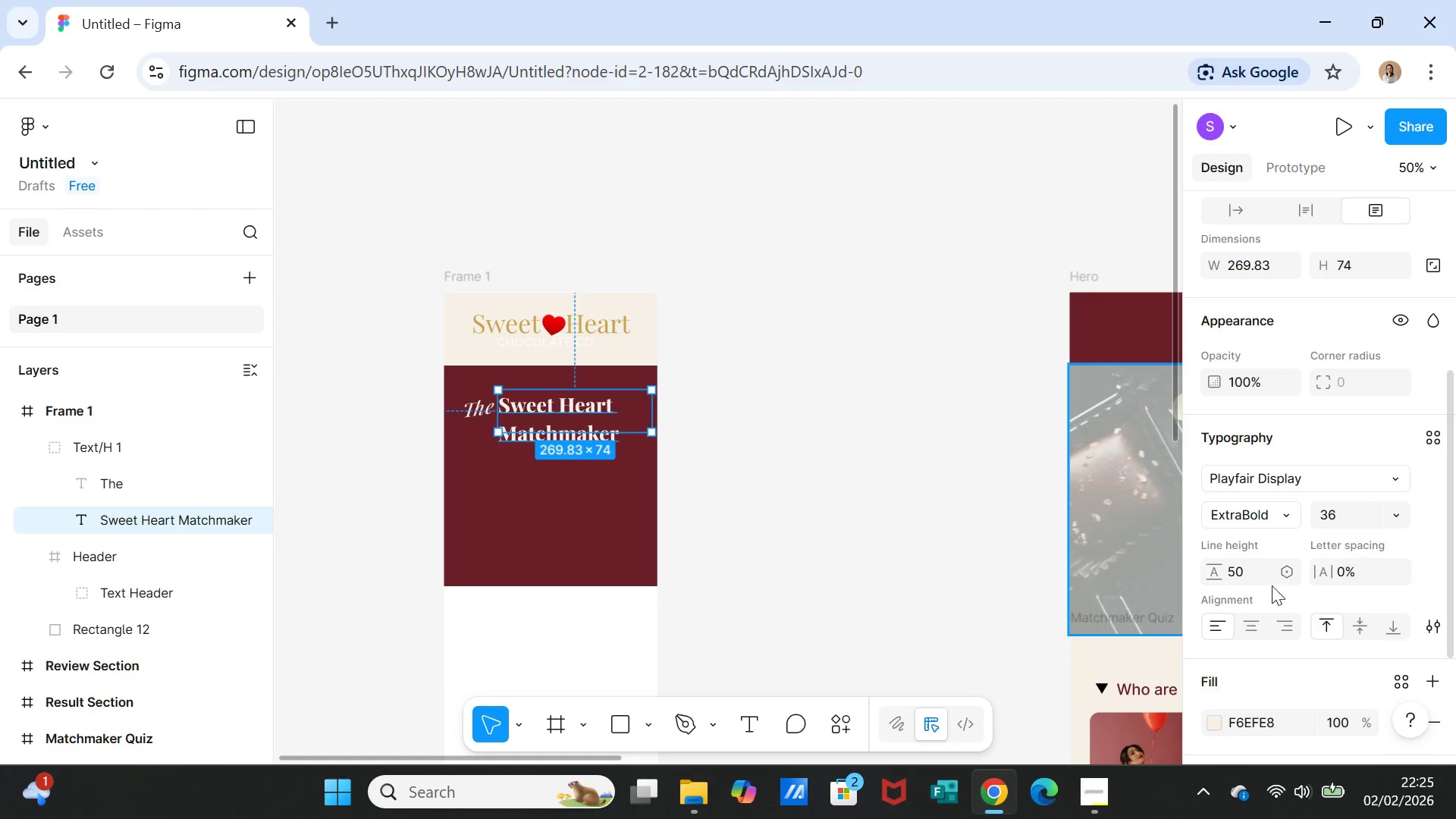 
left_click([1248, 574])
 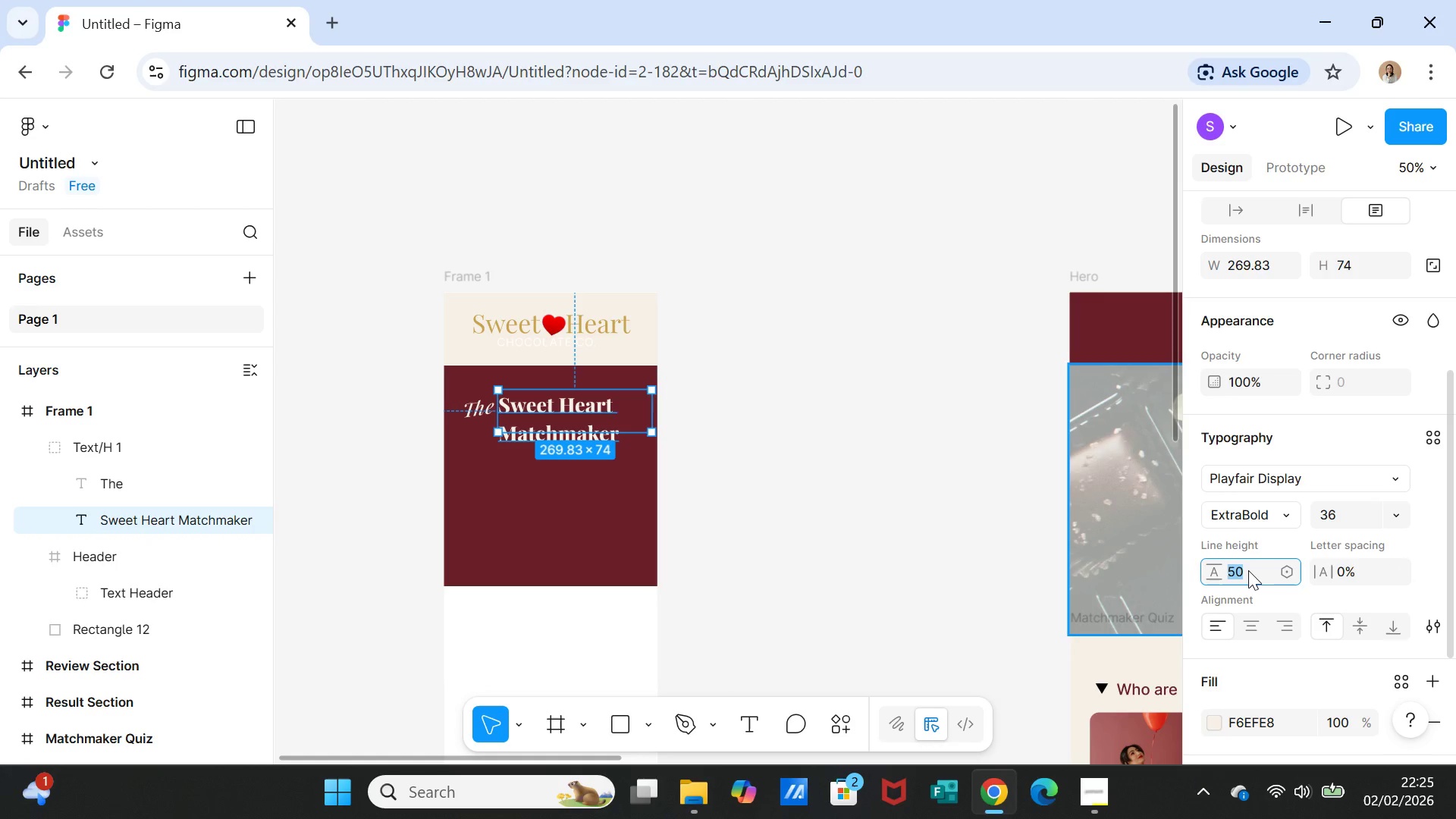 
type(60)
 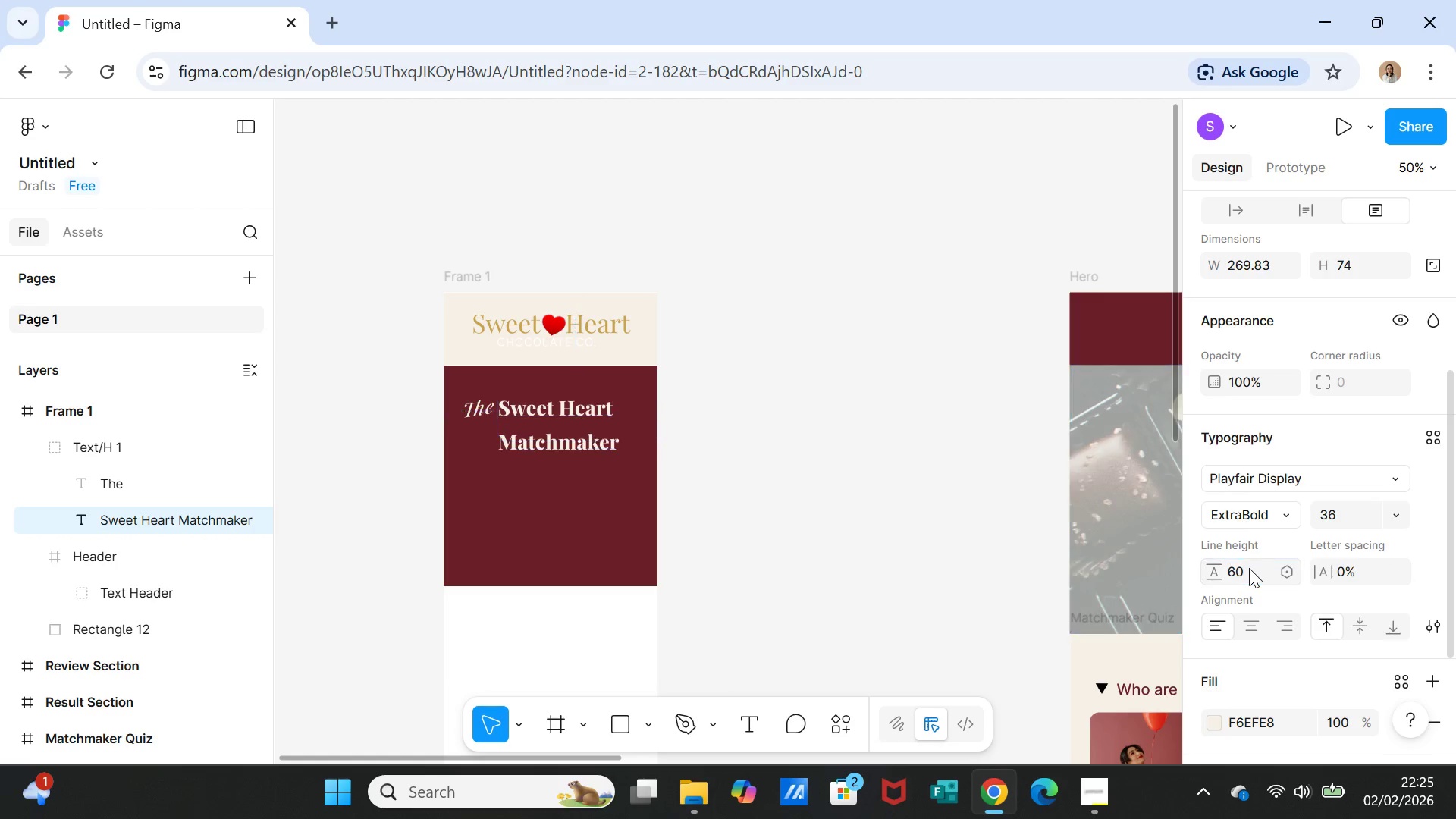 
key(Enter)
 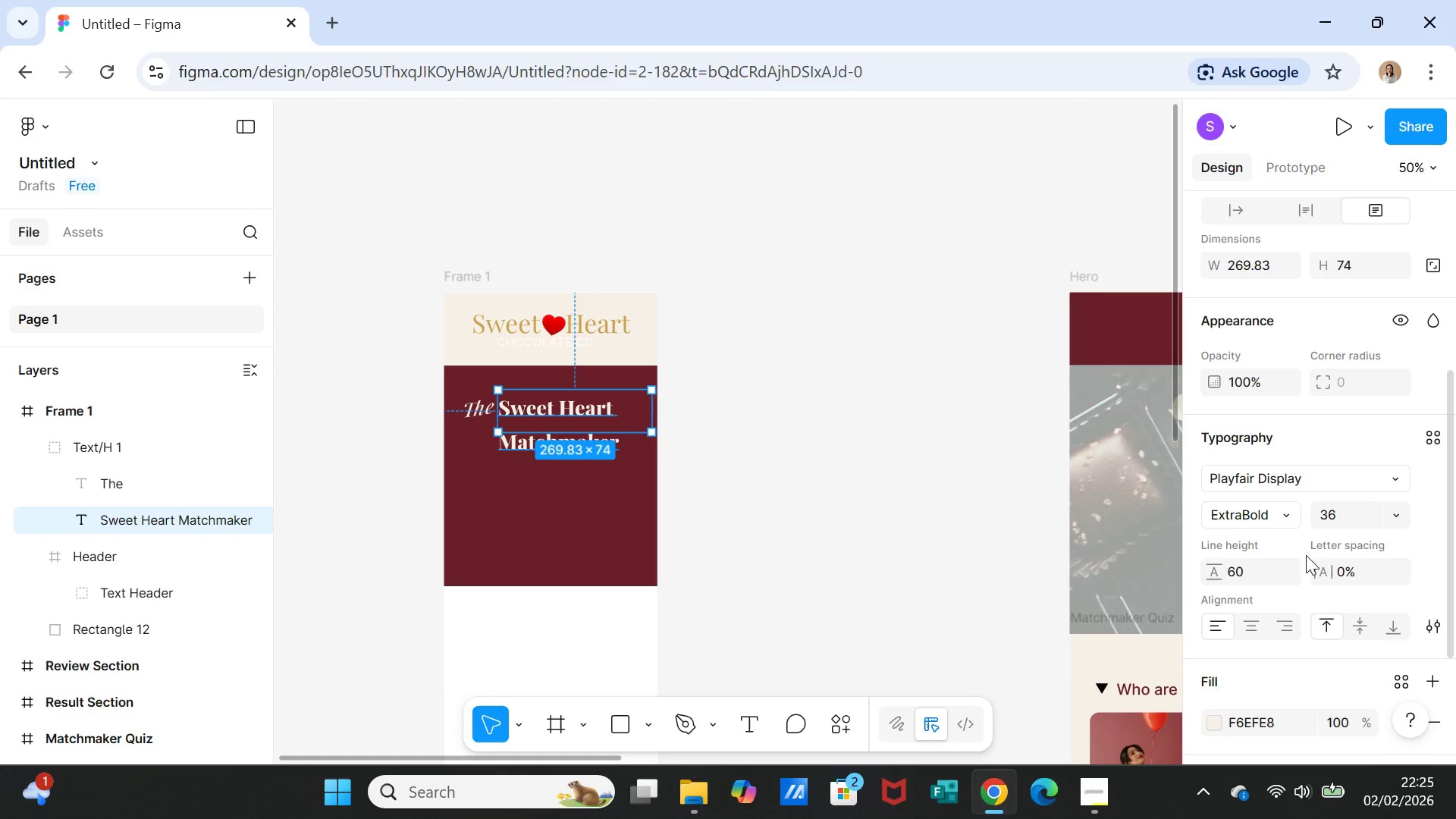 
left_click([1242, 572])
 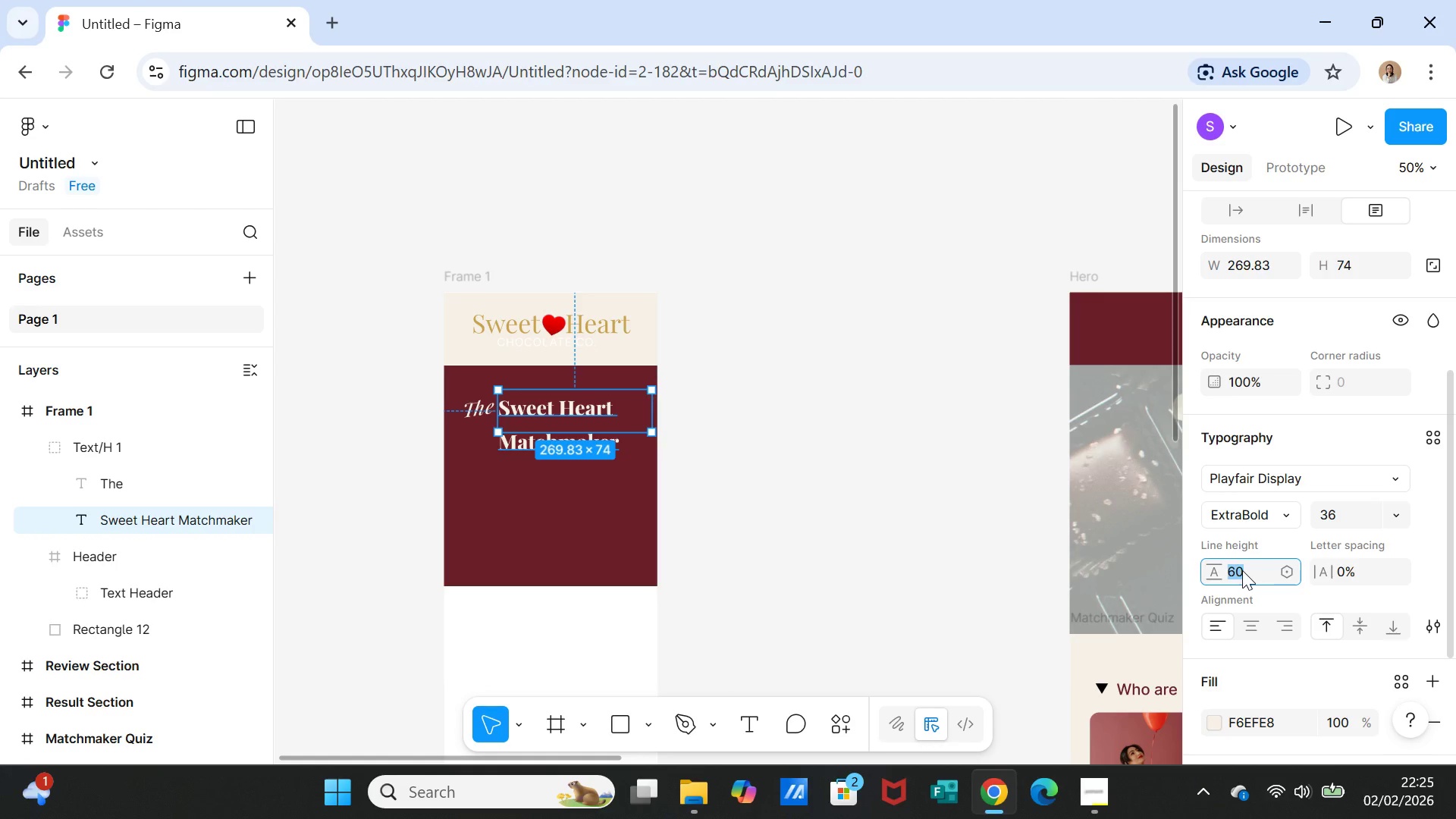 
type(40)
 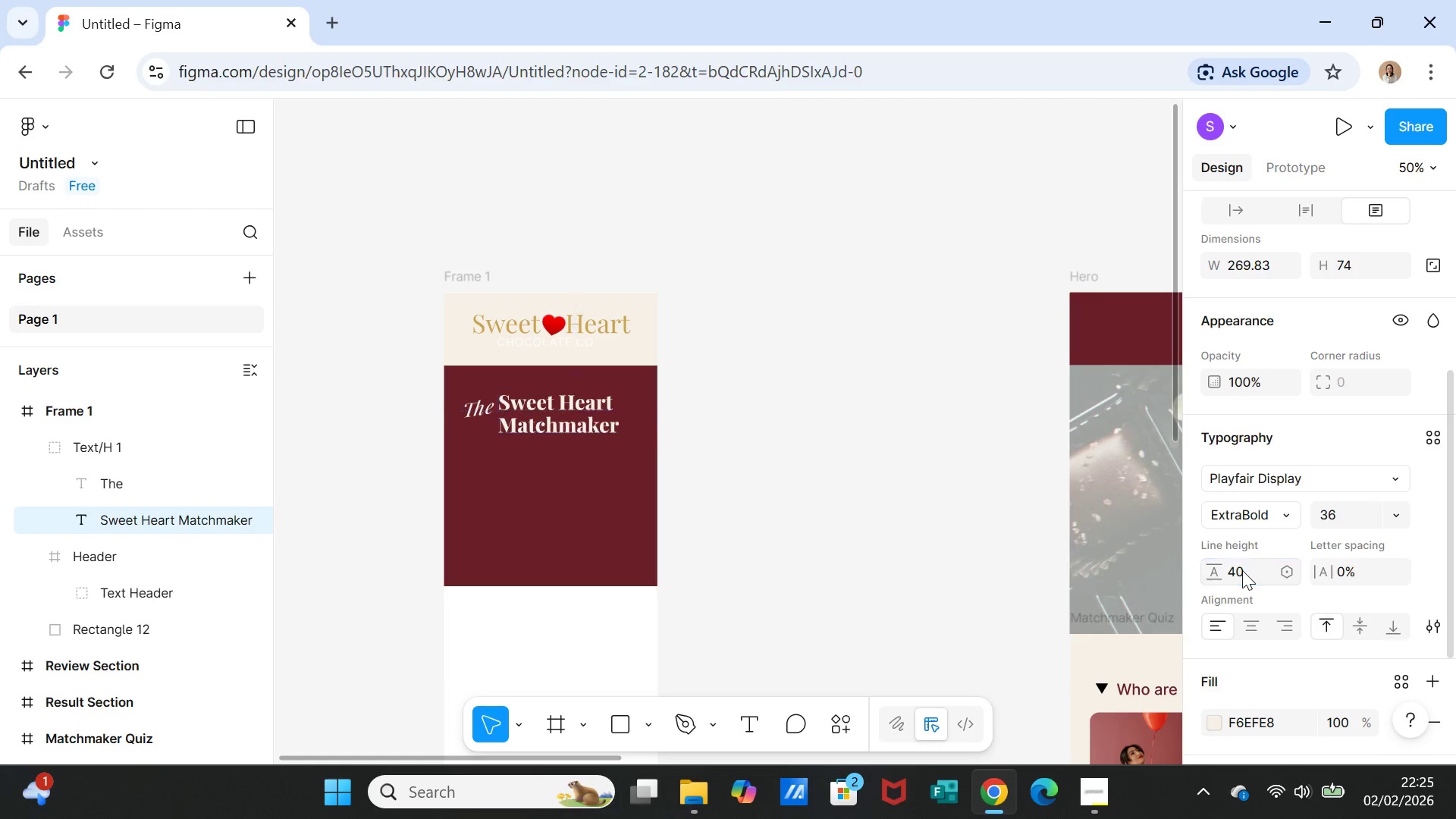 
key(Enter)
 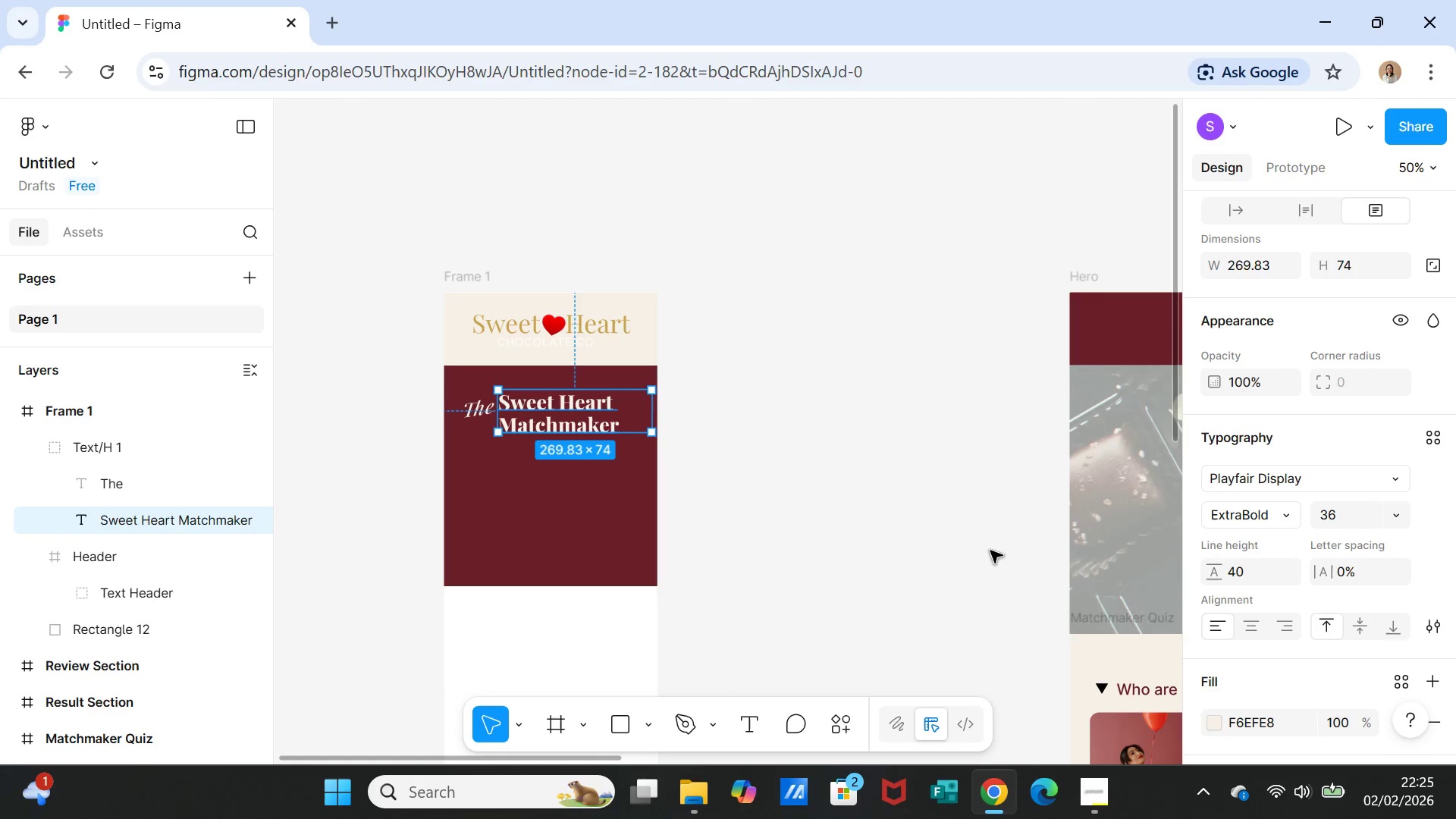 
left_click([916, 540])
 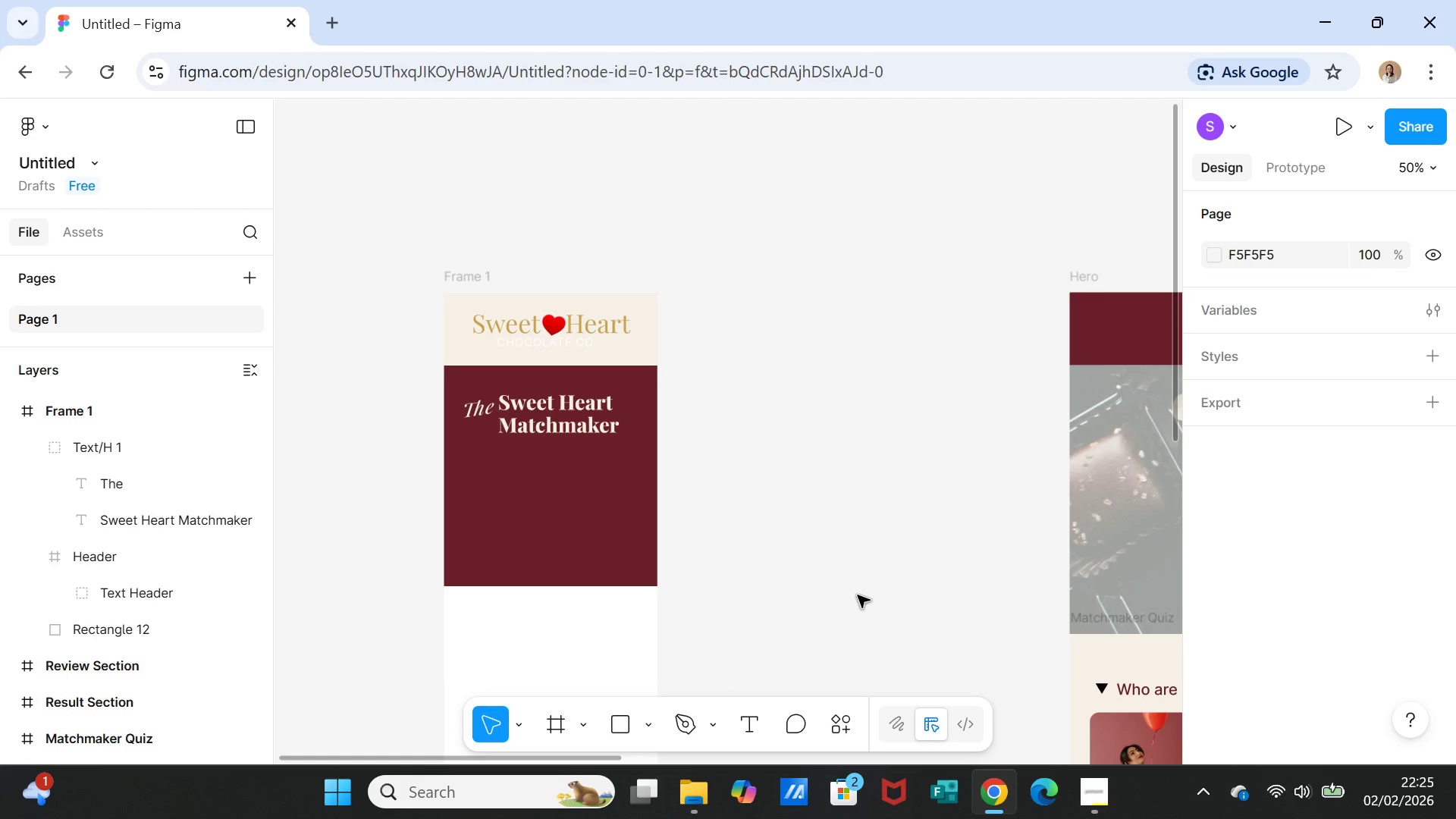 
wait(12.19)
 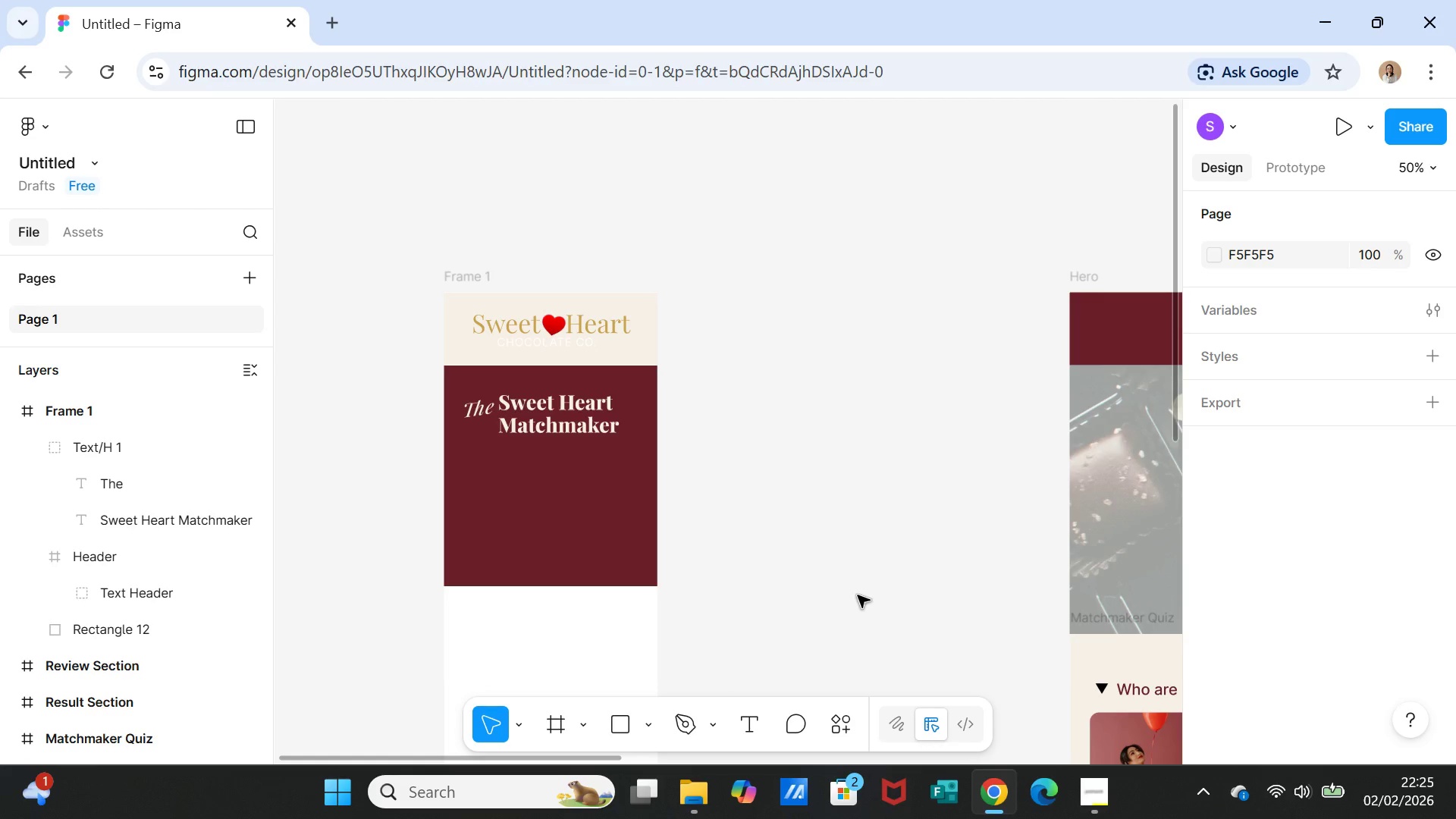 
left_click([581, 531])
 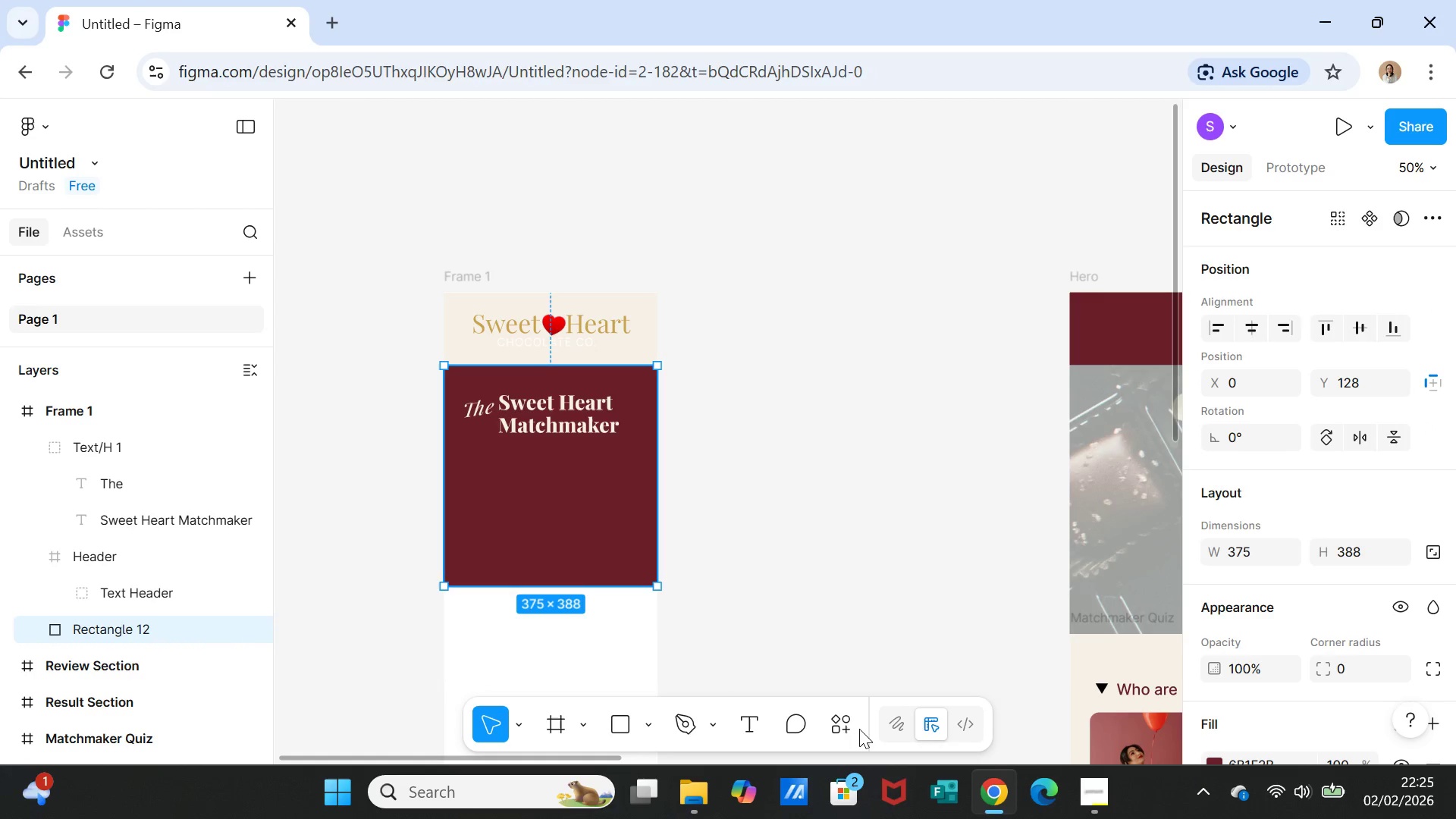 
left_click([844, 721])
 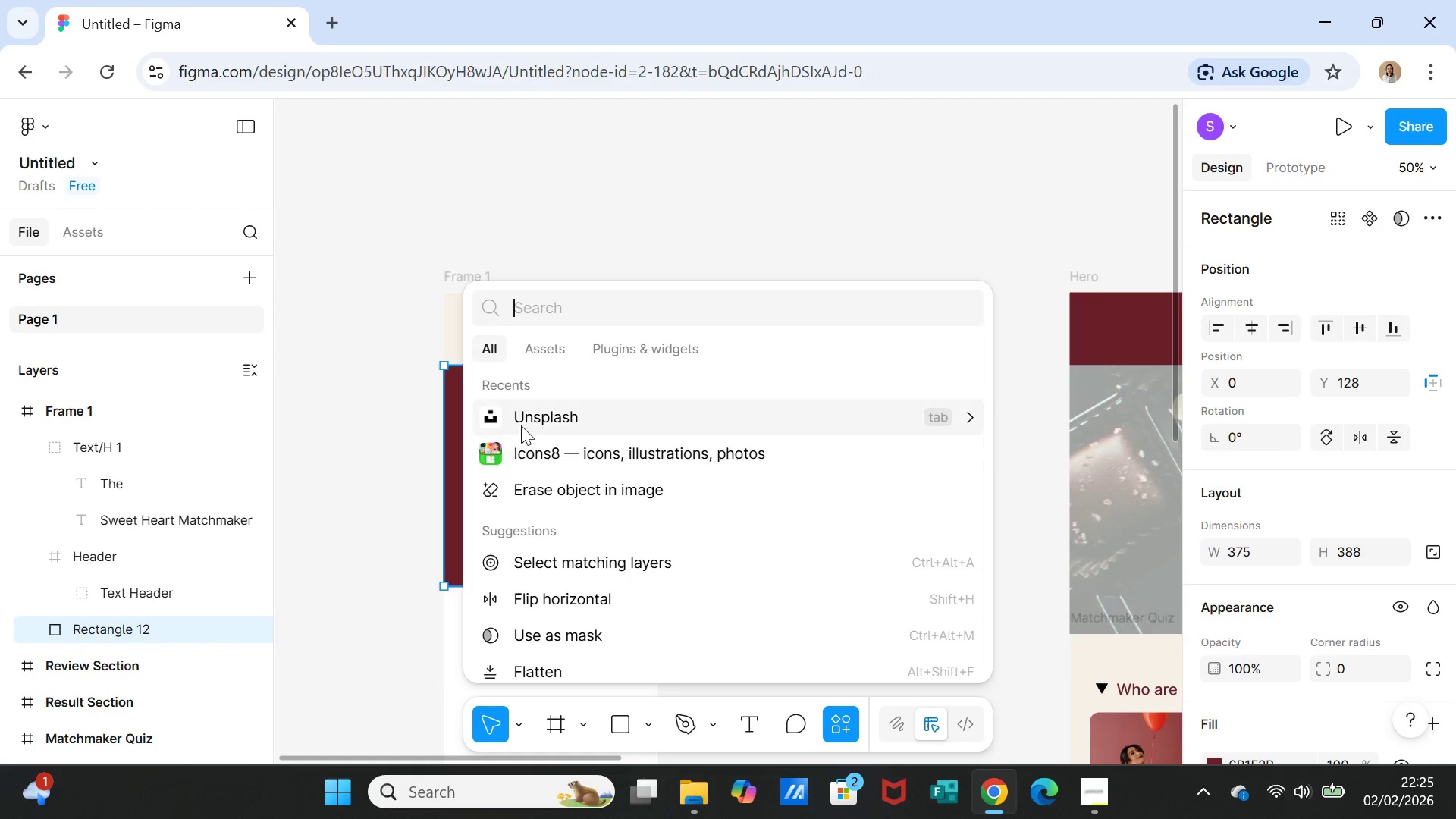 
left_click([527, 413])
 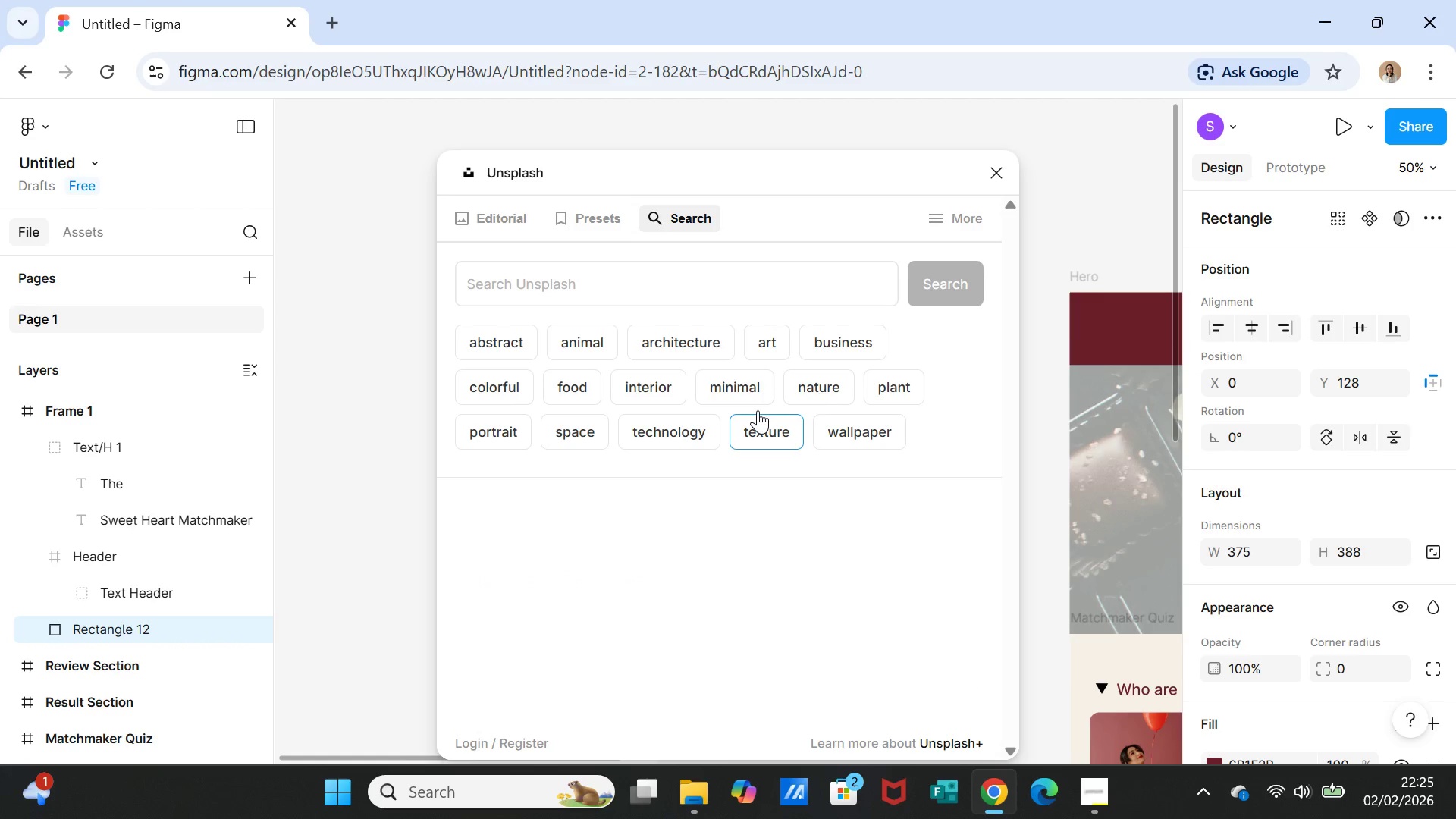 
left_click([514, 282])
 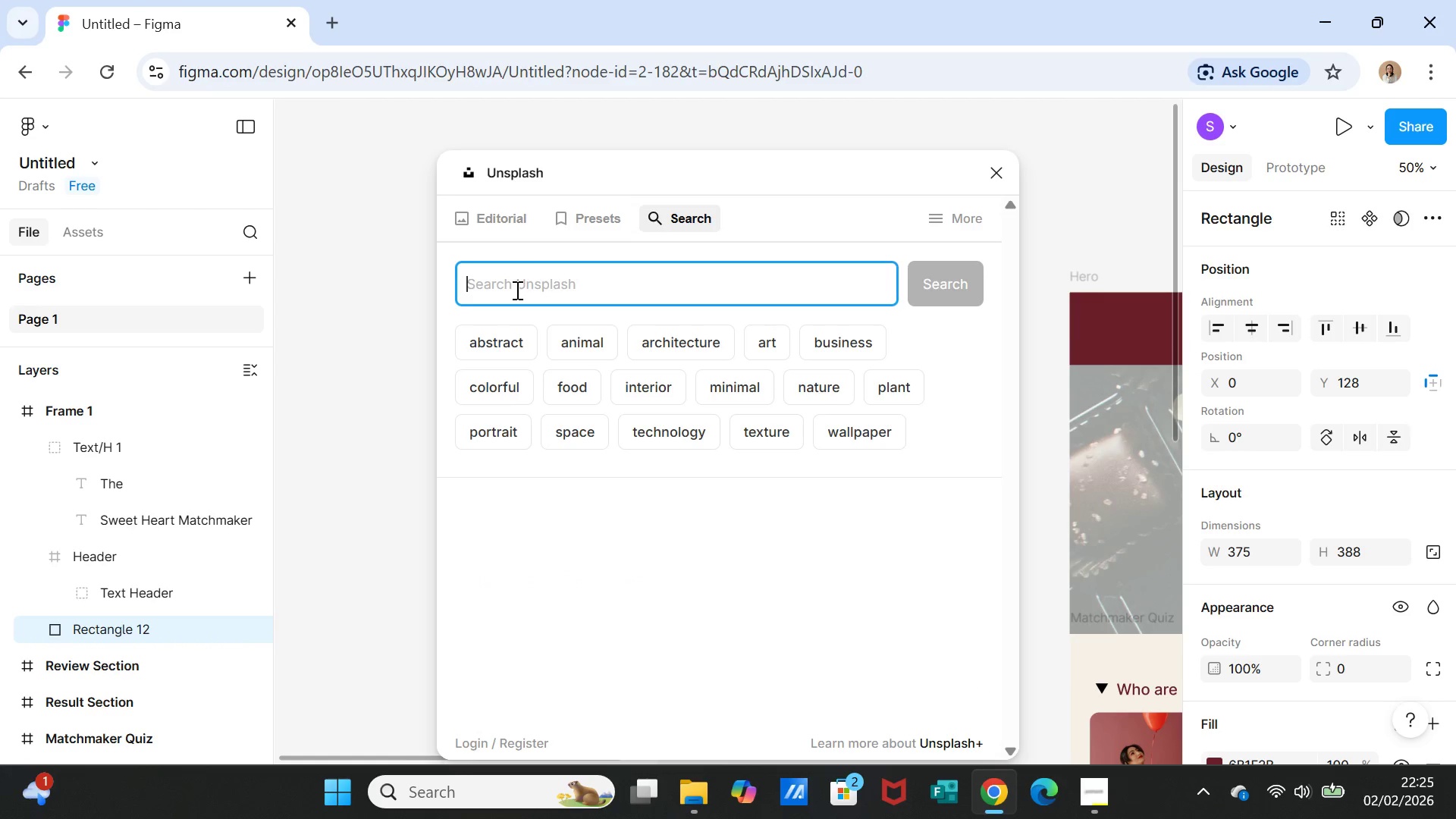 
type(ba)
 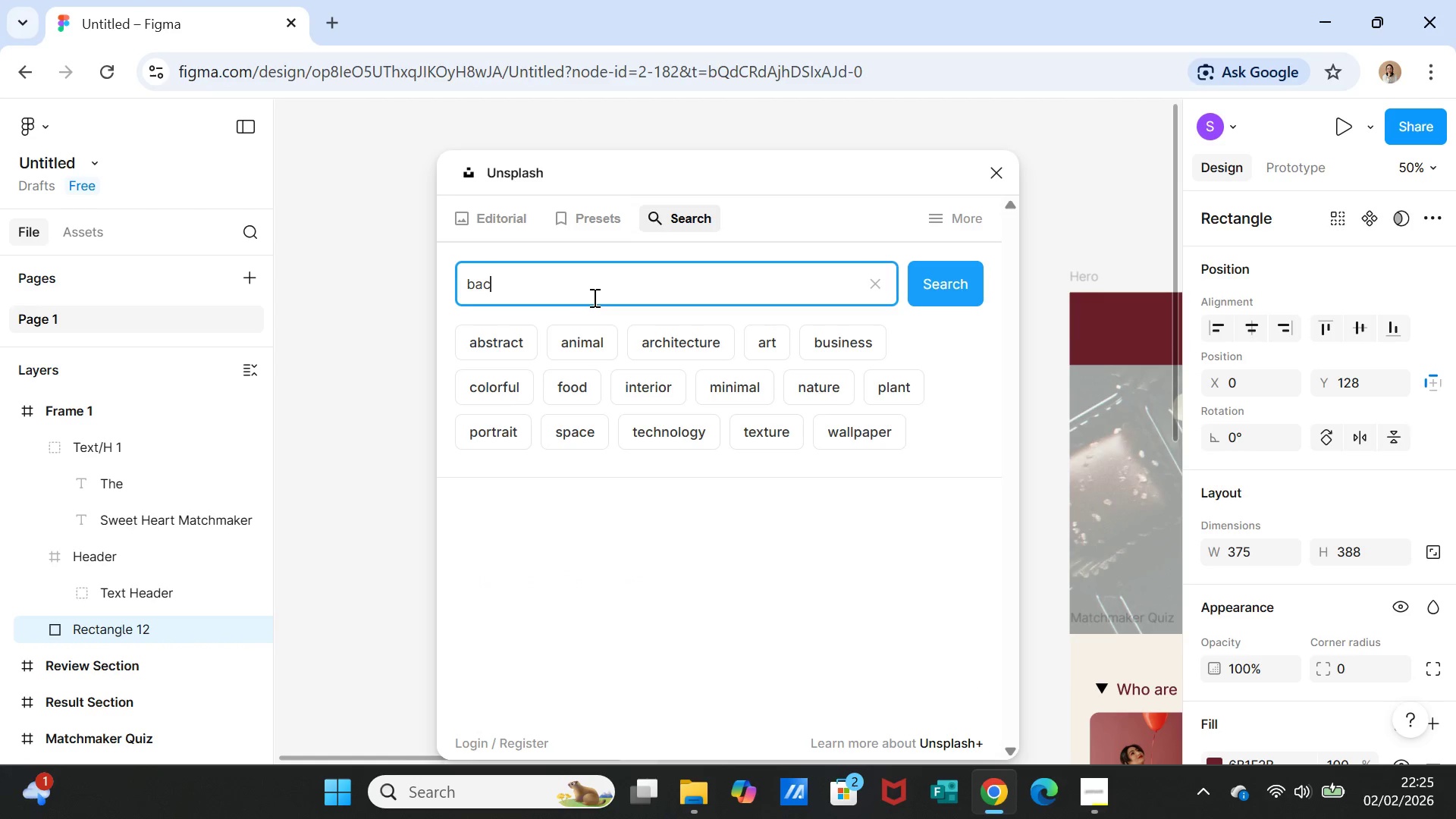 
type(ckf)
key(Backspace)
type(goru)
 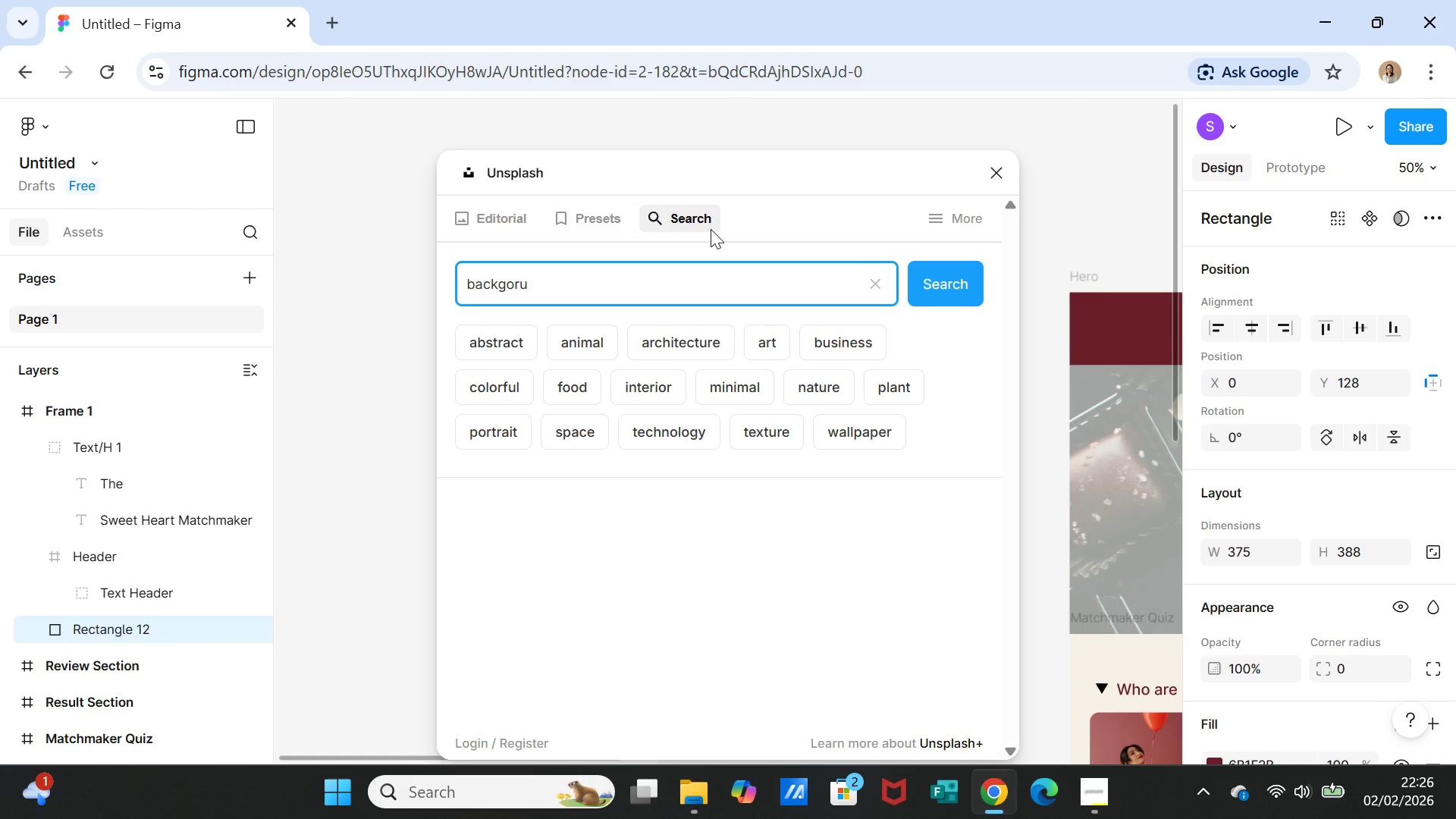 
key(Backspace)
key(Backspace)
key(Backspace)
type(round with icon)
 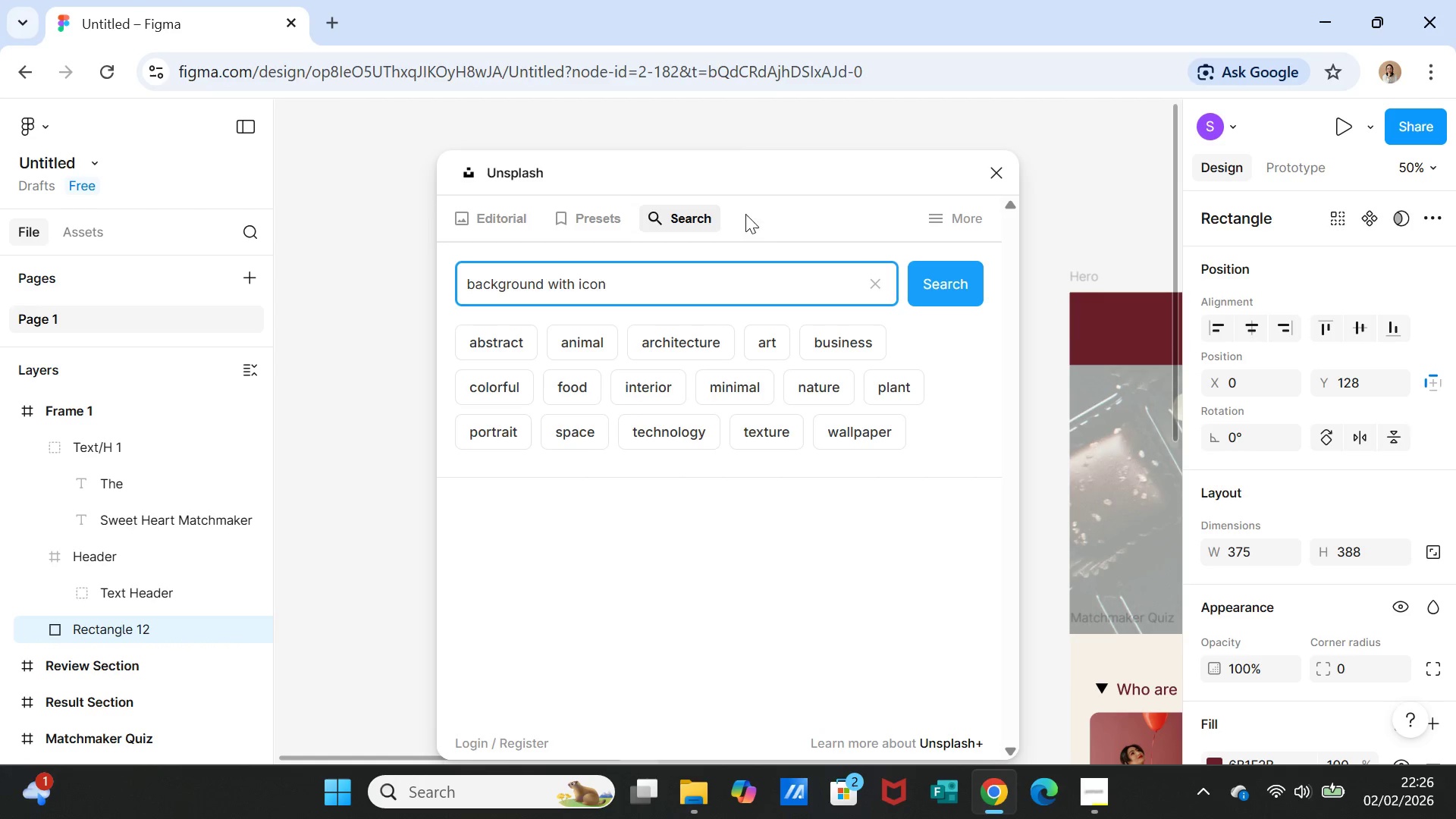 
key(Backspace)
key(Backspace)
key(Backspace)
key(Backspace)
type(love icons)
 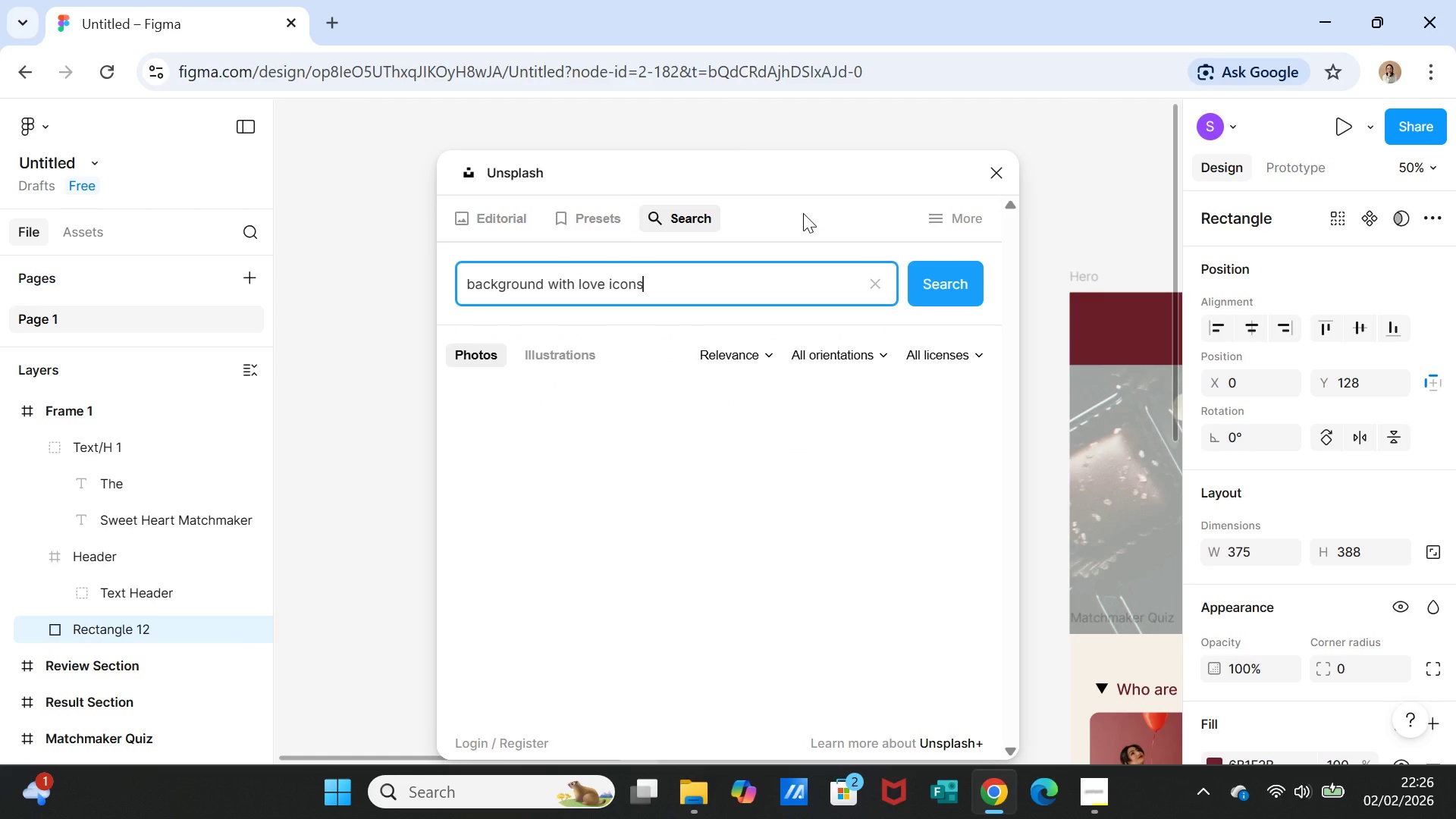 
key(Enter)
 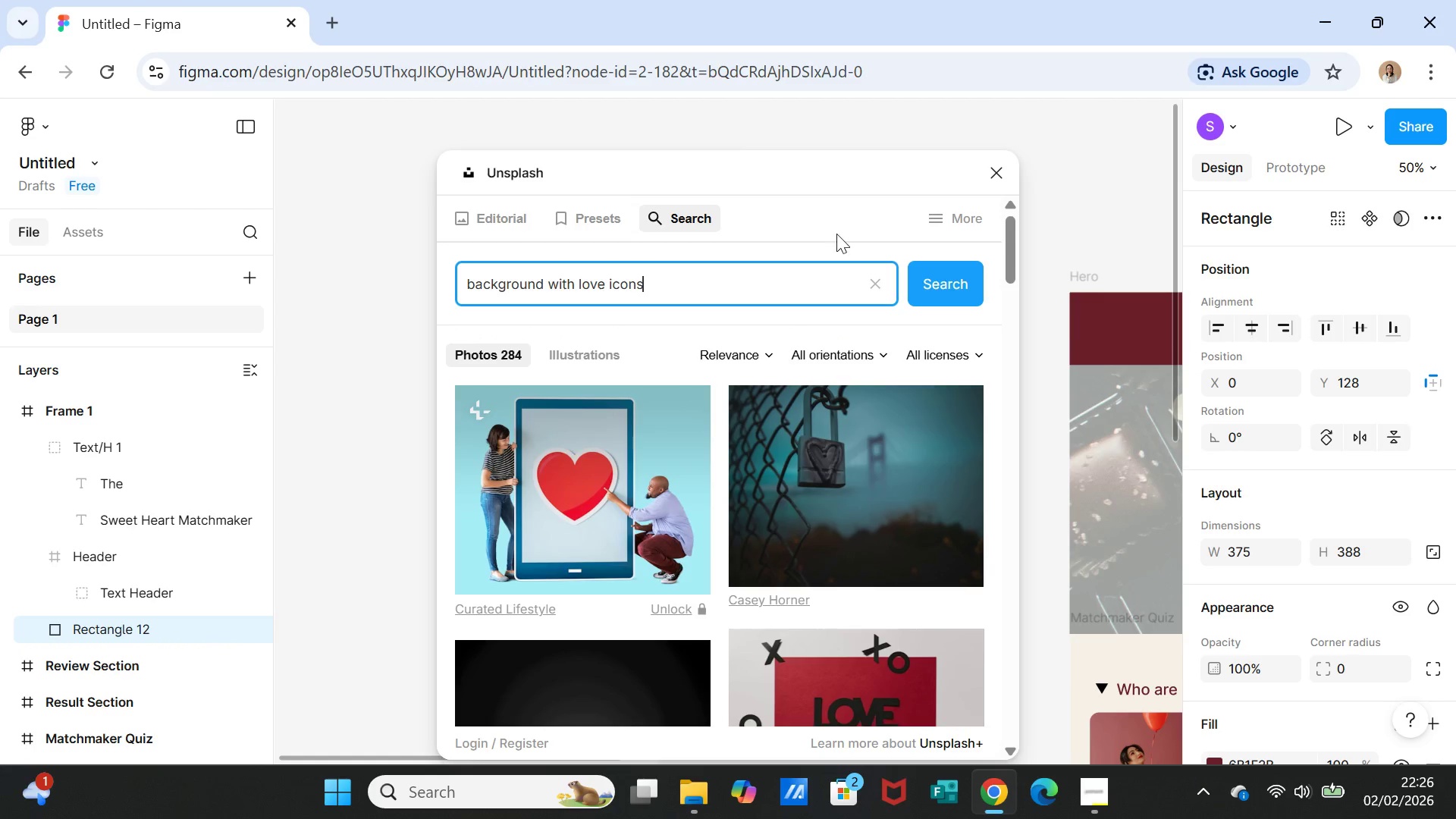 
scroll: coordinate [735, 450], scroll_direction: down, amount: 17.0
 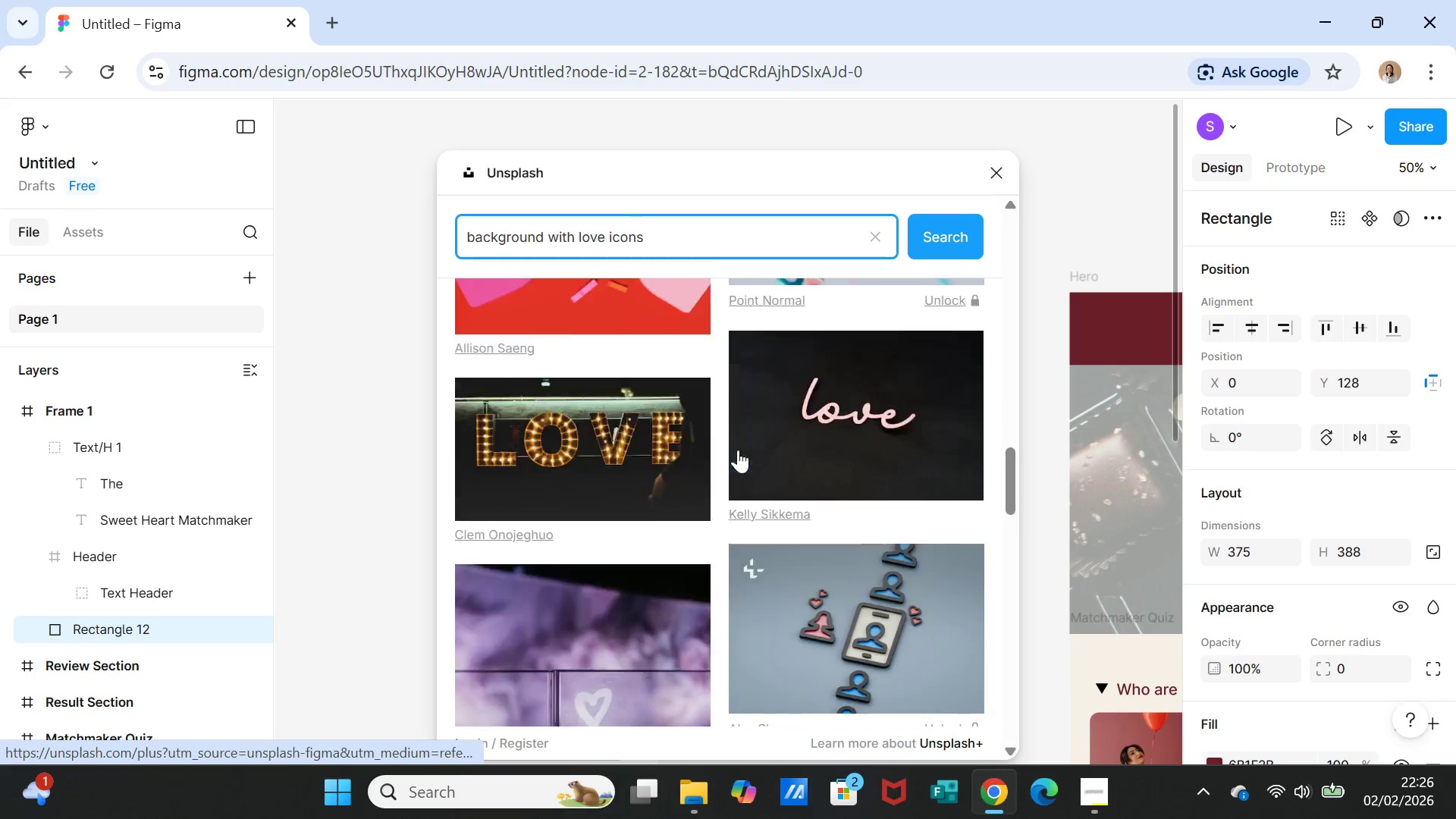 
scroll: coordinate [738, 450], scroll_direction: up, amount: 6.0
 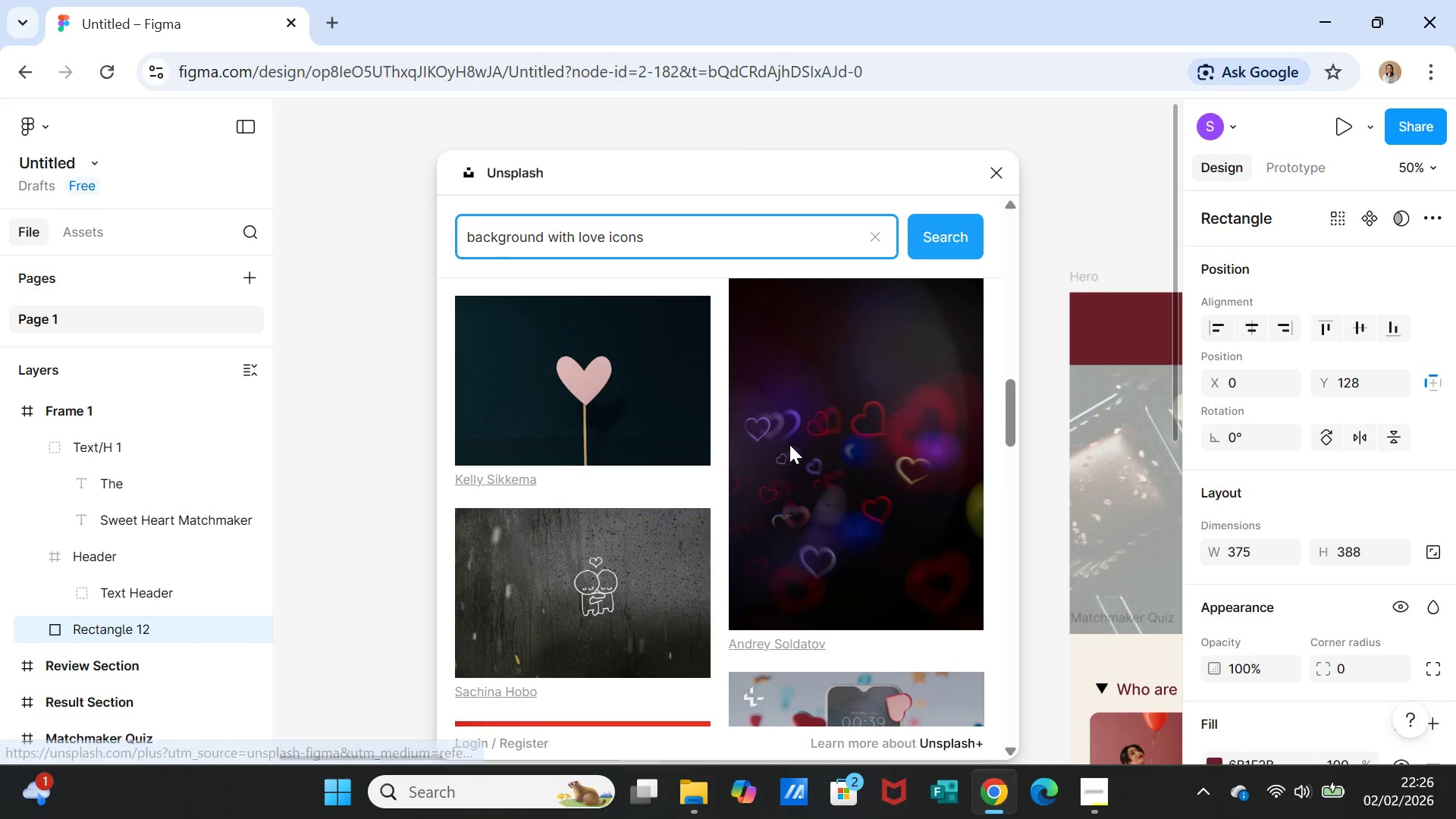 
left_click([789, 444])
 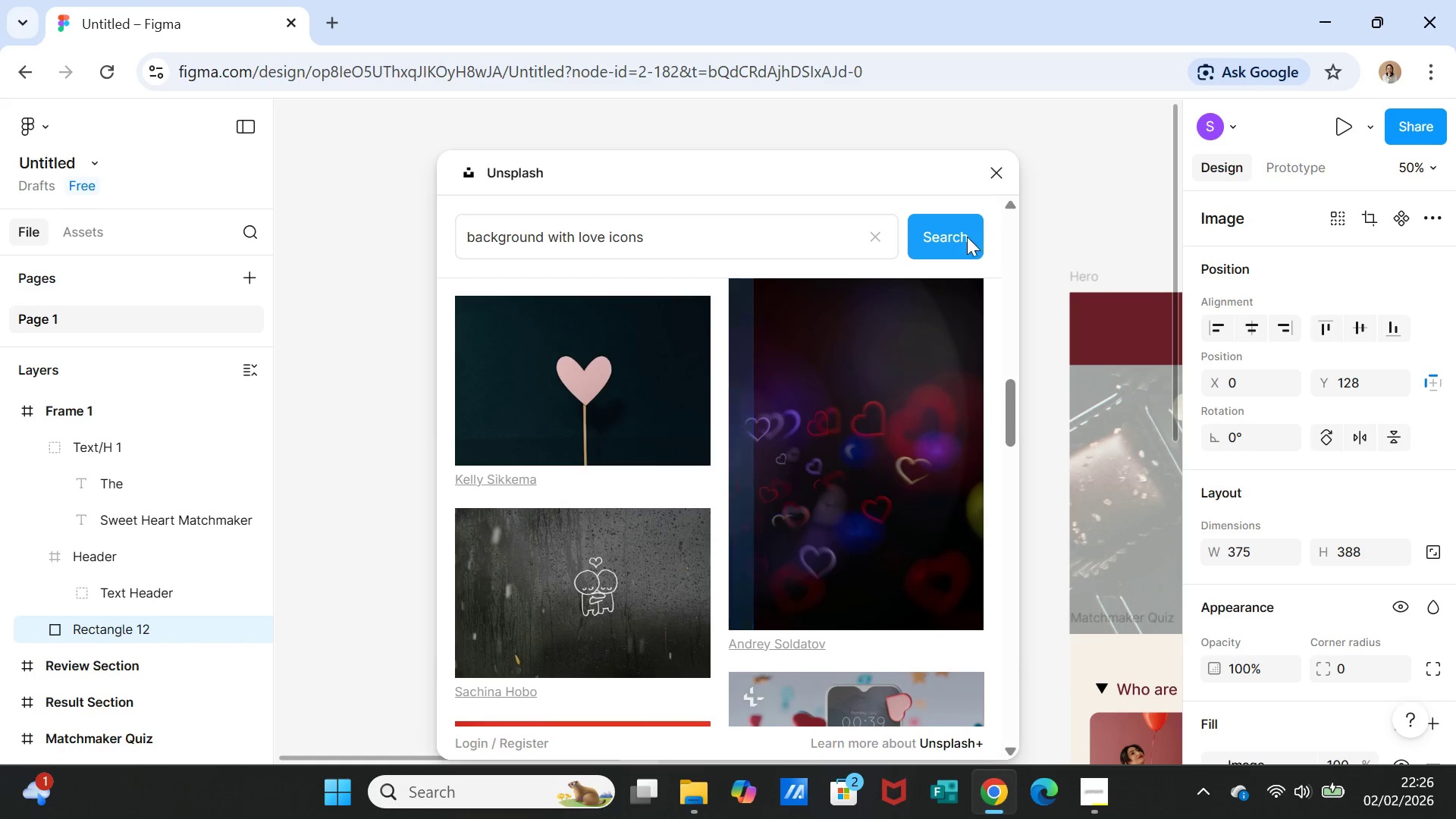 
left_click([993, 169])
 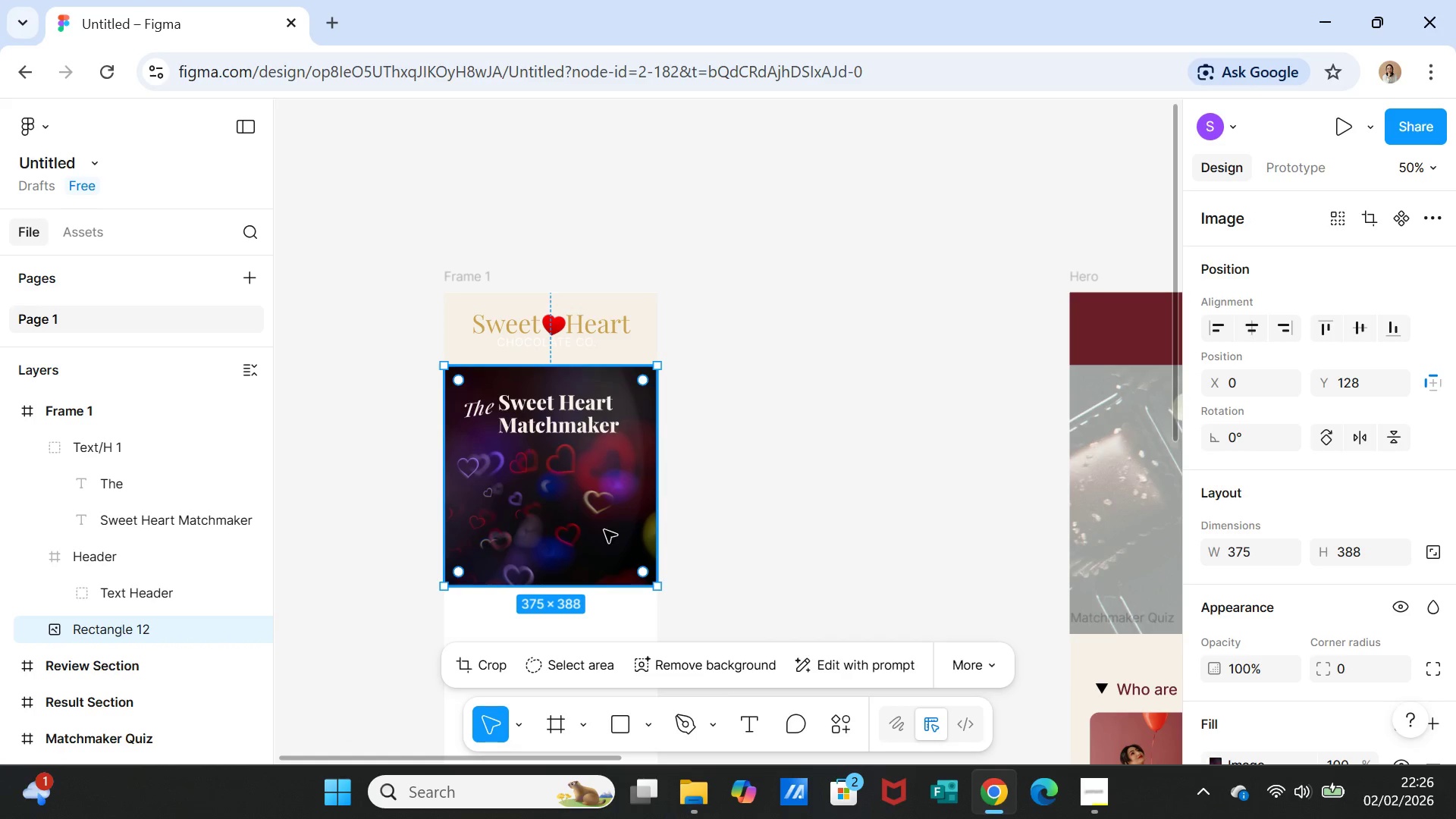 
scroll: coordinate [1419, 604], scroll_direction: down, amount: 2.0
 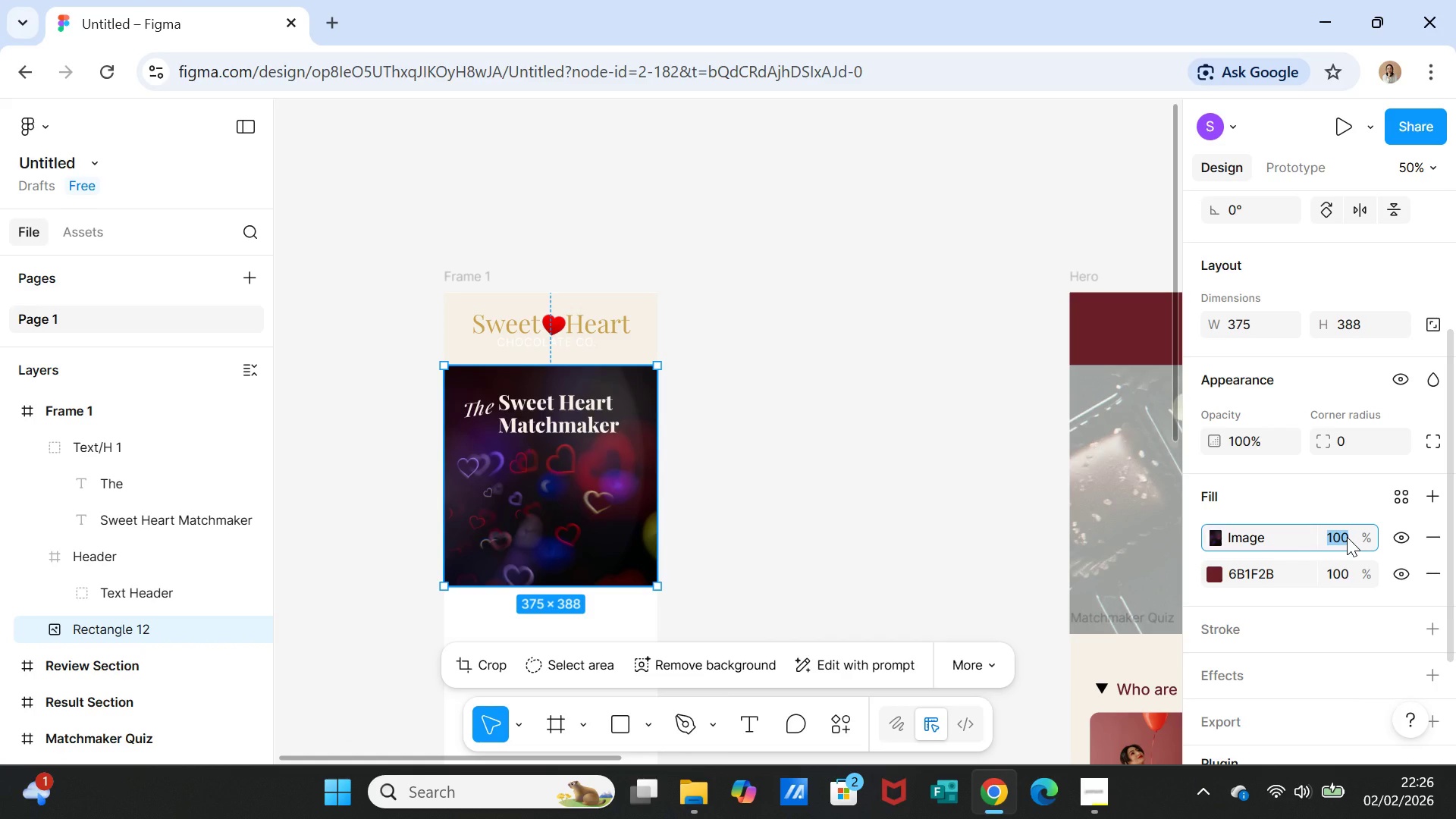 
type(40)
 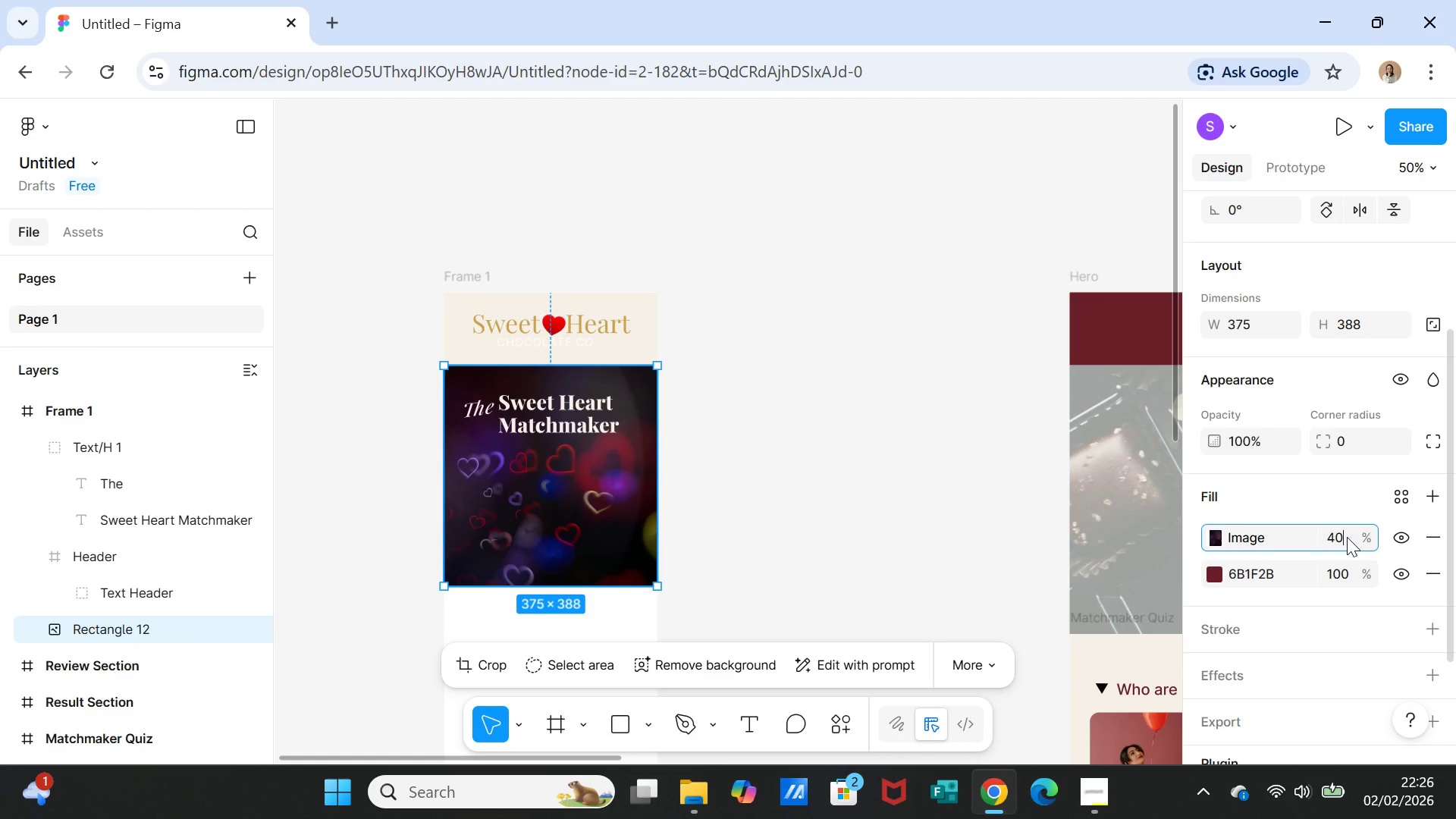 
key(Enter)
 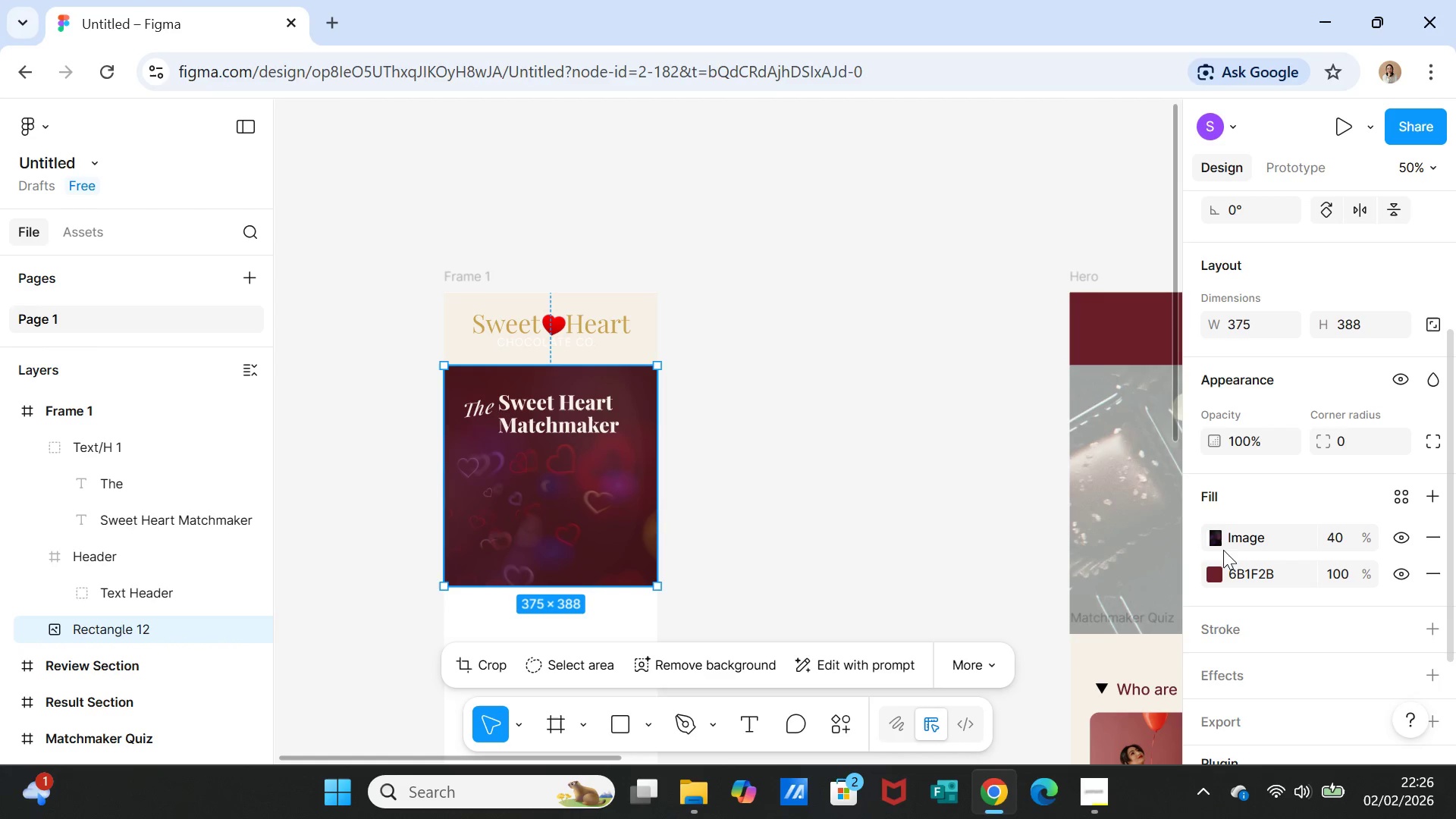 
left_click([1335, 543])
 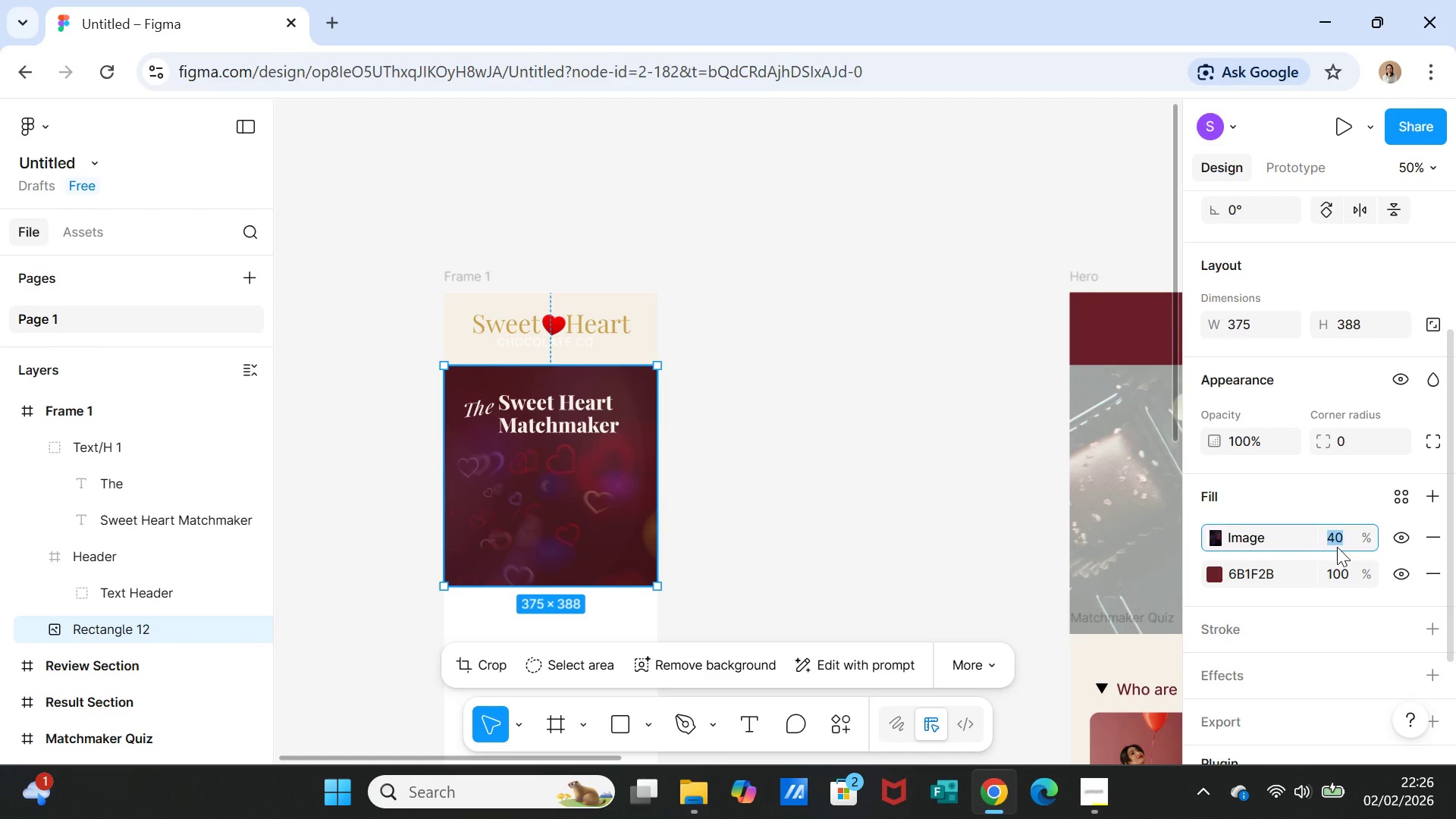 
type(30)
 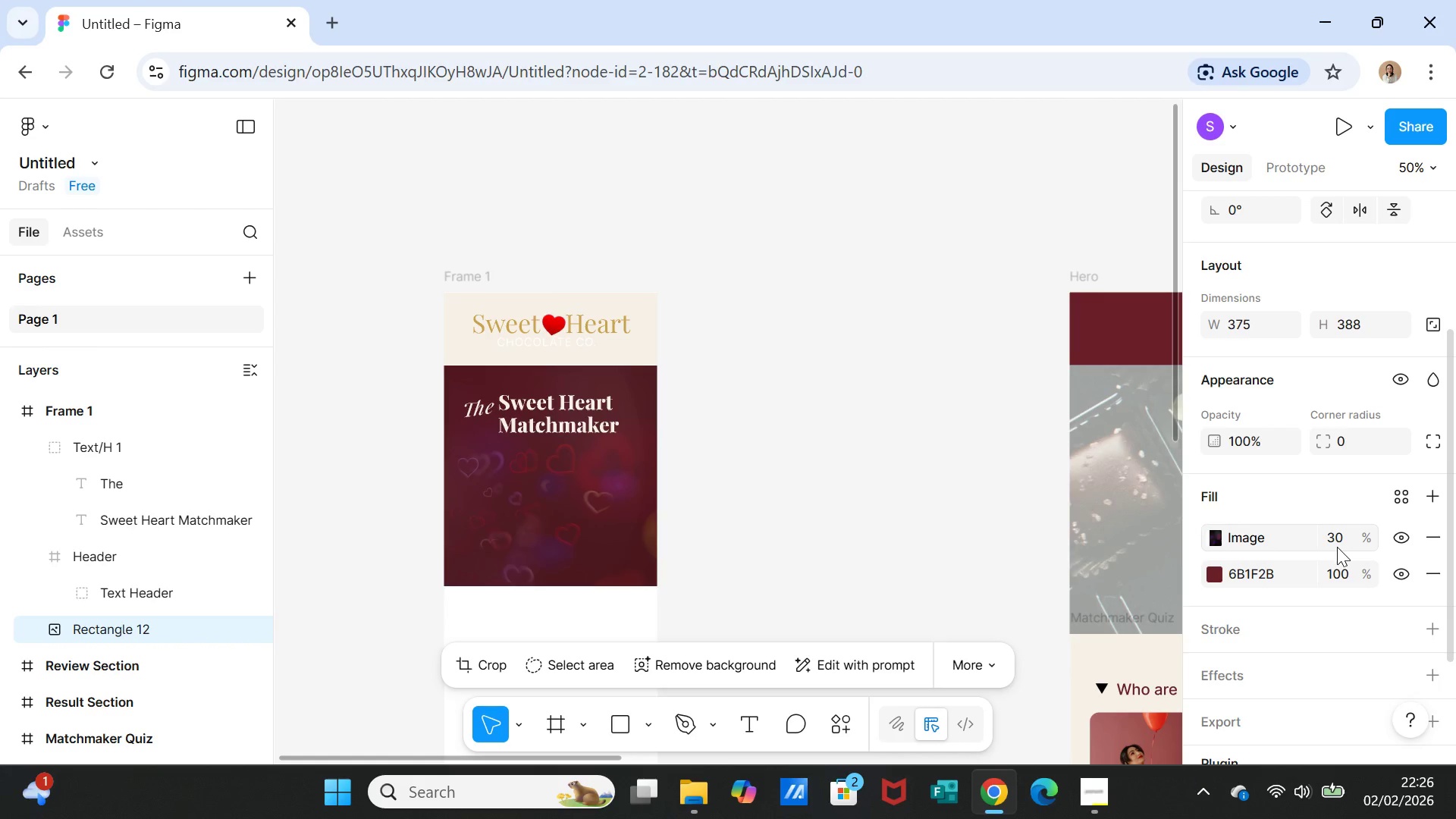 
key(Enter)
 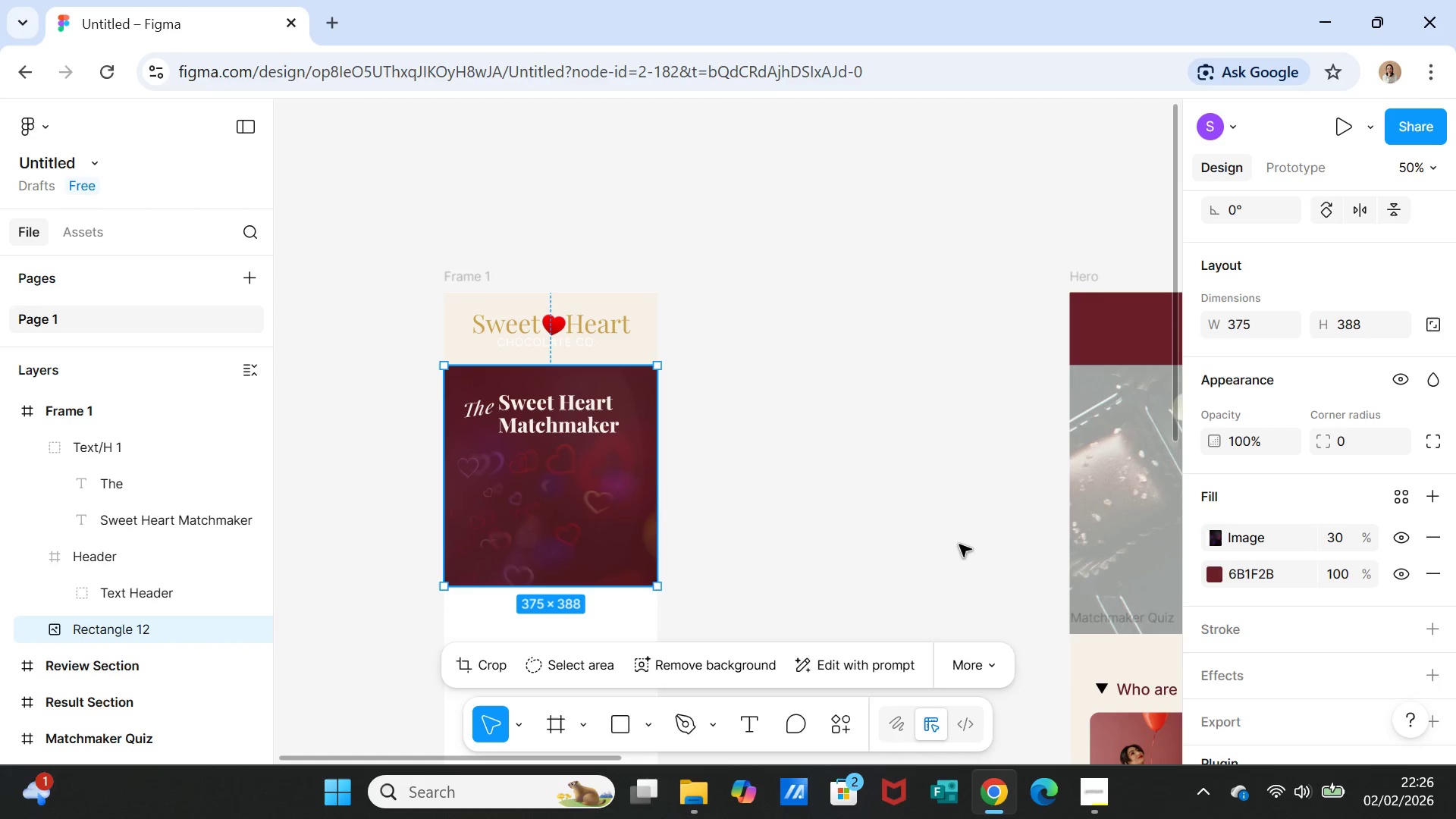 
left_click([885, 498])
 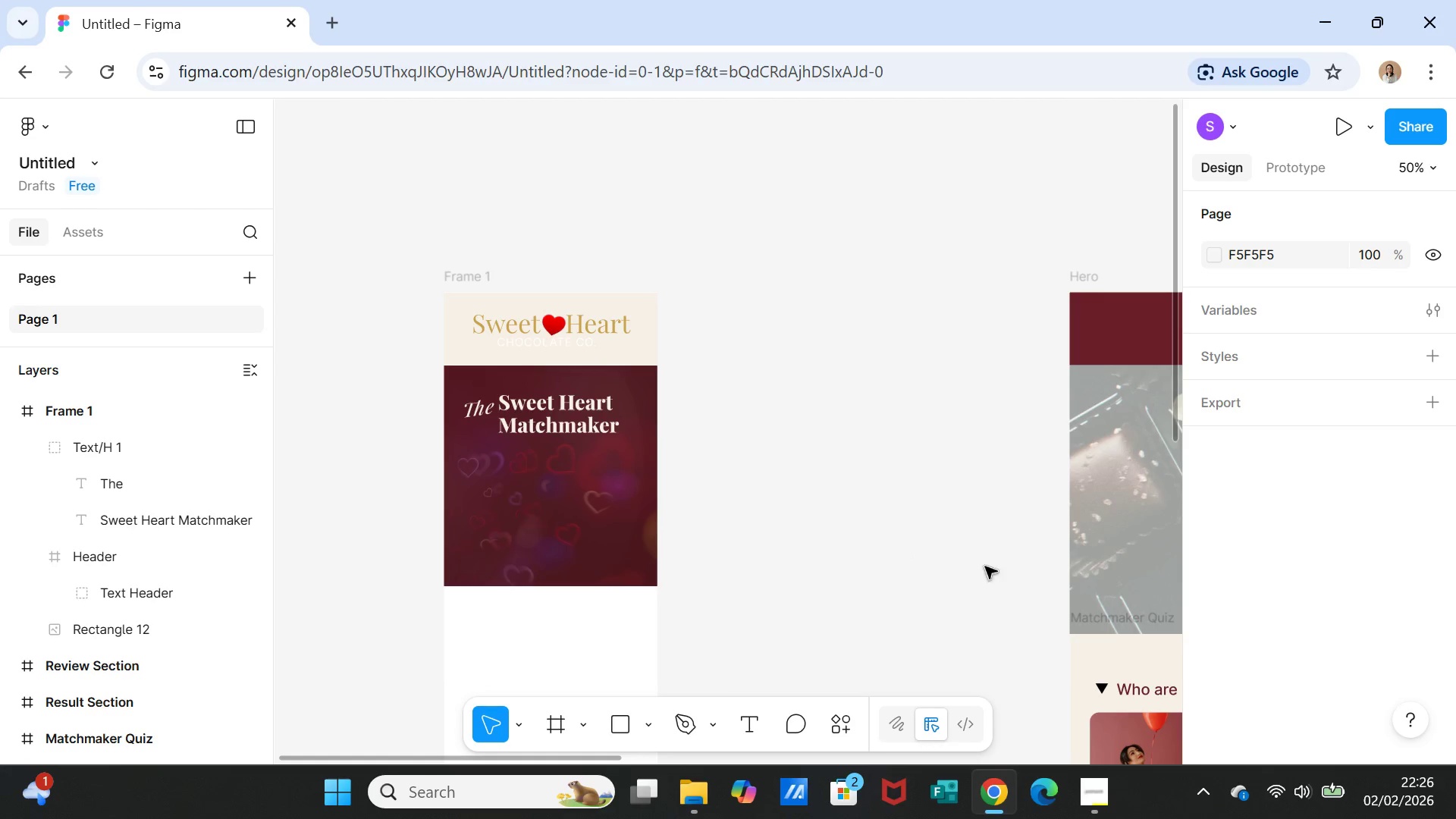 
wait(5.52)
 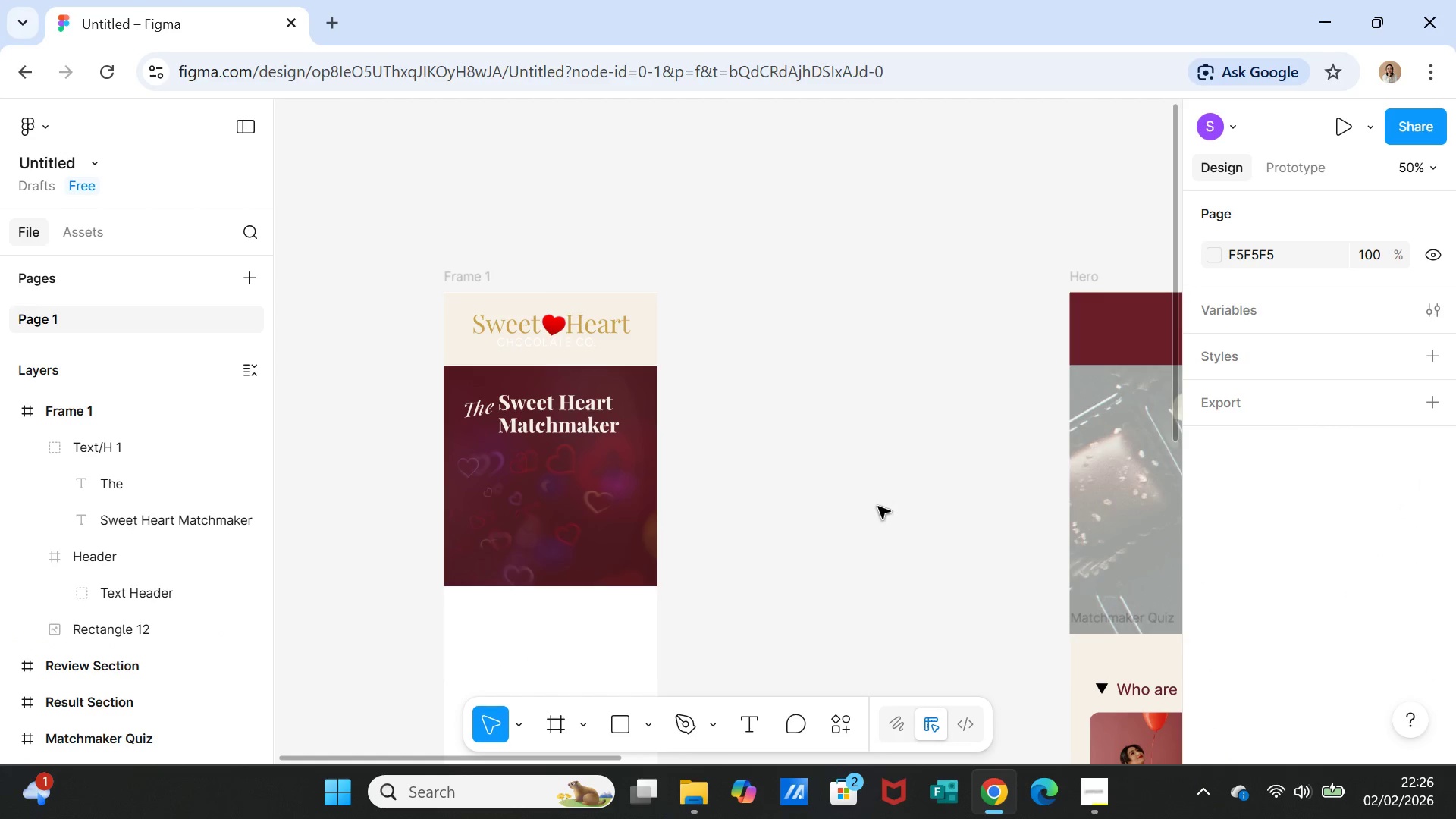 
left_click_drag(start_coordinate=[592, 758], to_coordinate=[712, 770])
 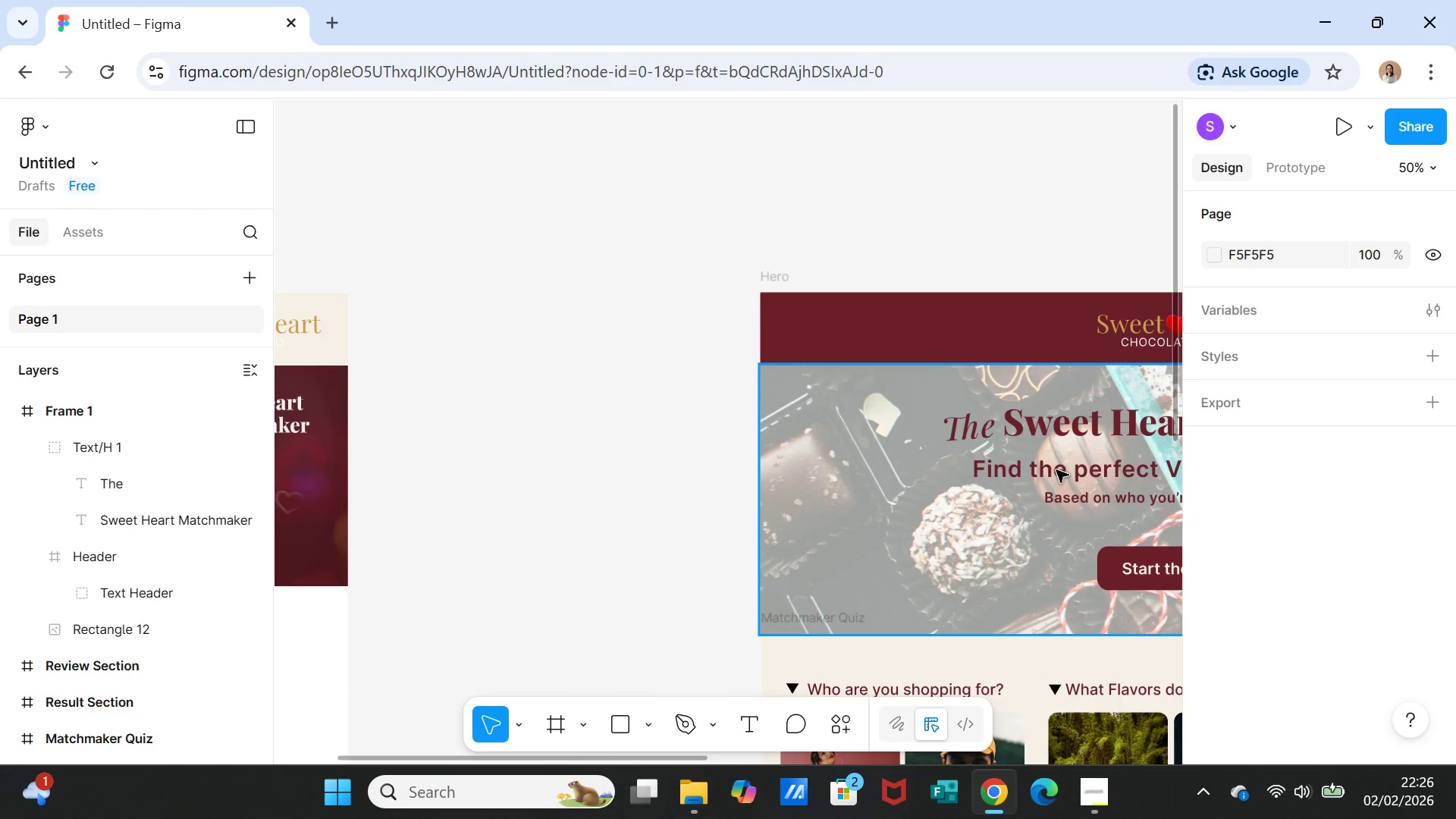 
left_click([1057, 469])
 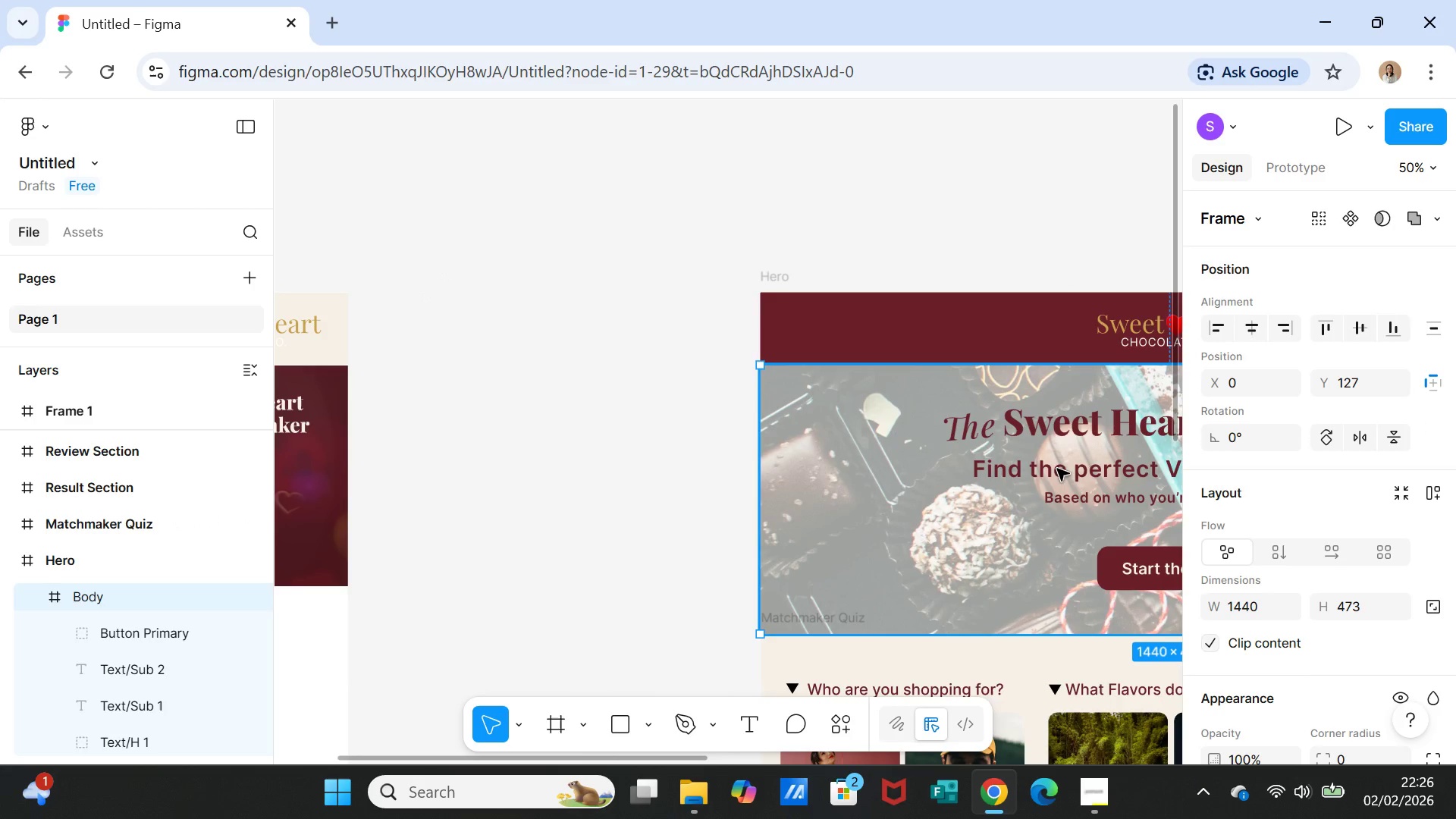 
double_click([1057, 469])
 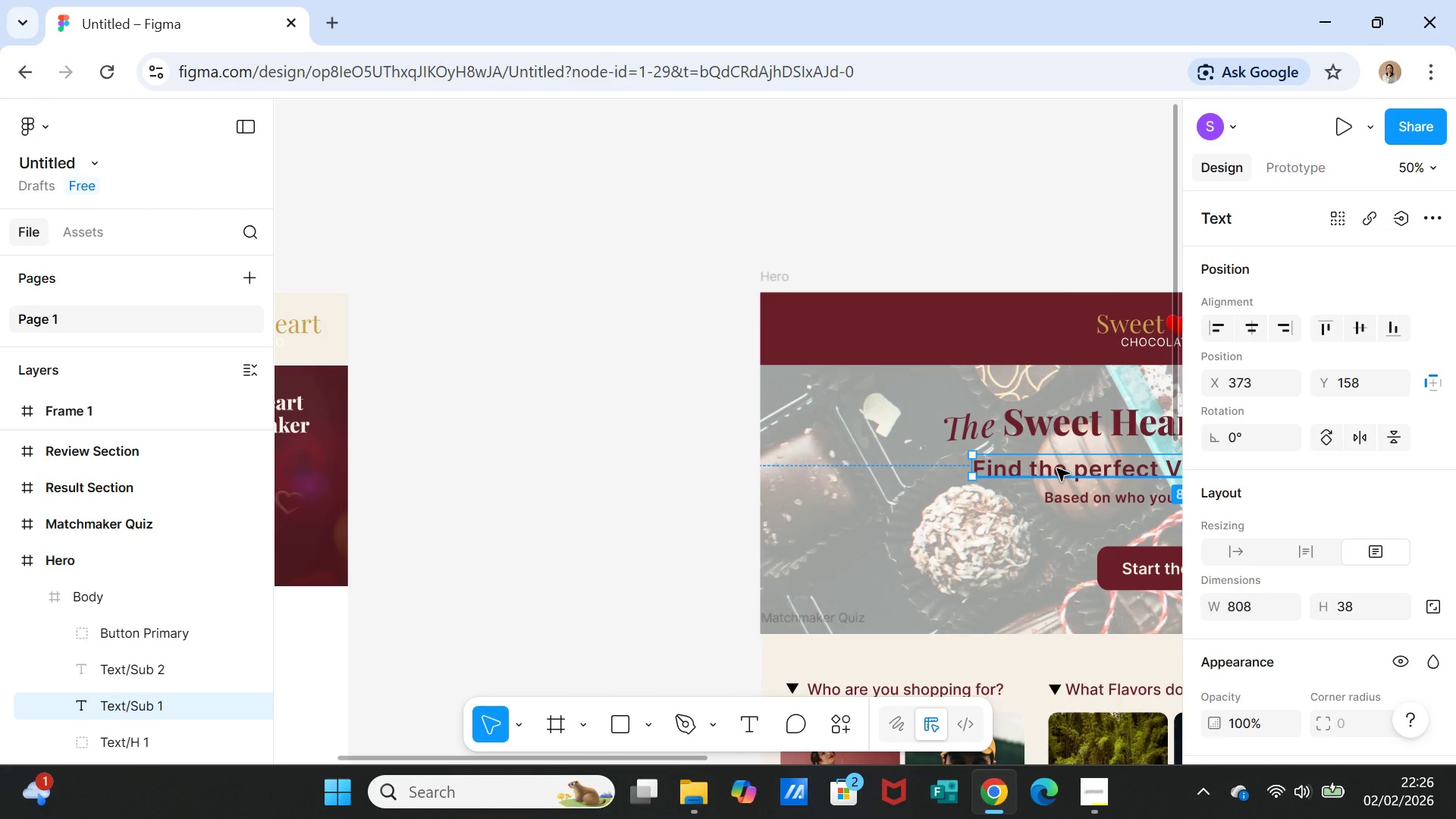 
key(Control+C)
 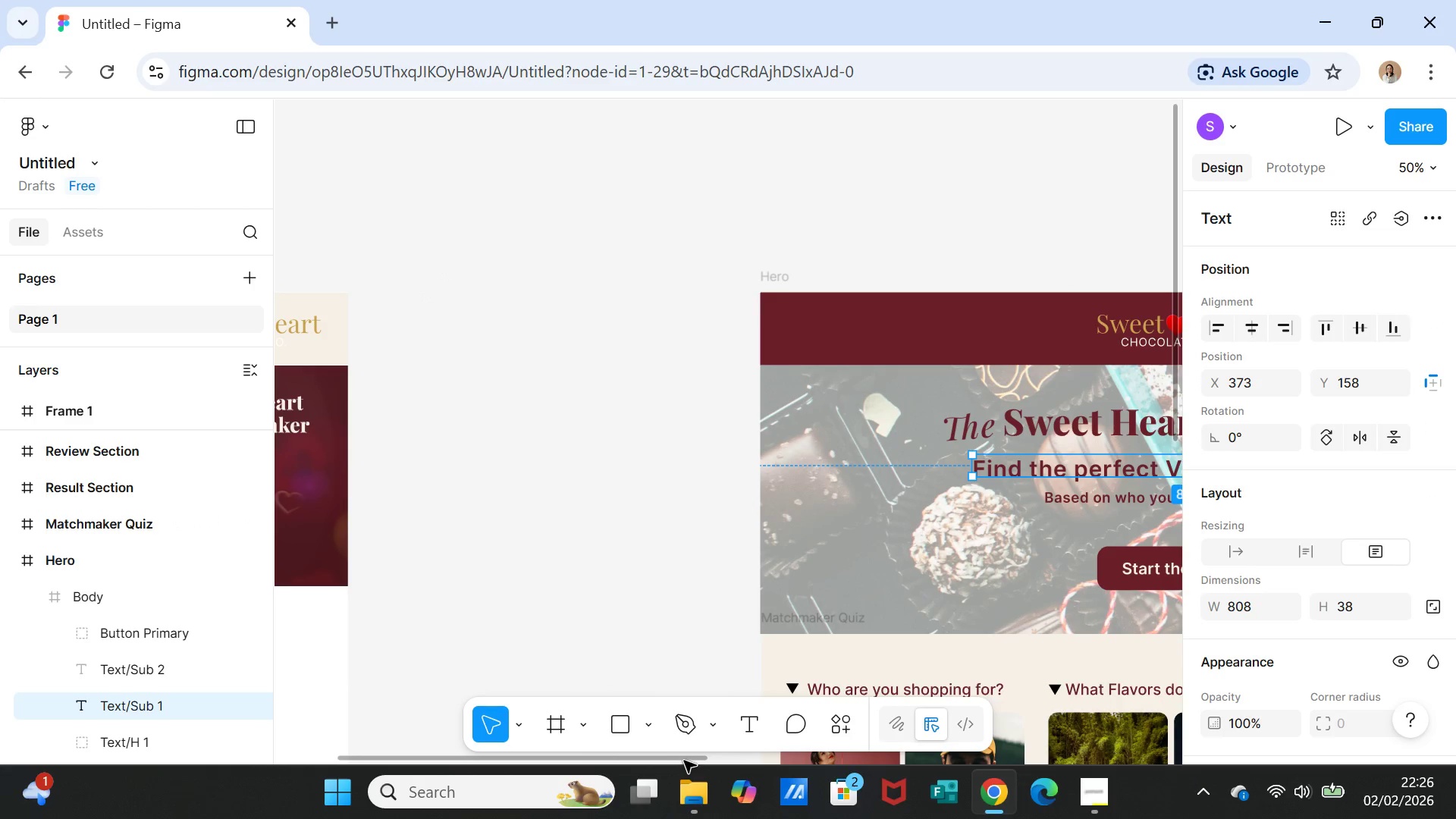 
left_click_drag(start_coordinate=[686, 758], to_coordinate=[537, 754])
 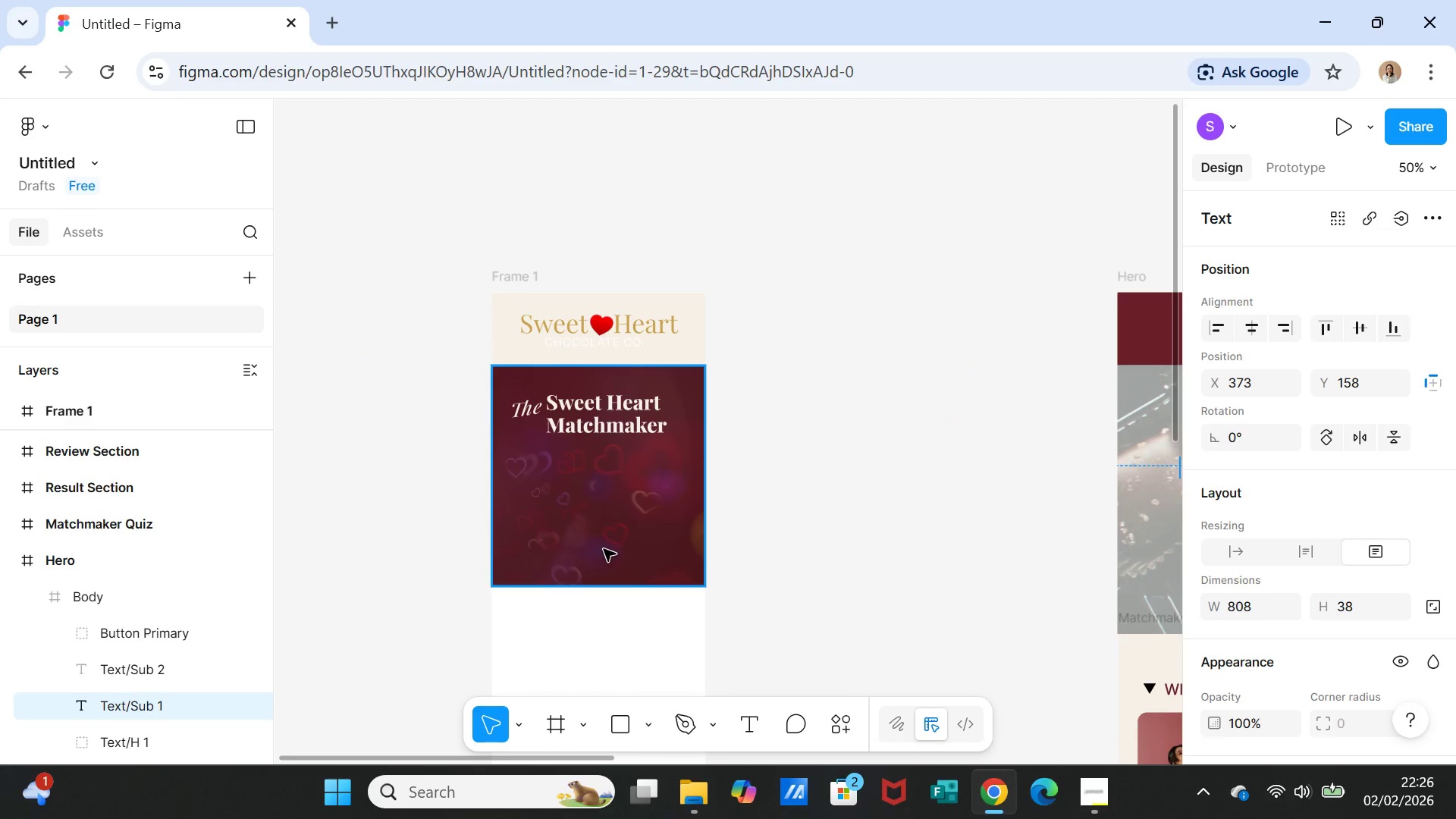 
left_click([604, 548])
 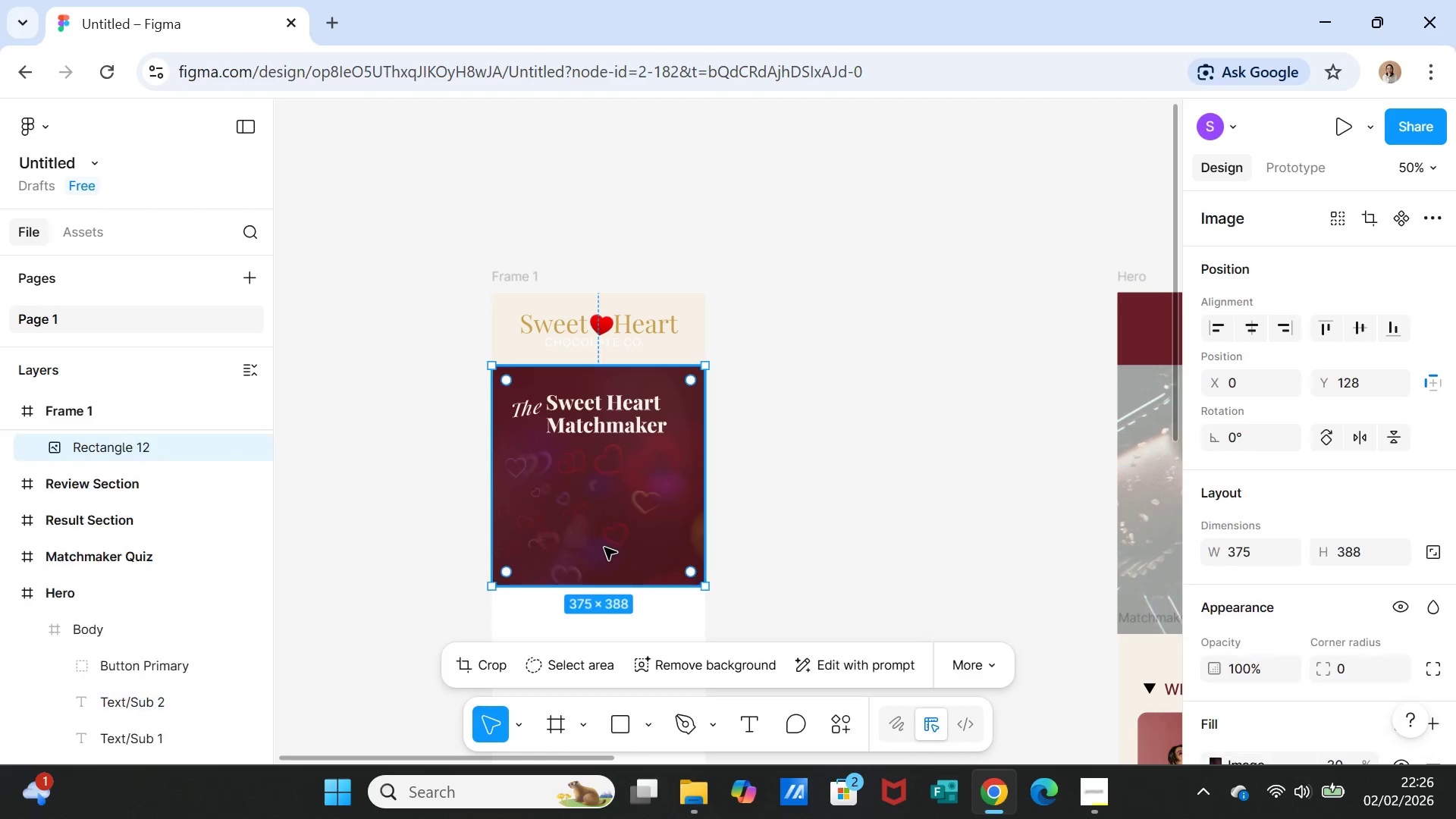 
key(Control+V)
 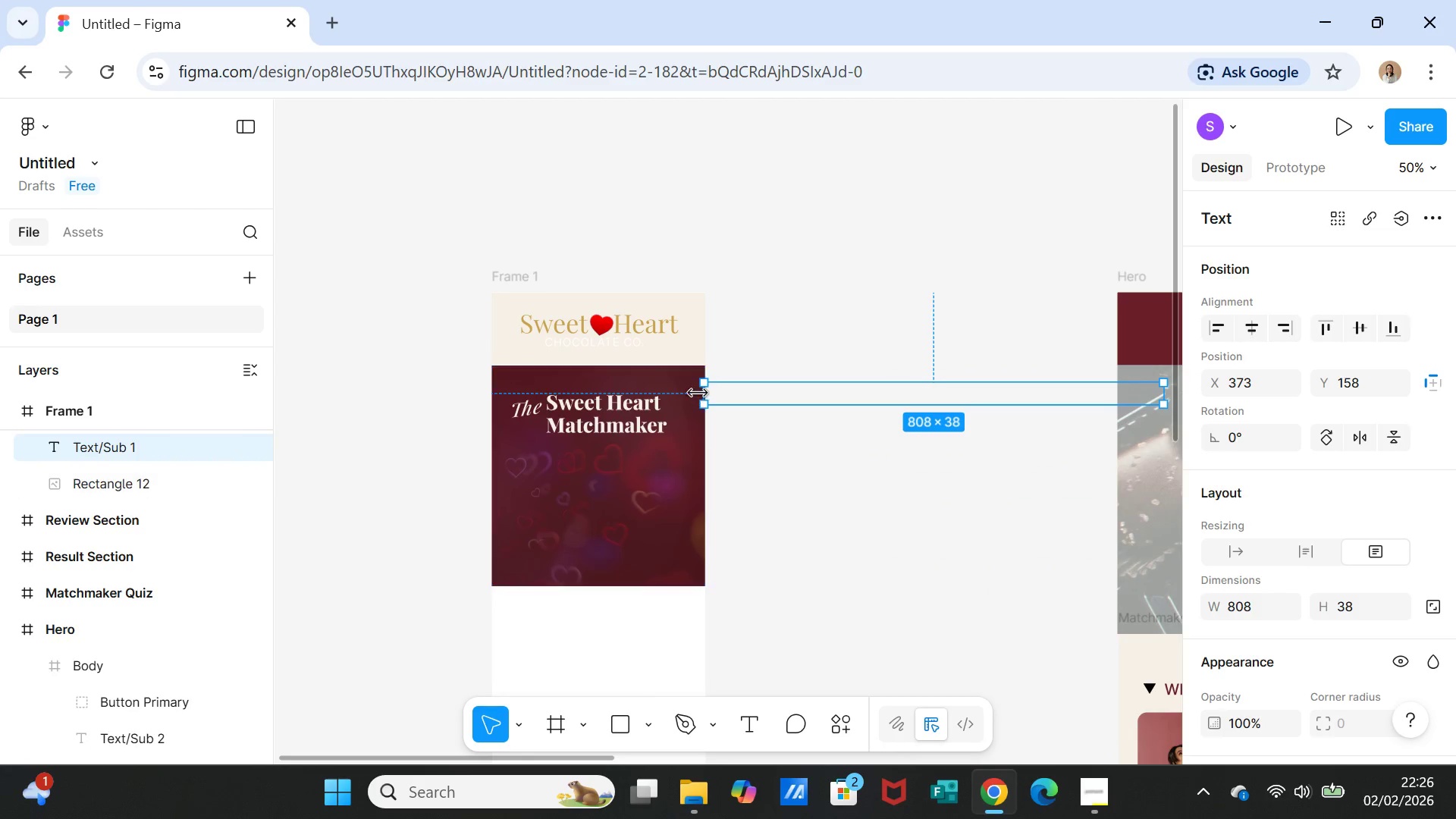 
left_click([705, 394])
 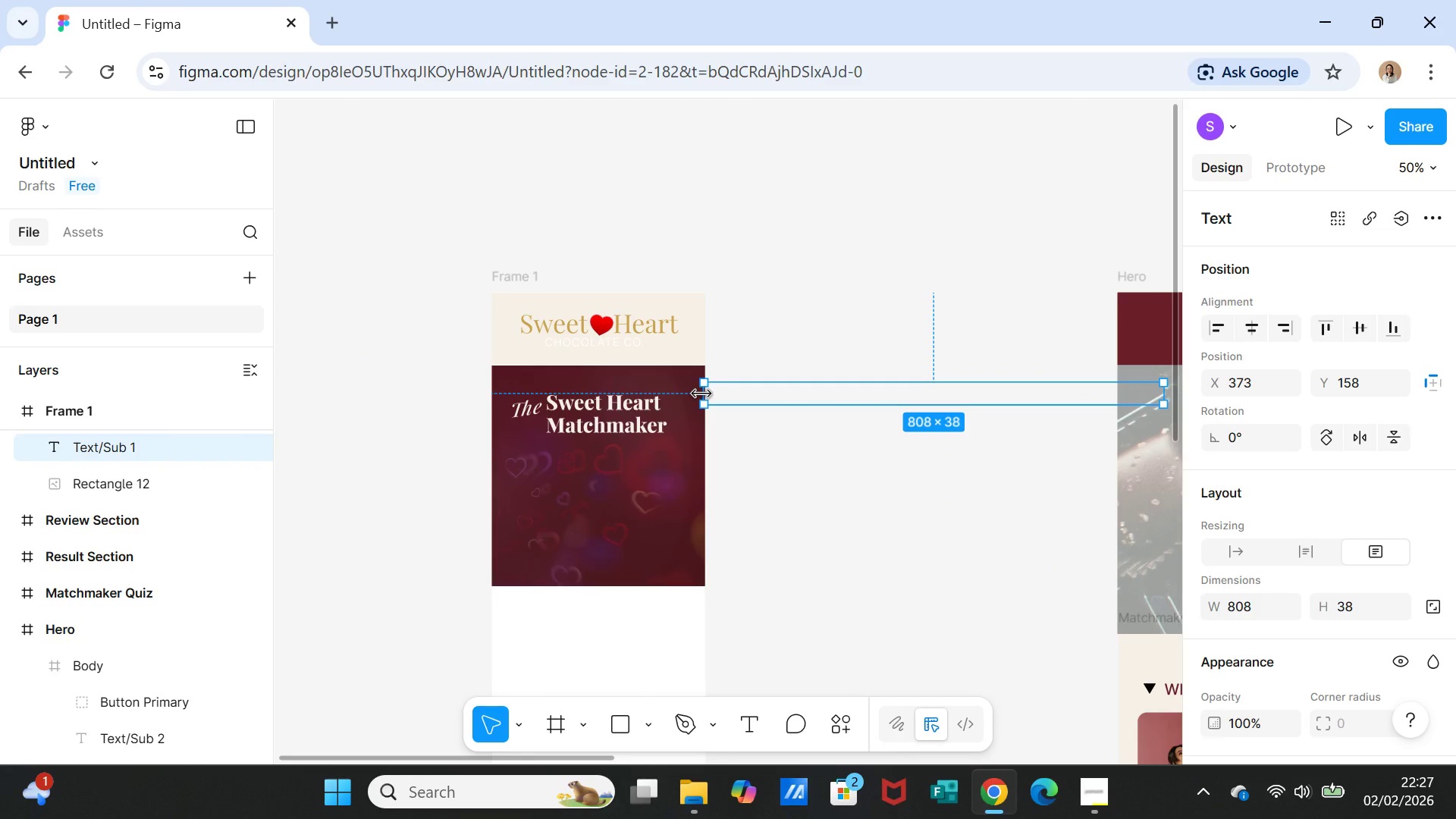 
left_click_drag(start_coordinate=[701, 393], to_coordinate=[952, 394])
 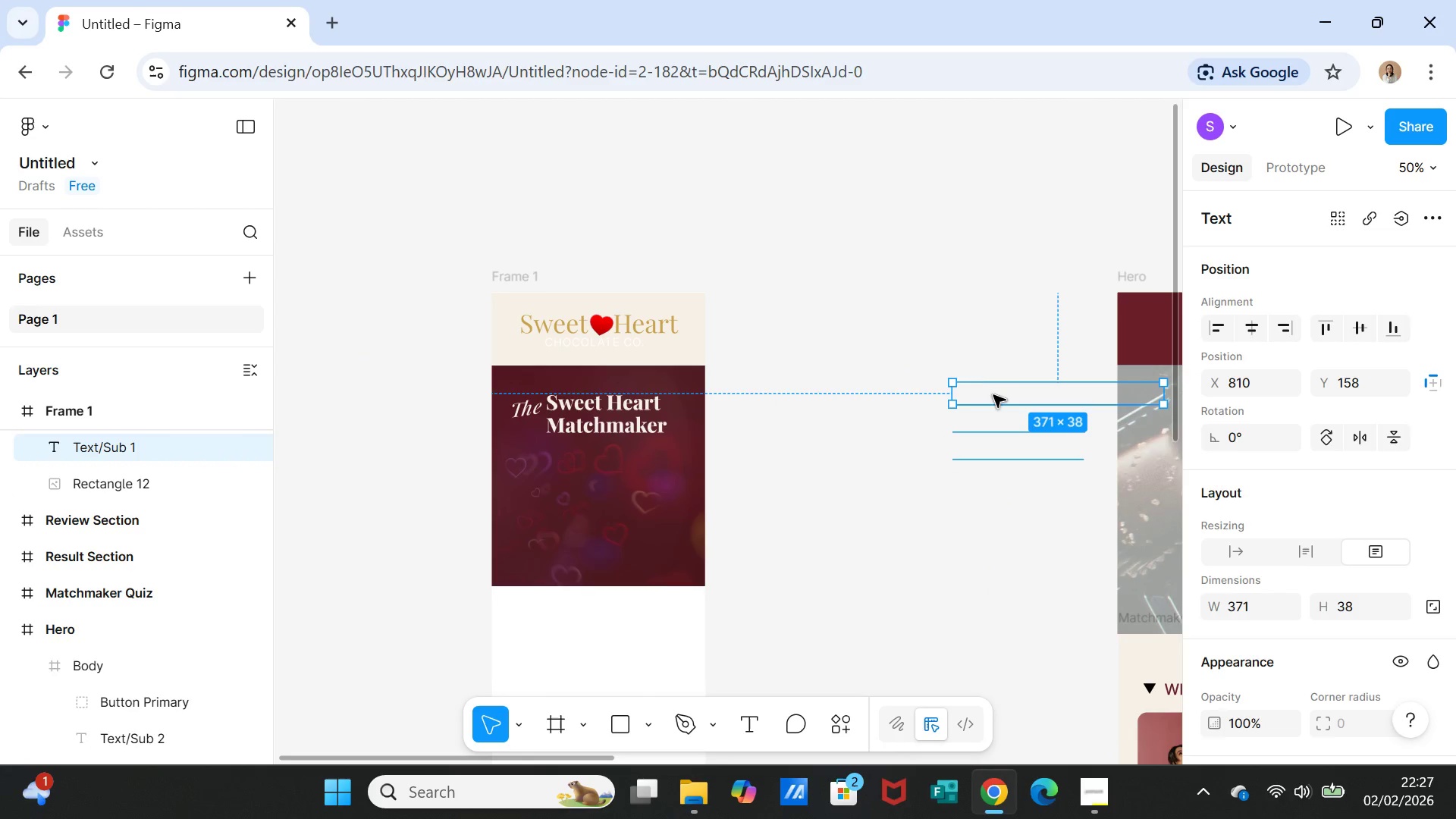 
left_click_drag(start_coordinate=[993, 395], to_coordinate=[592, 462])
 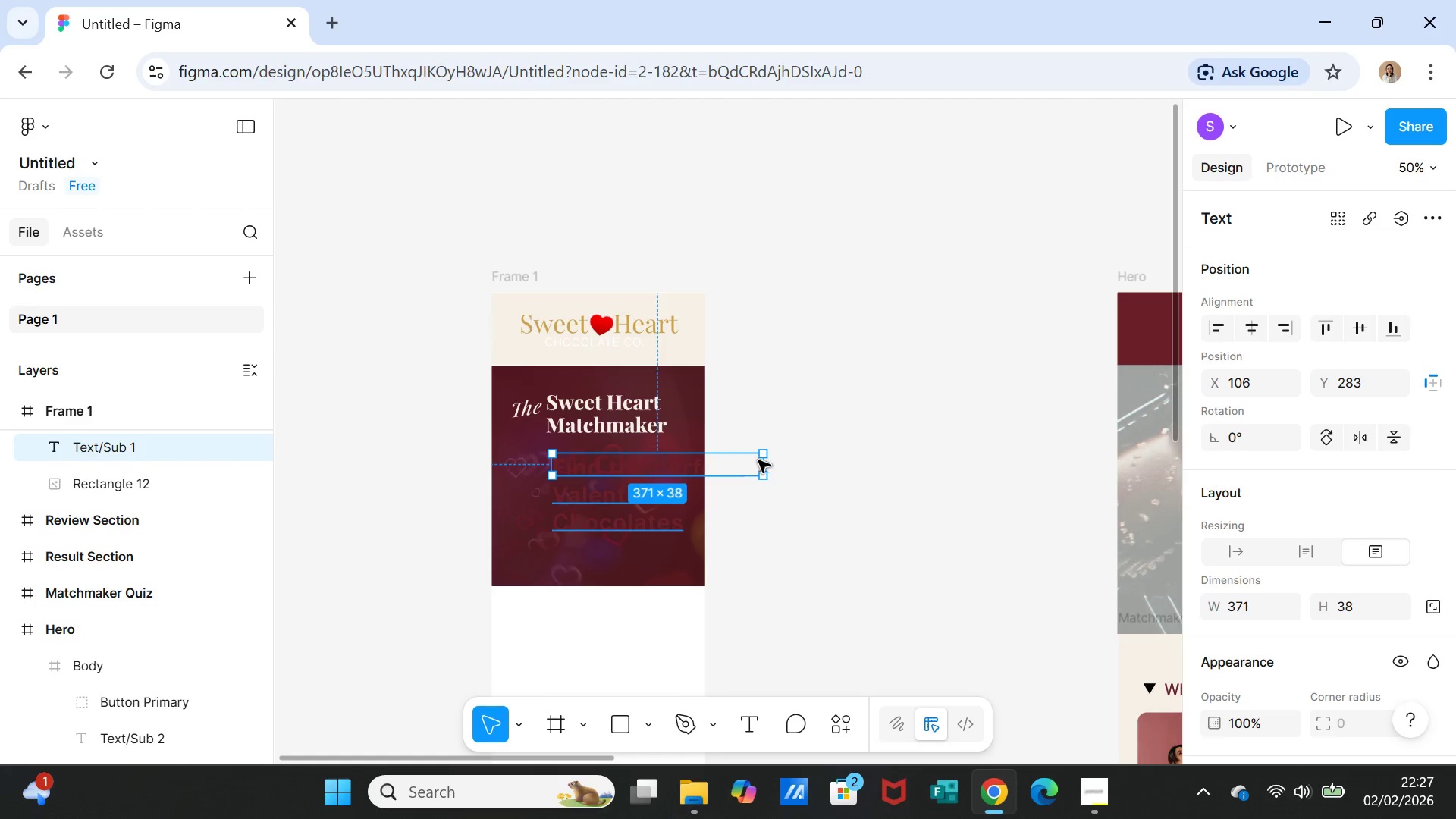 
left_click_drag(start_coordinate=[765, 464], to_coordinate=[684, 457])
 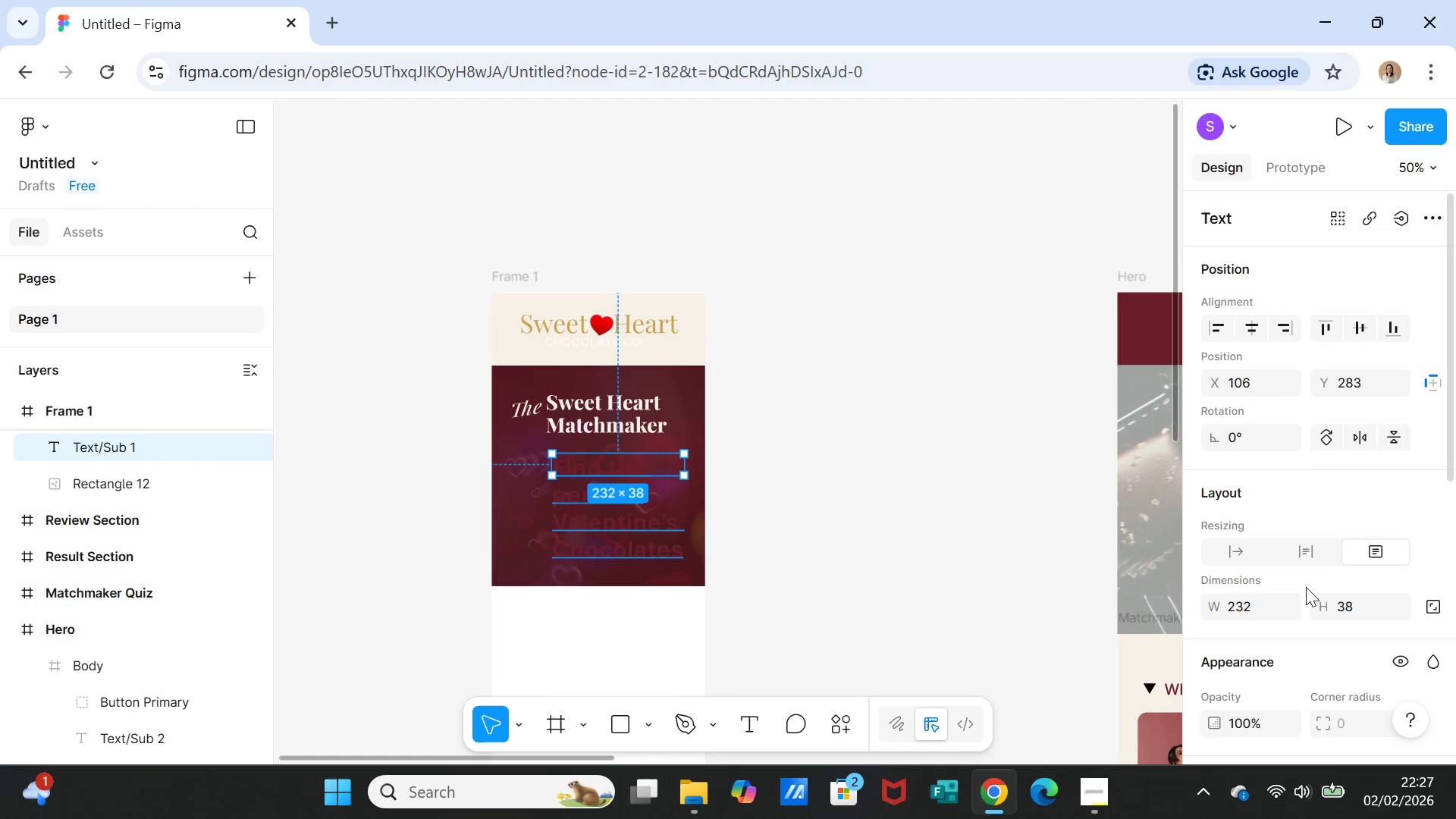 
scroll: coordinate [1237, 694], scroll_direction: down, amount: 3.0
 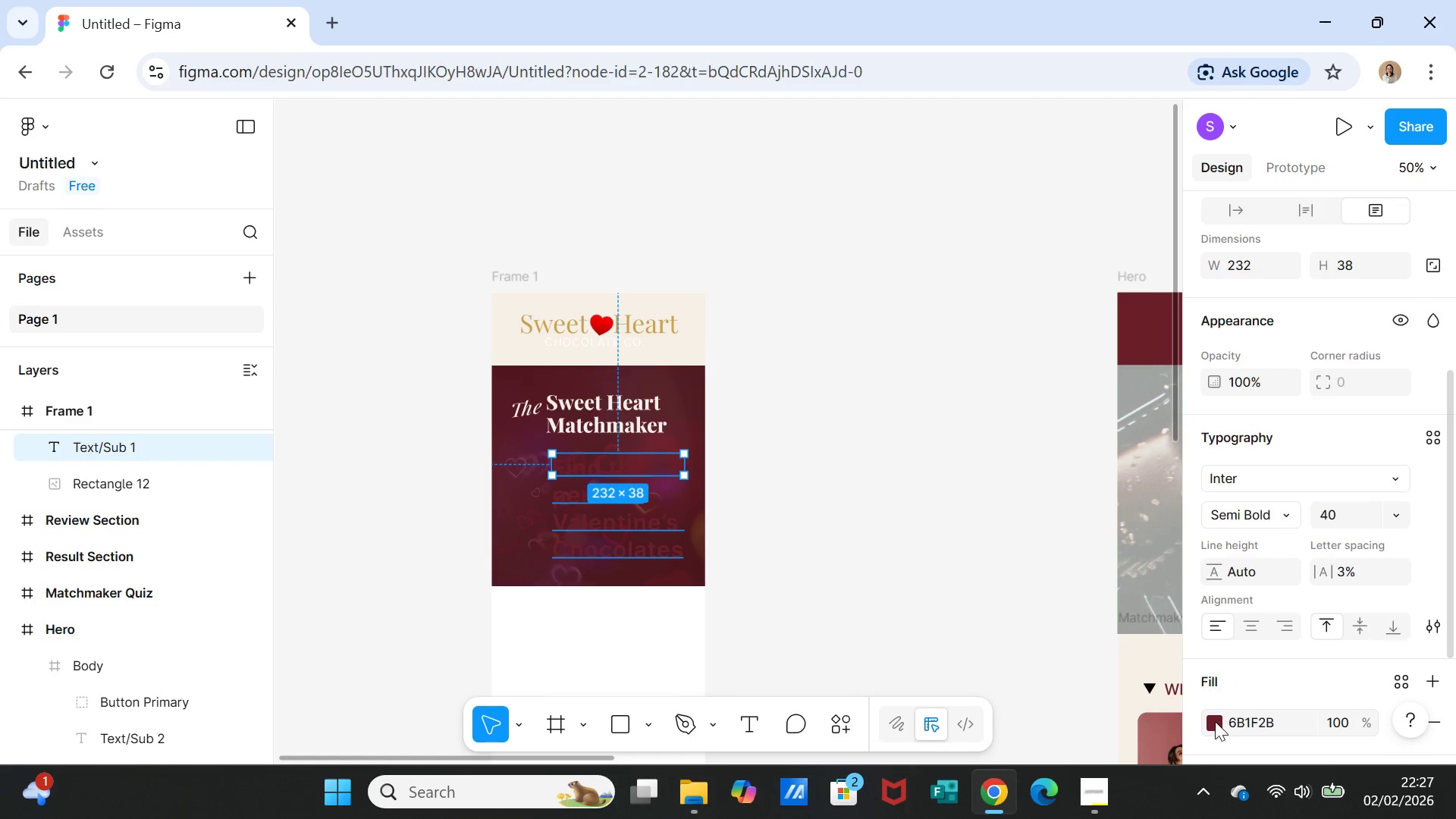 
left_click([1214, 722])
 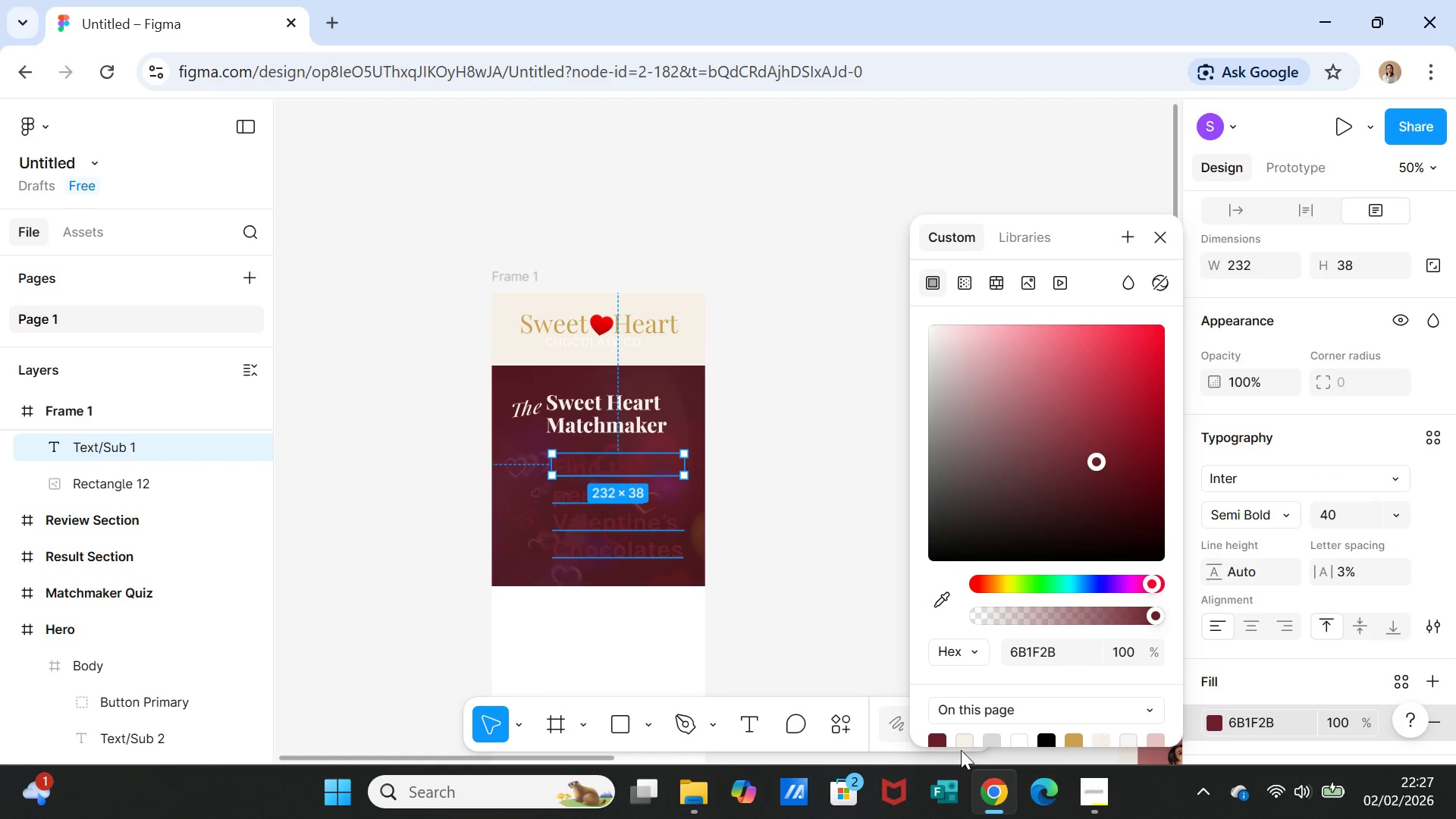 
left_click([962, 744])
 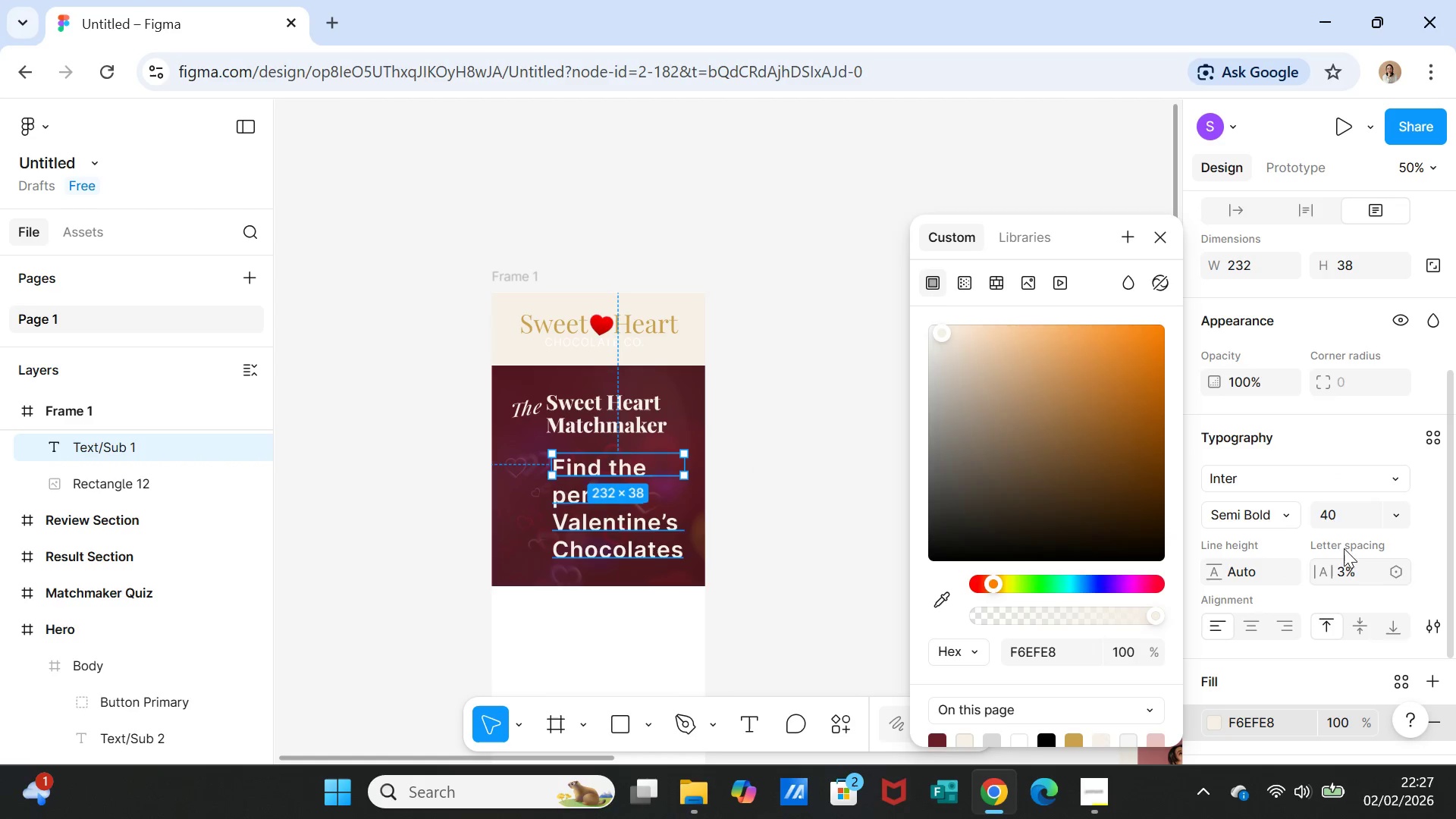 
left_click([1329, 506])
 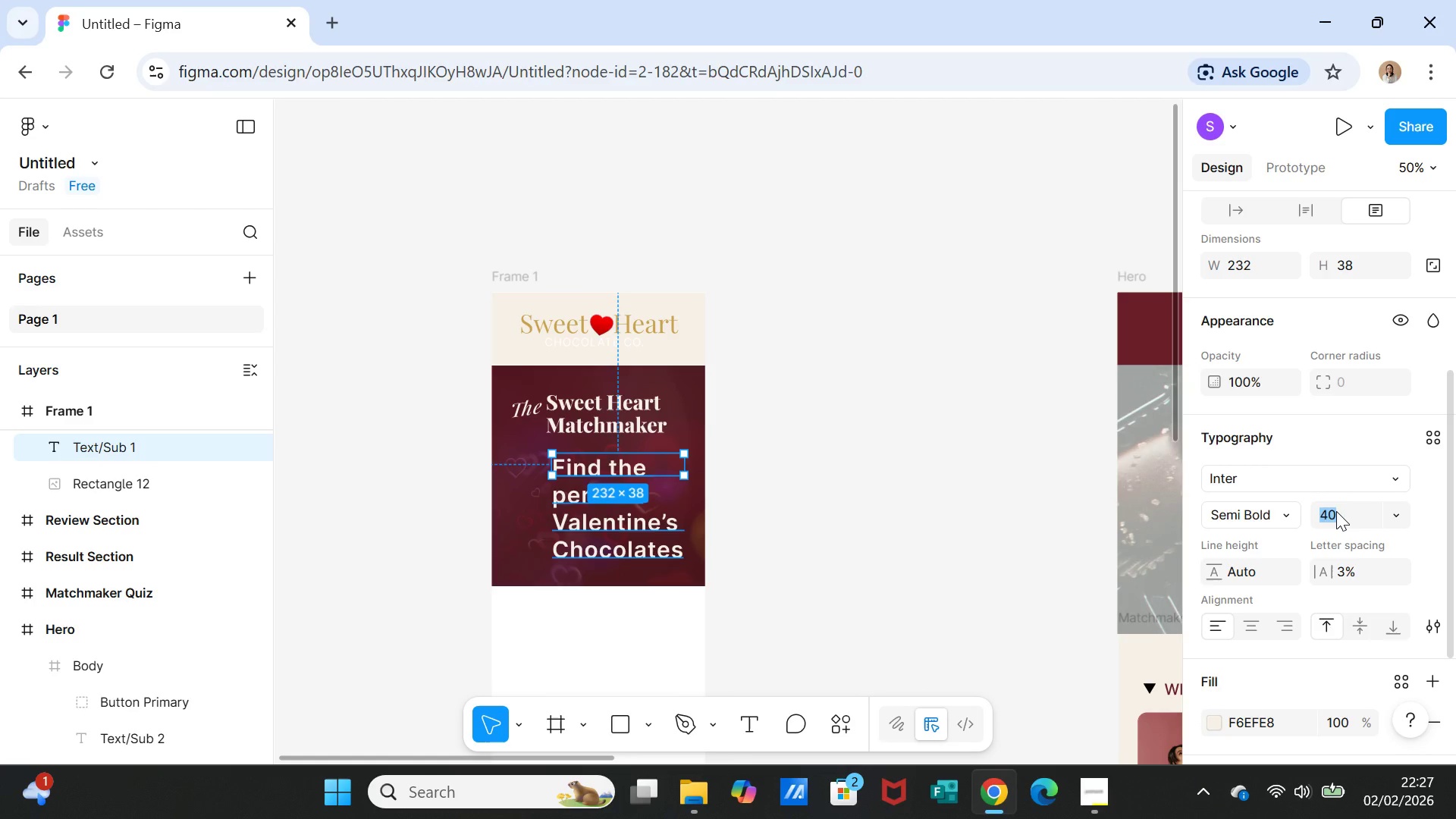 
type(20)
 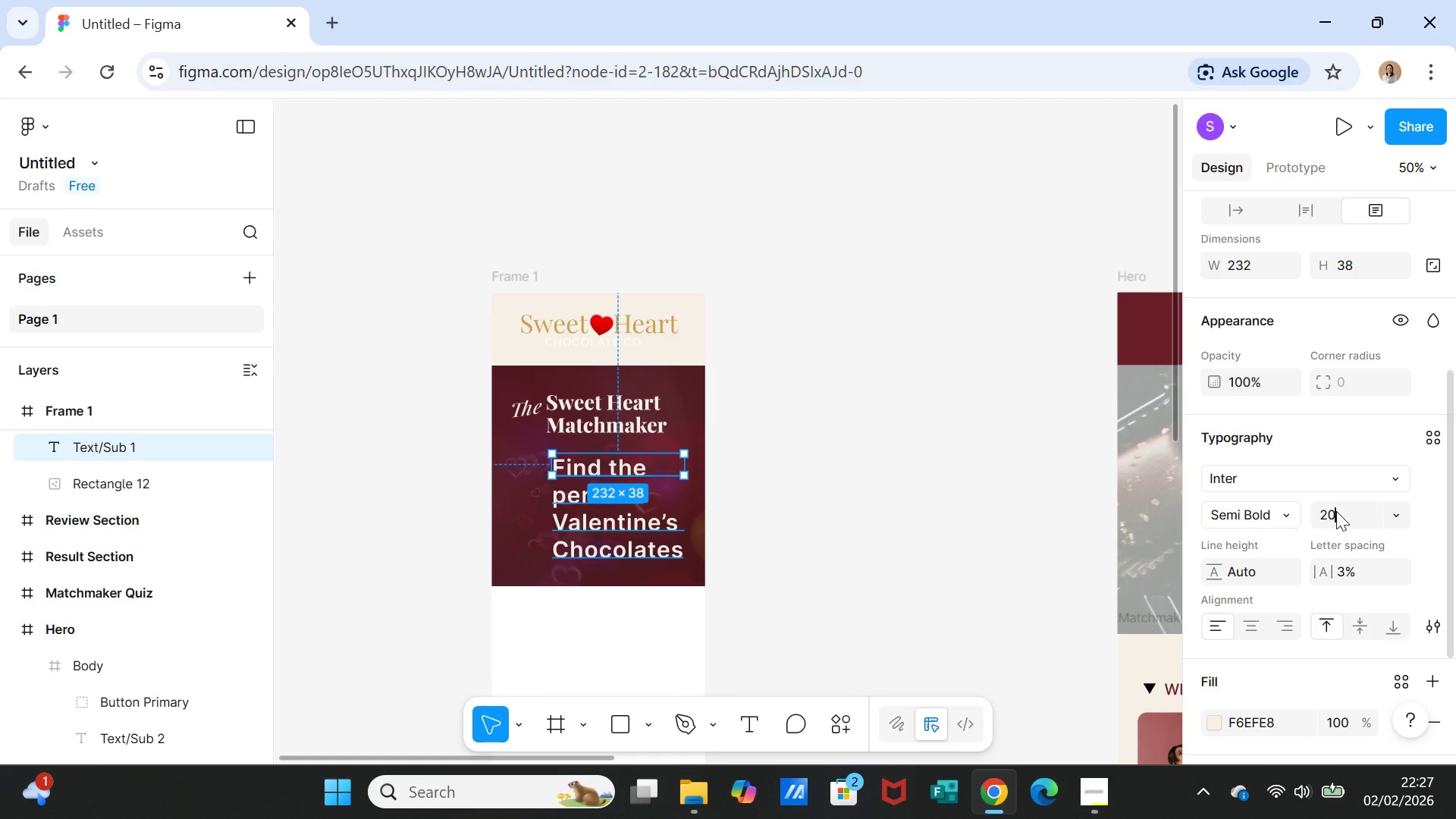 
key(Enter)
 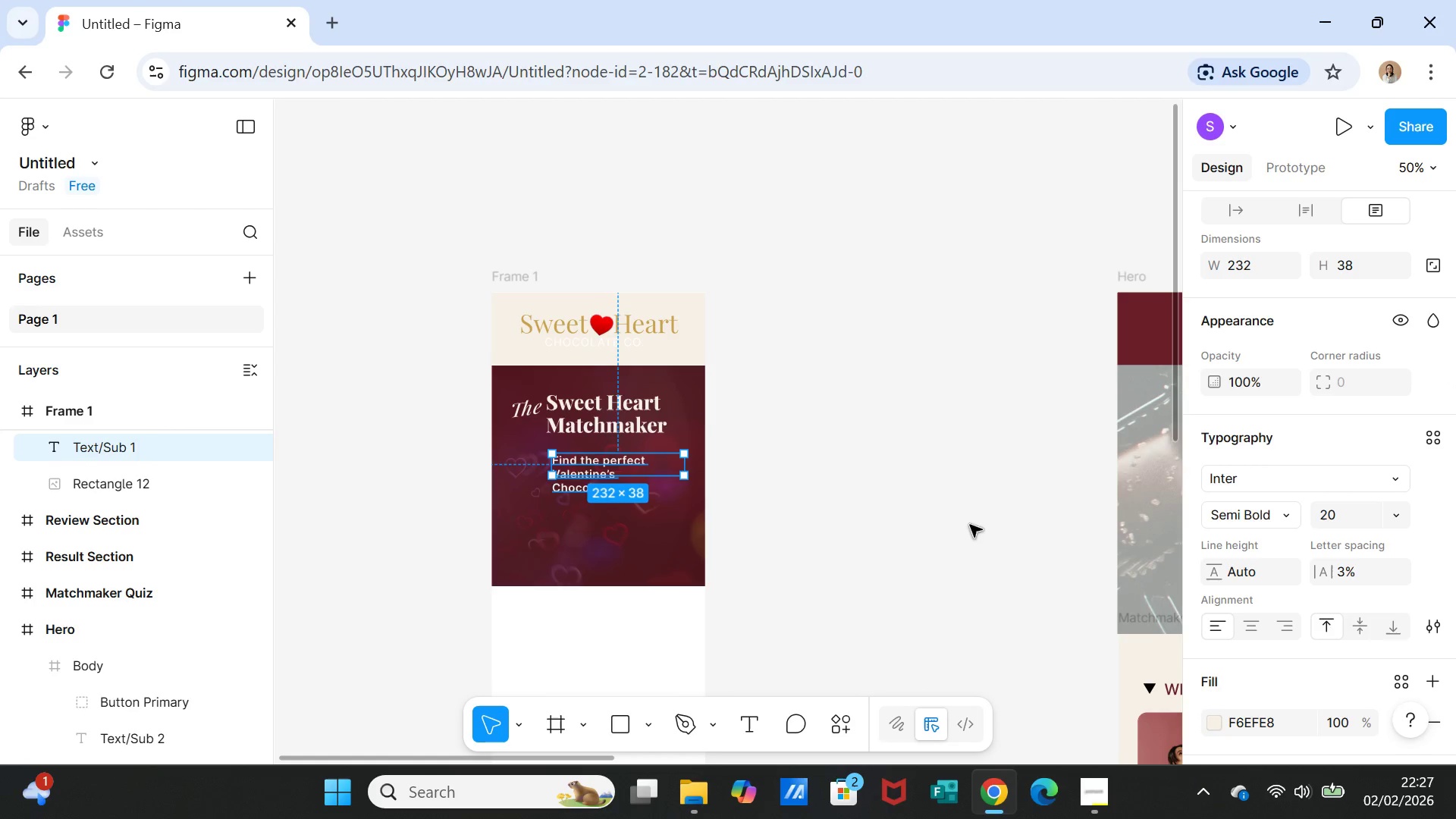 
left_click([882, 510])
 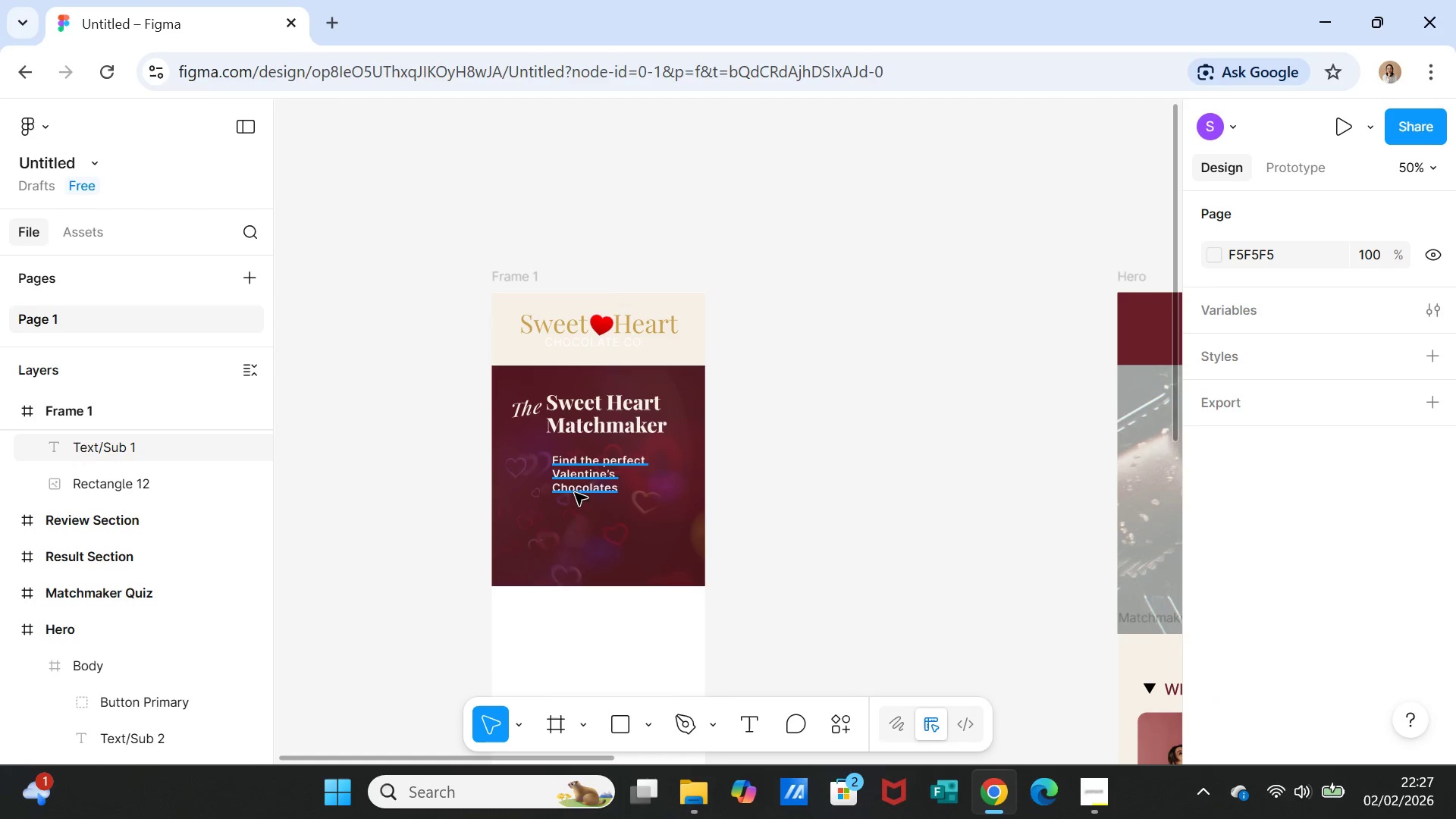 
left_click([576, 488])
 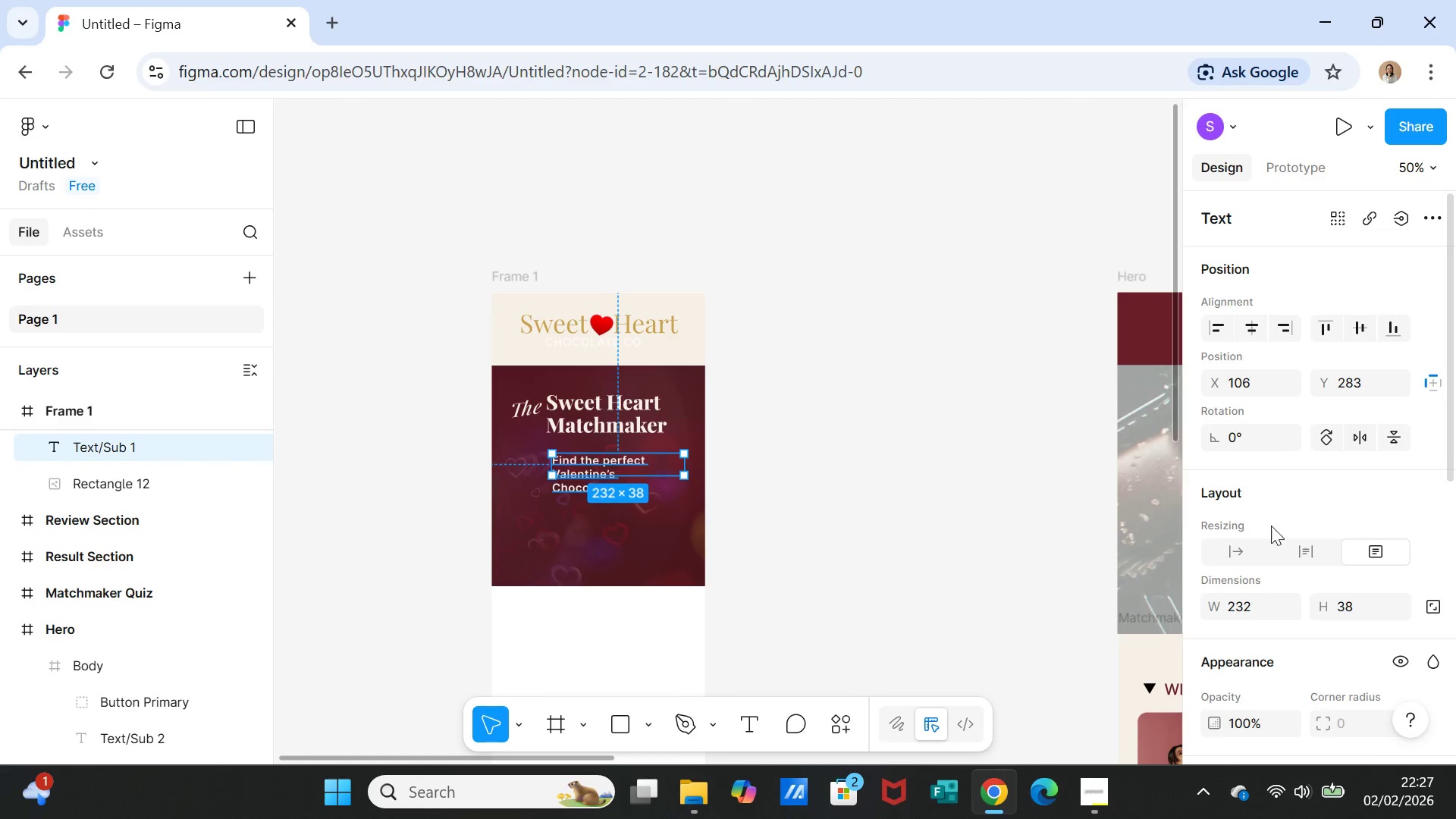 
scroll: coordinate [1395, 620], scroll_direction: down, amount: 2.0
 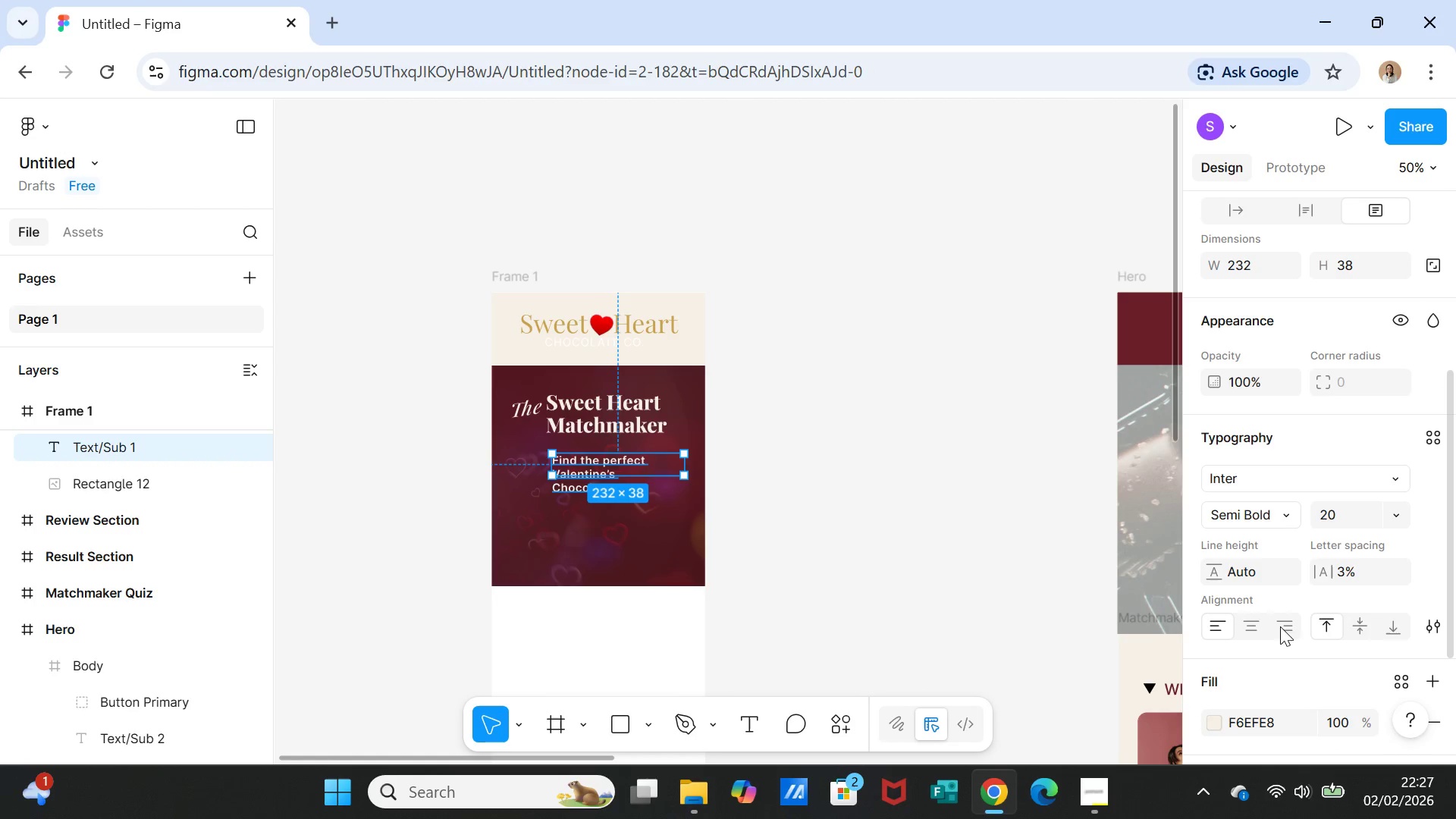 
left_click([1257, 626])
 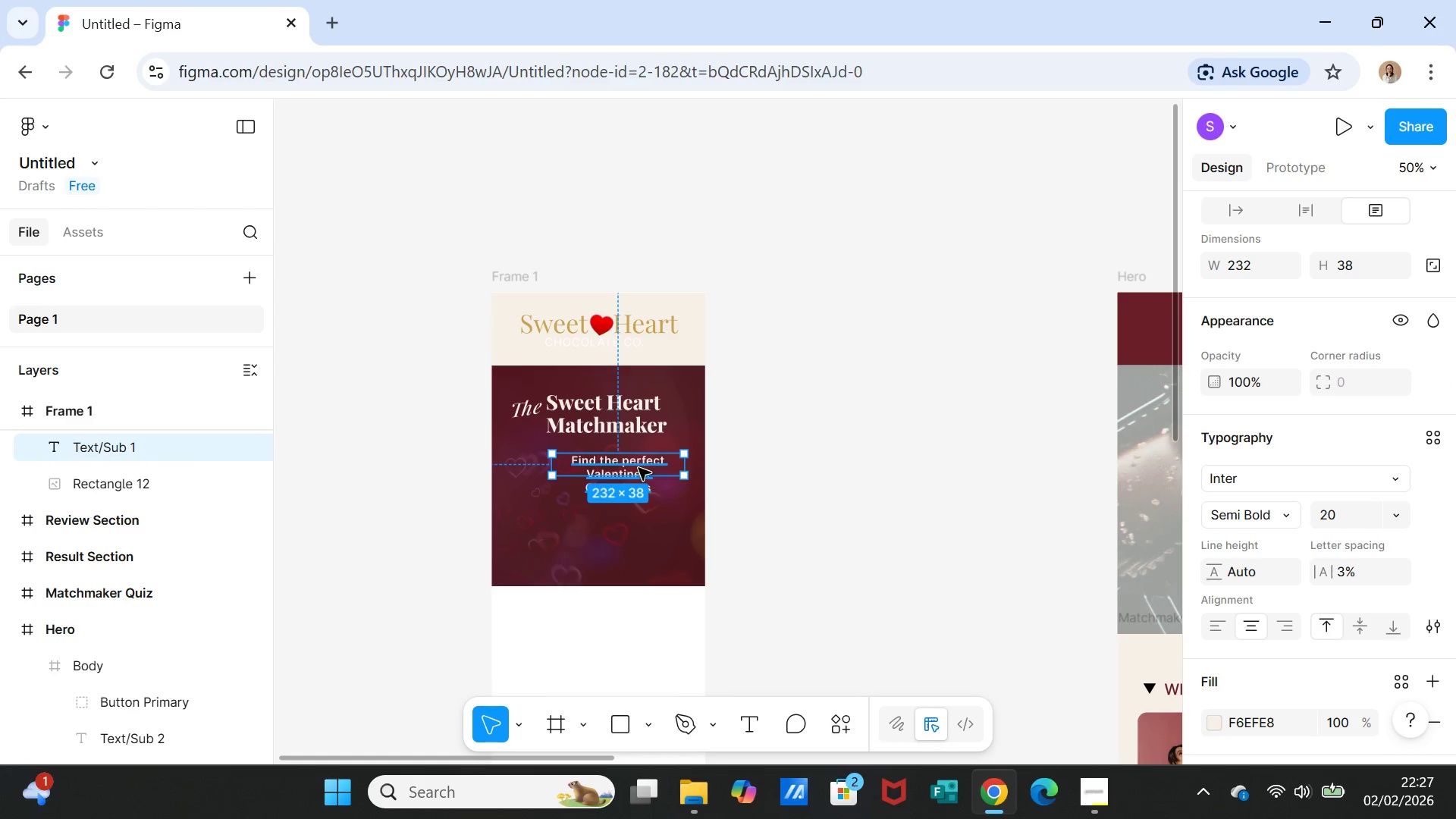 
left_click_drag(start_coordinate=[639, 467], to_coordinate=[620, 458])
 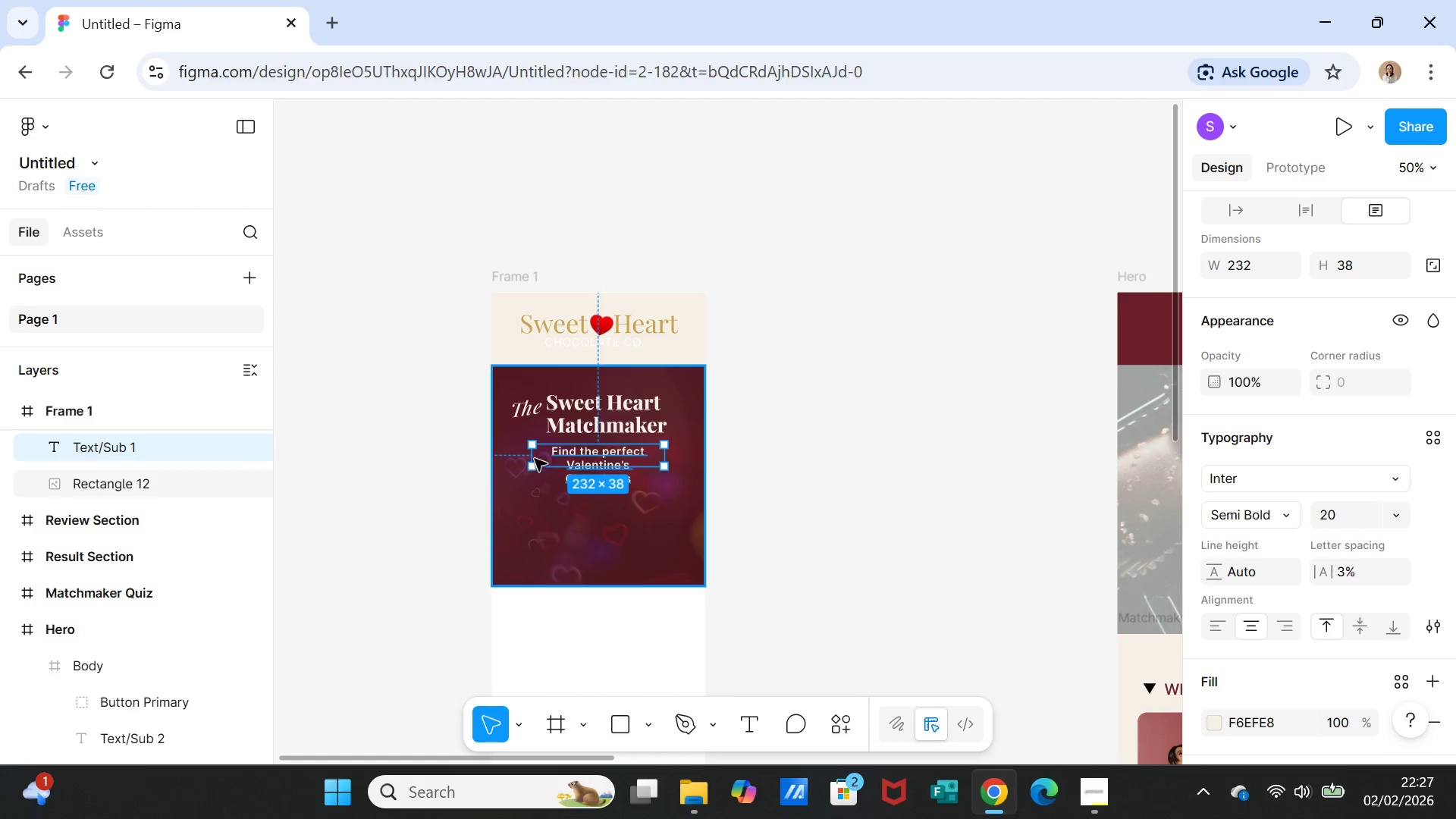 
left_click_drag(start_coordinate=[530, 458], to_coordinate=[508, 460])
 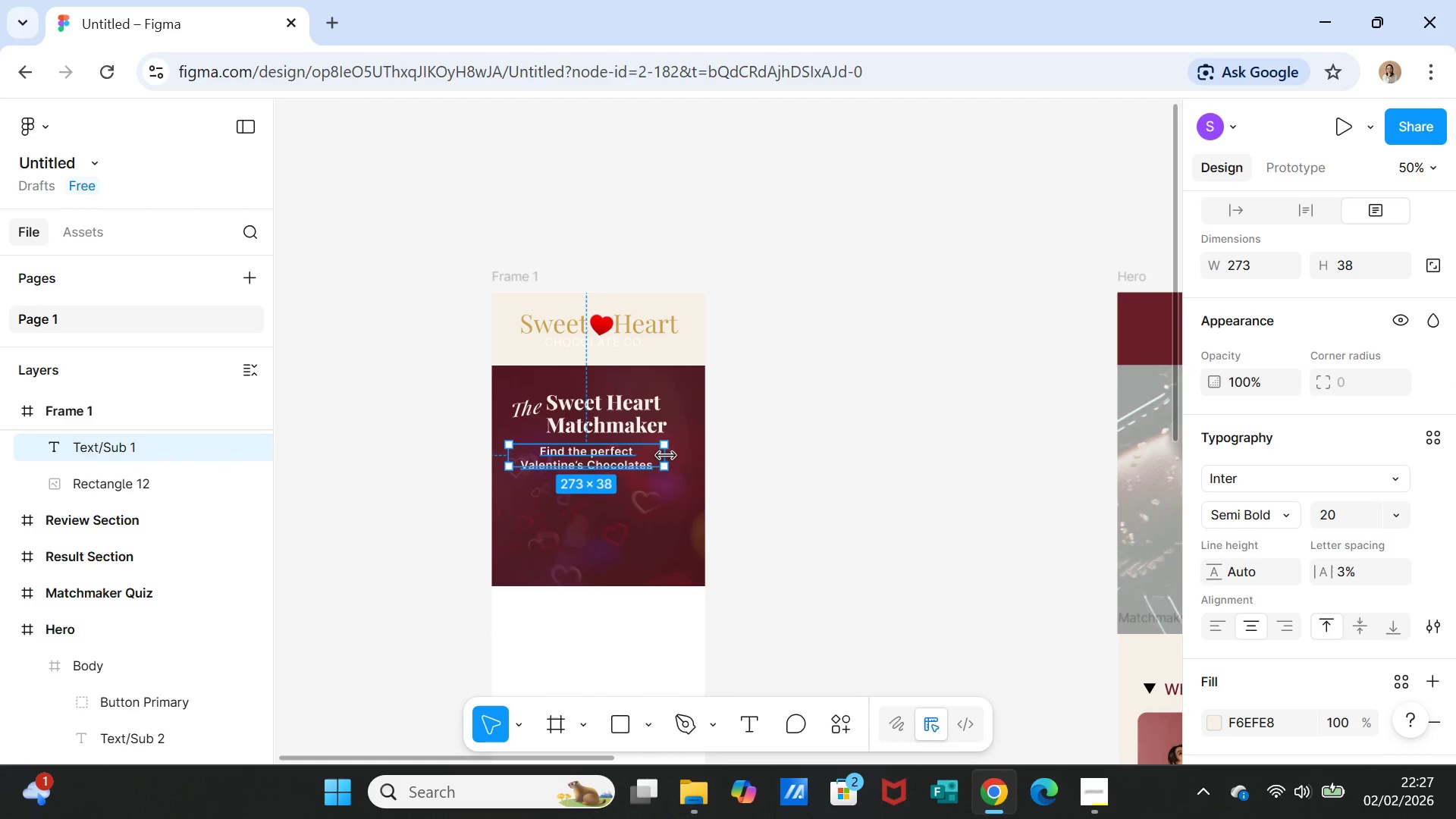 
left_click_drag(start_coordinate=[667, 456], to_coordinate=[686, 456])
 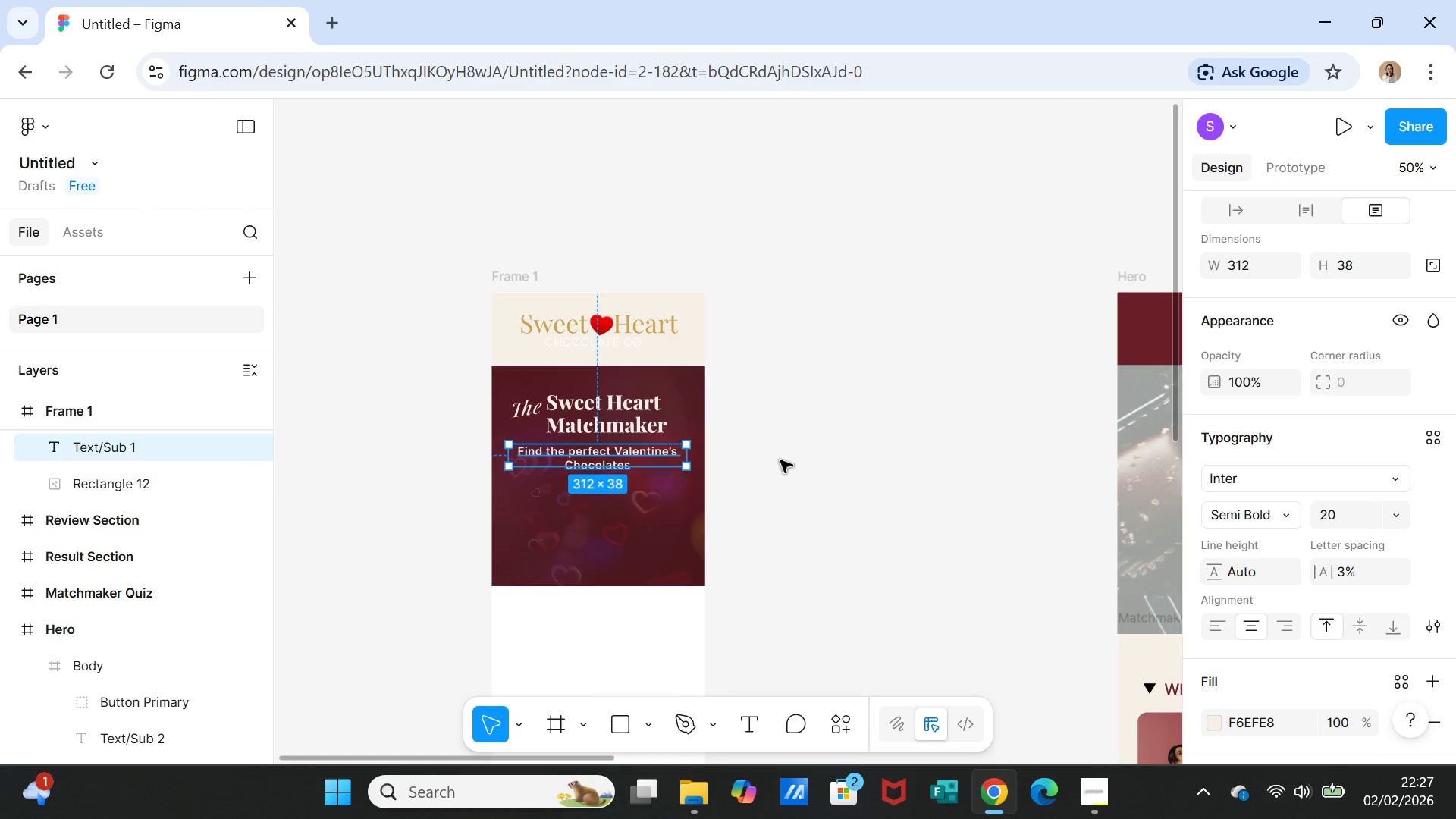 
left_click([780, 460])
 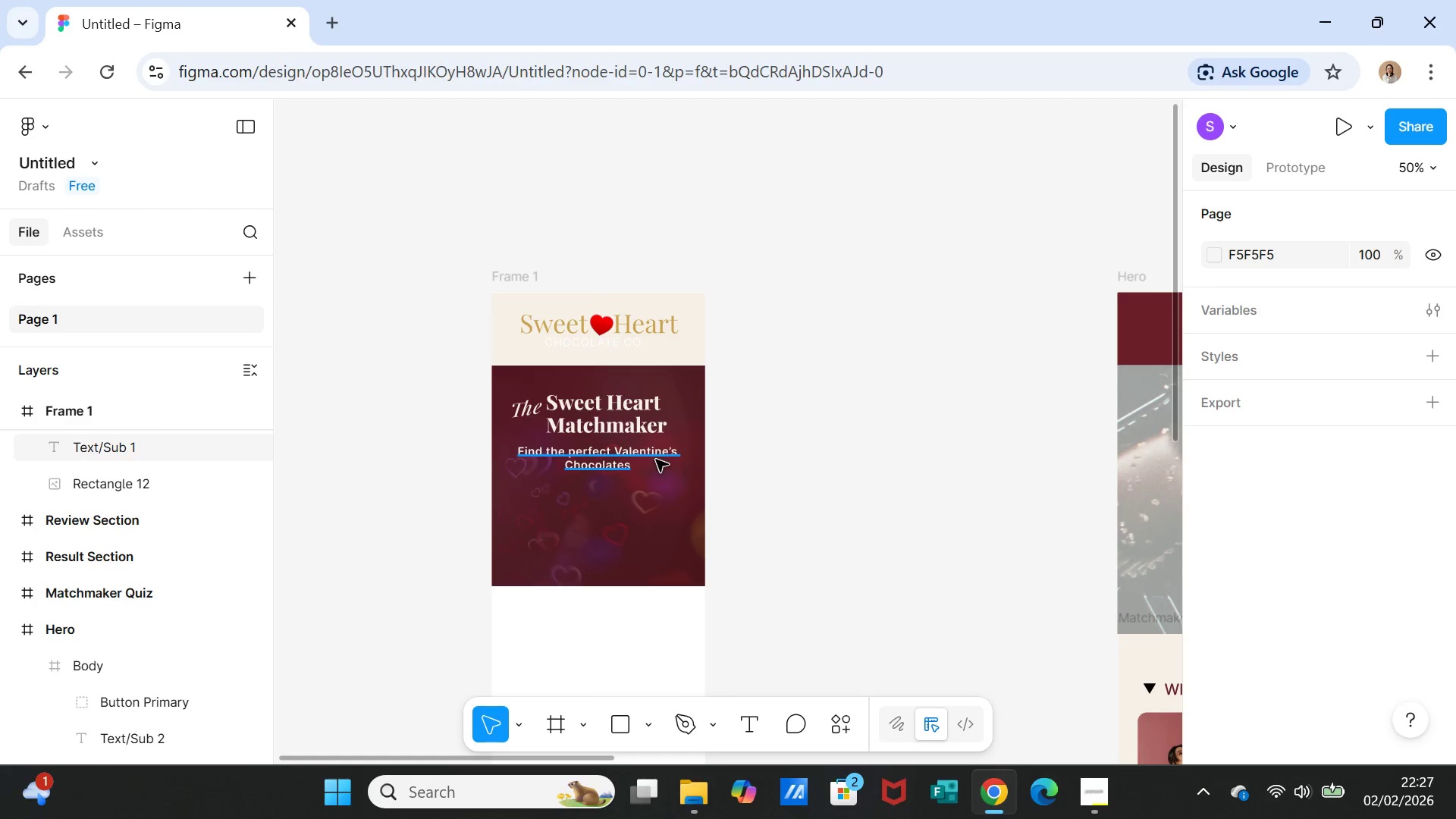 
left_click_drag(start_coordinate=[656, 460], to_coordinate=[660, 461])
 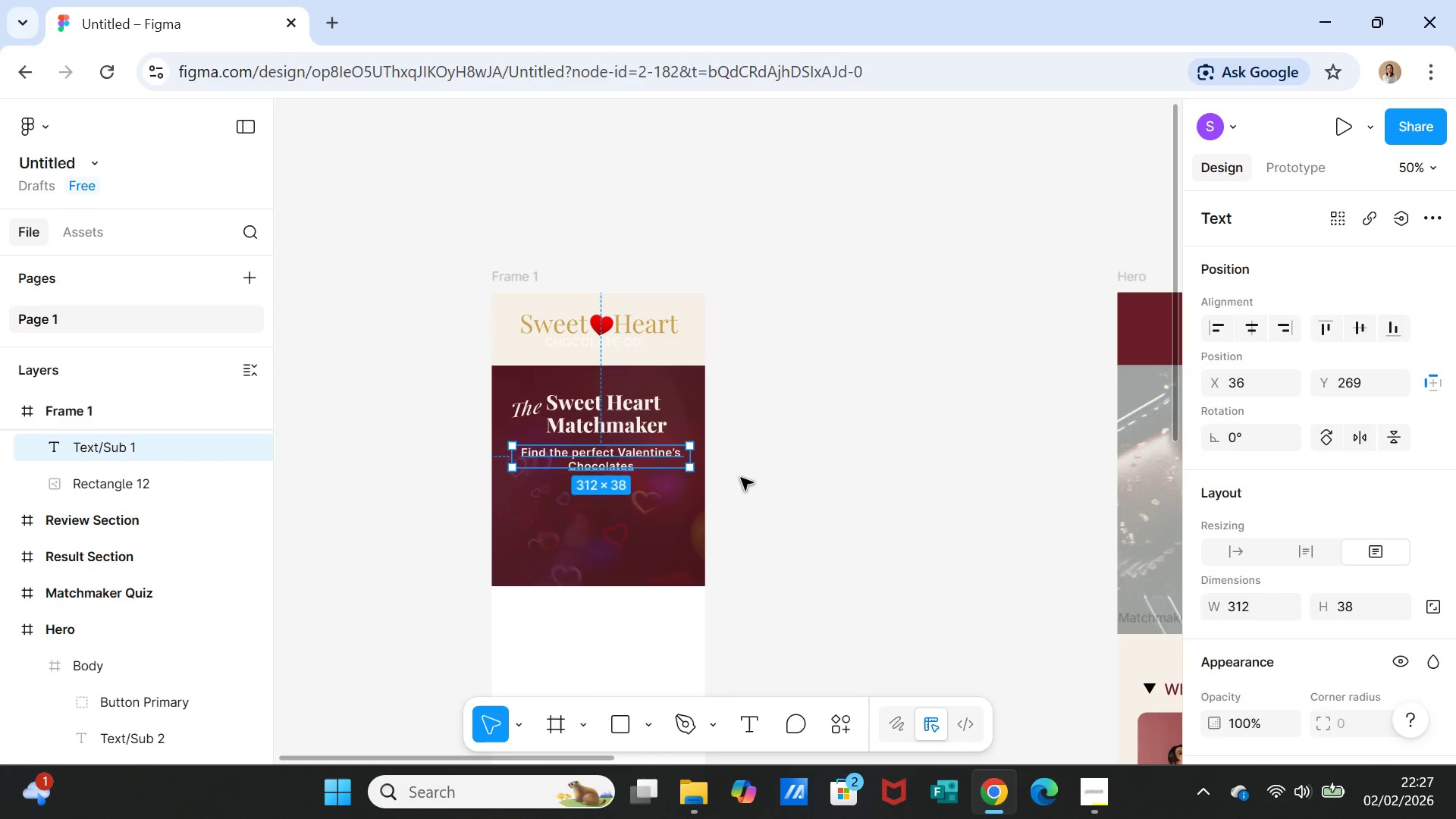 
left_click([741, 478])
 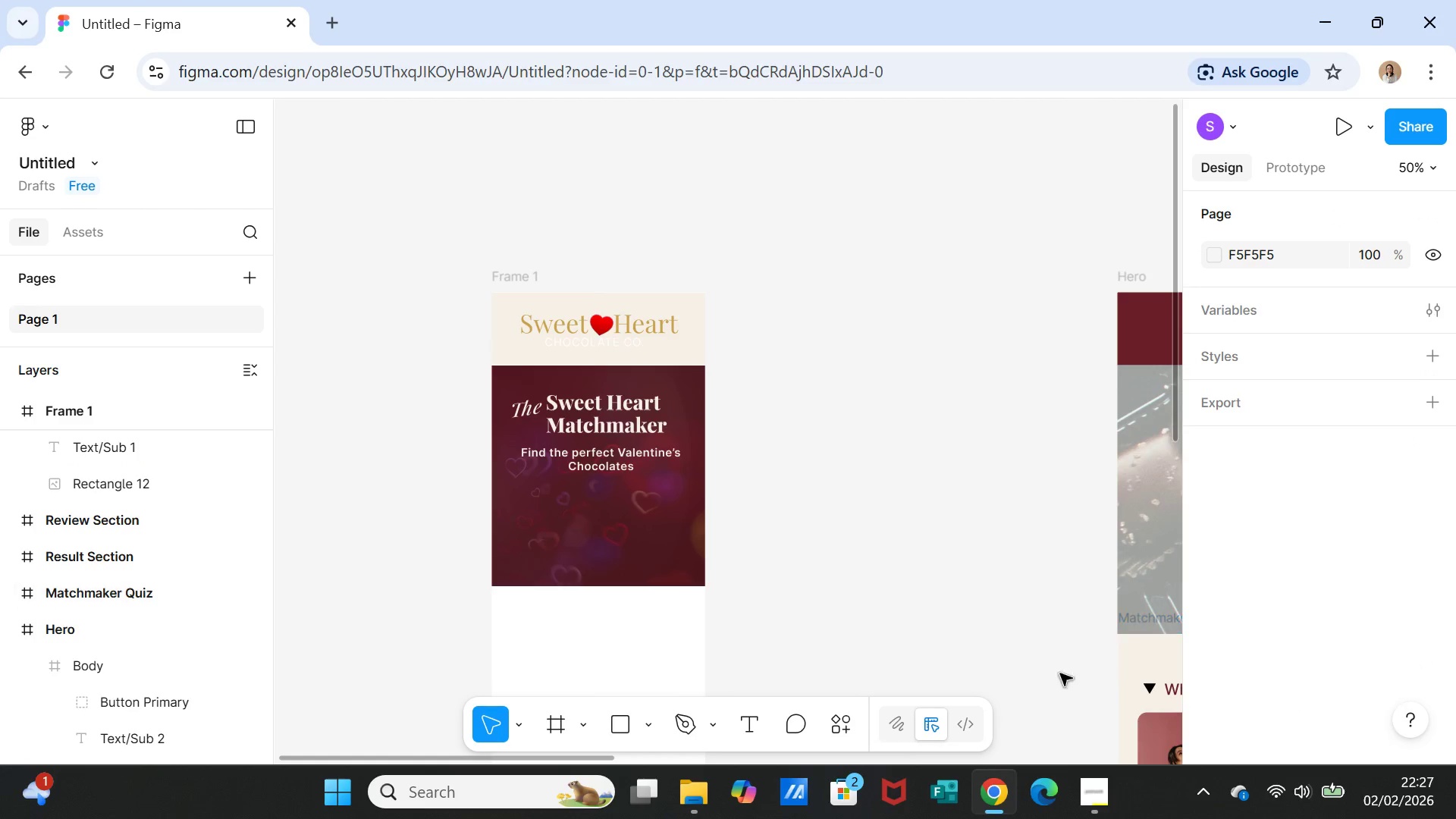 
left_click_drag(start_coordinate=[602, 761], to_coordinate=[770, 763])
 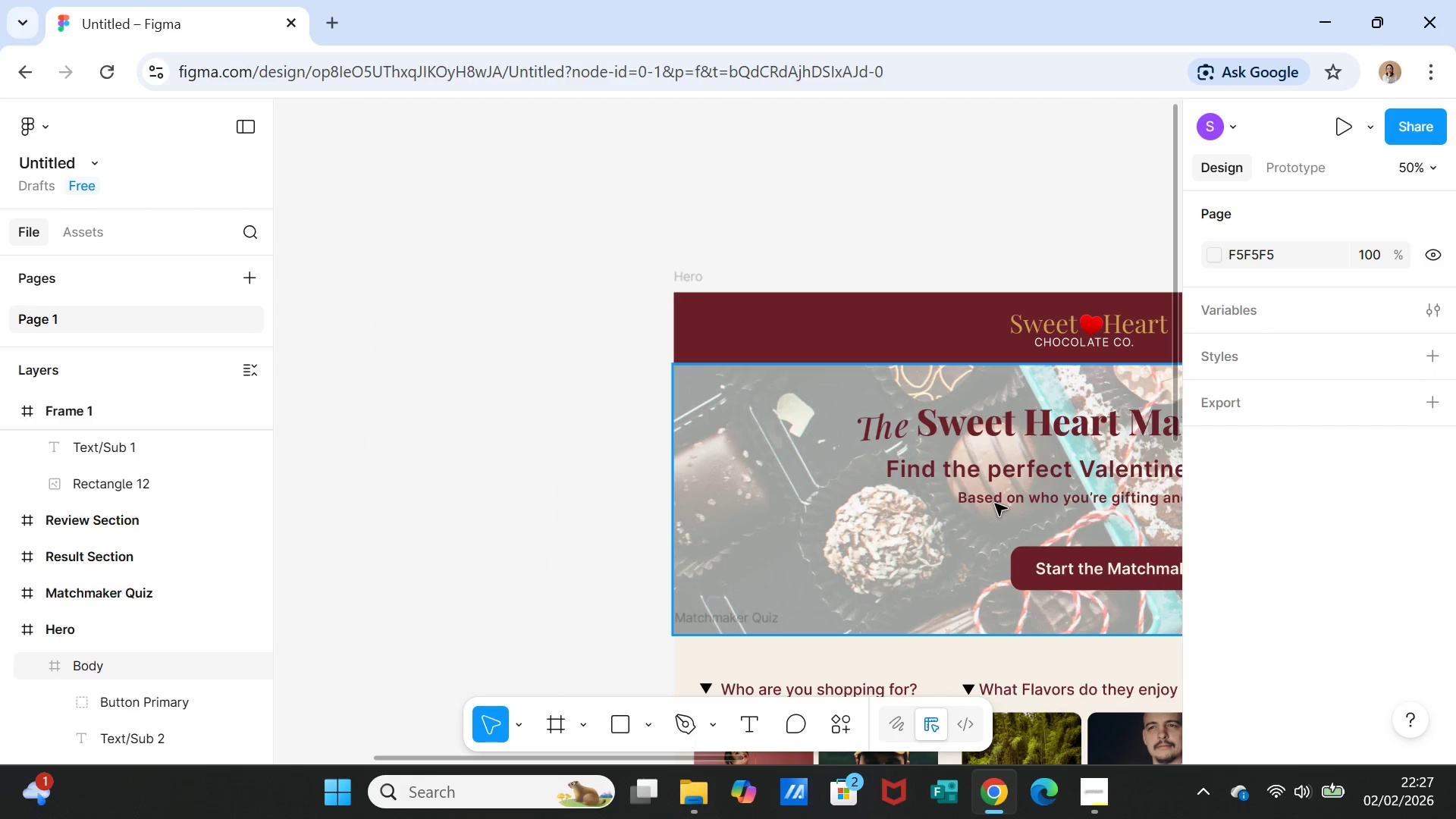 
double_click([995, 504])
 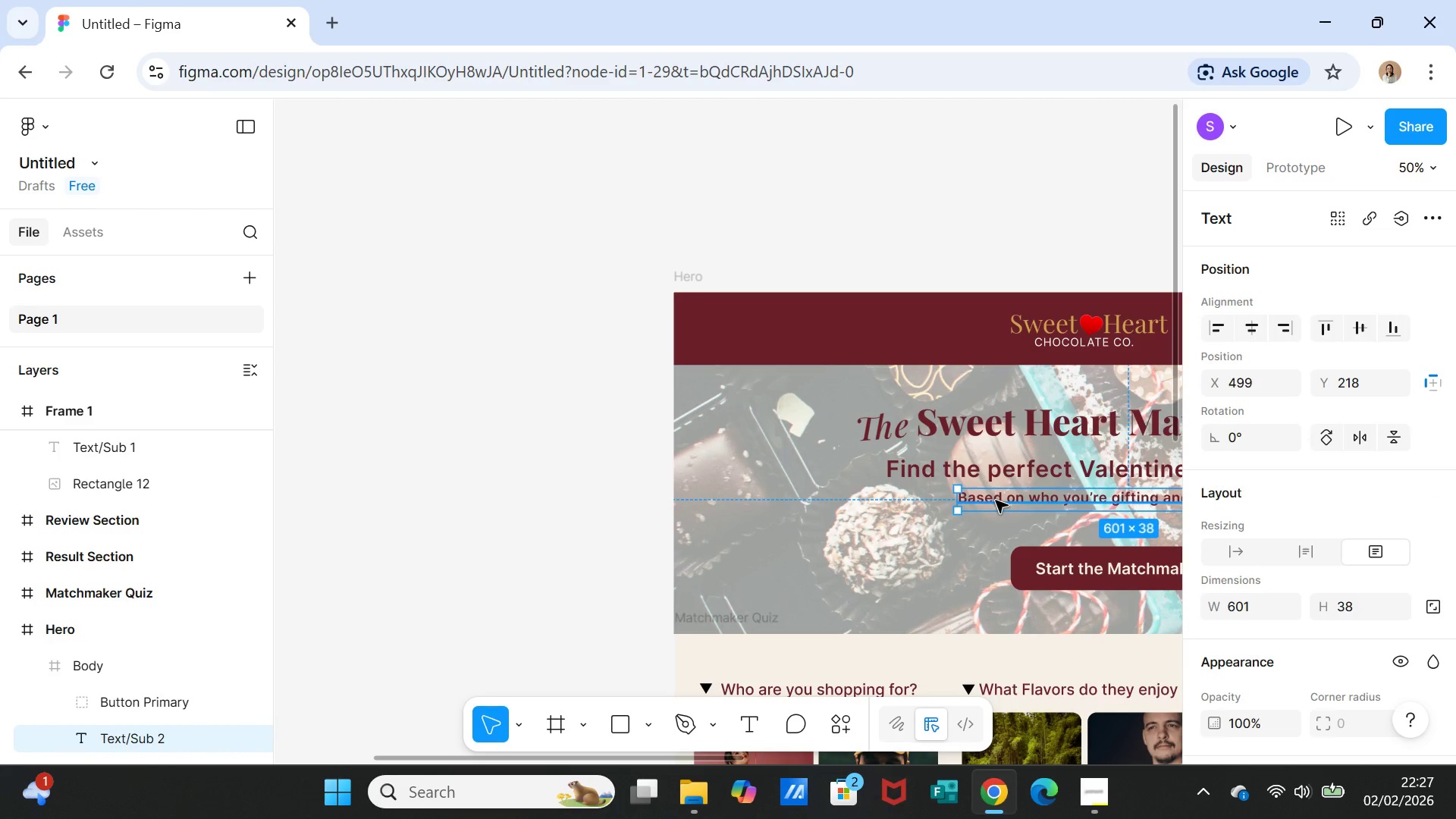 
key(Control+C)
 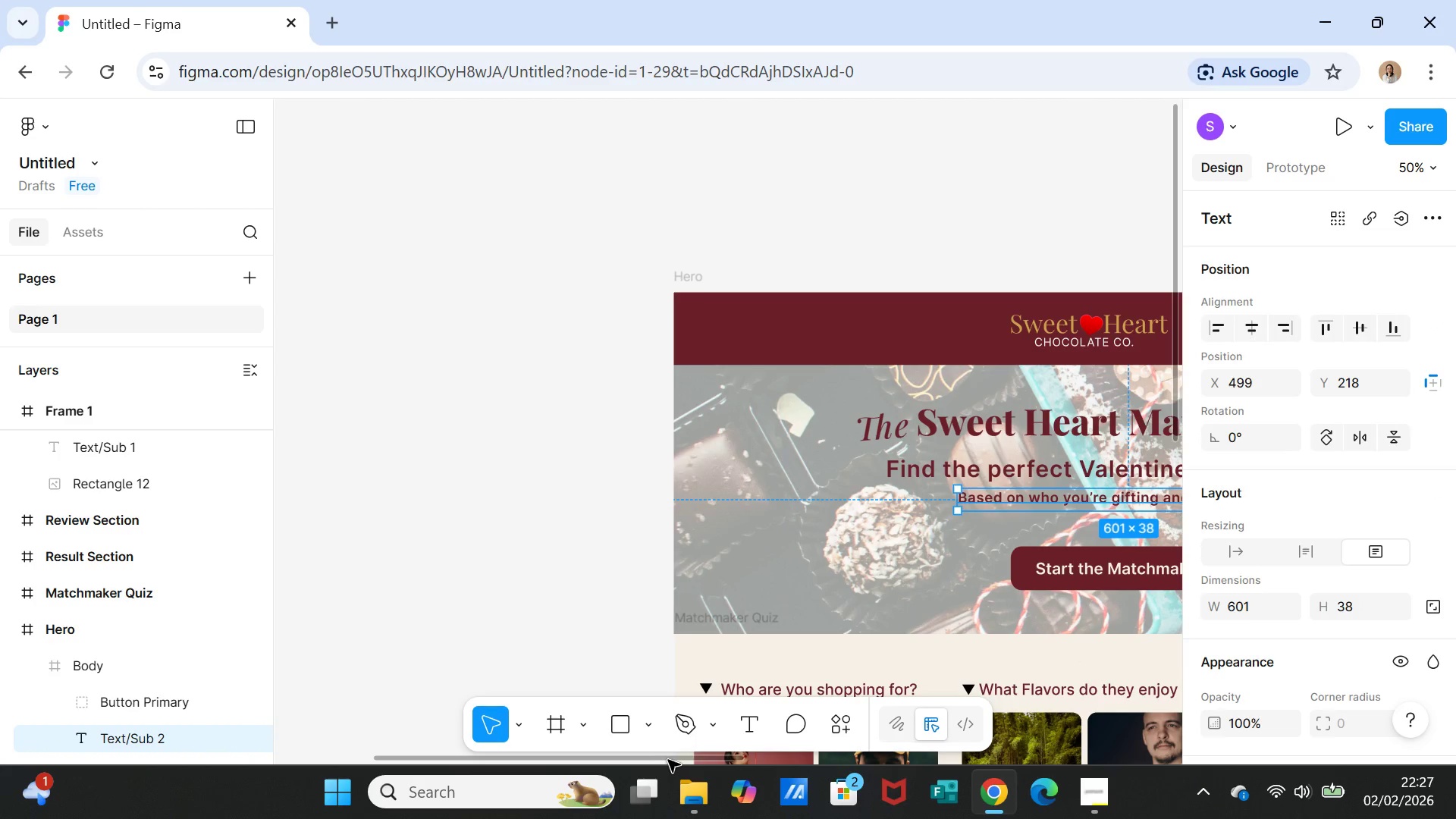 
left_click_drag(start_coordinate=[667, 759], to_coordinate=[487, 740])
 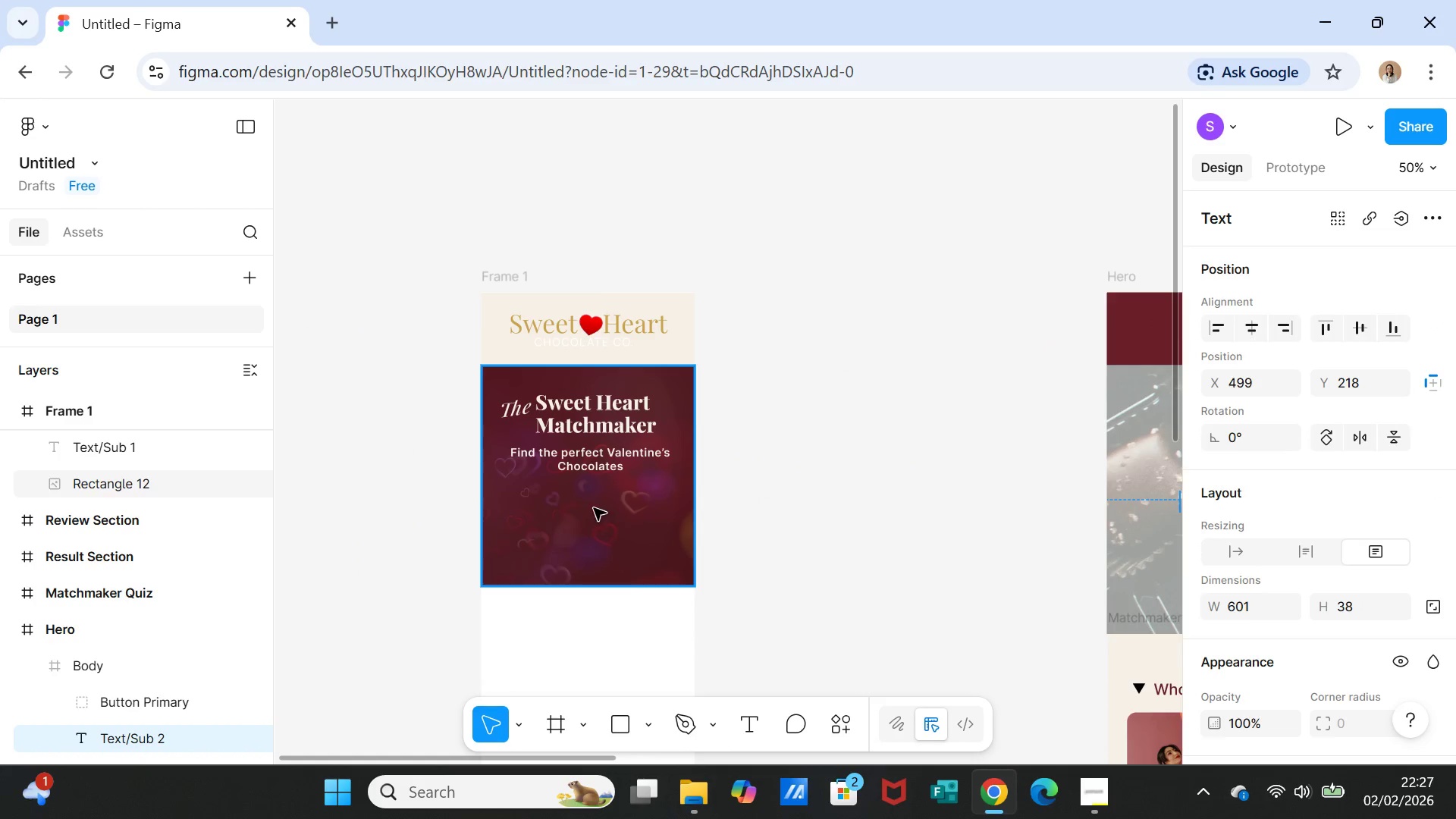 
left_click([594, 508])
 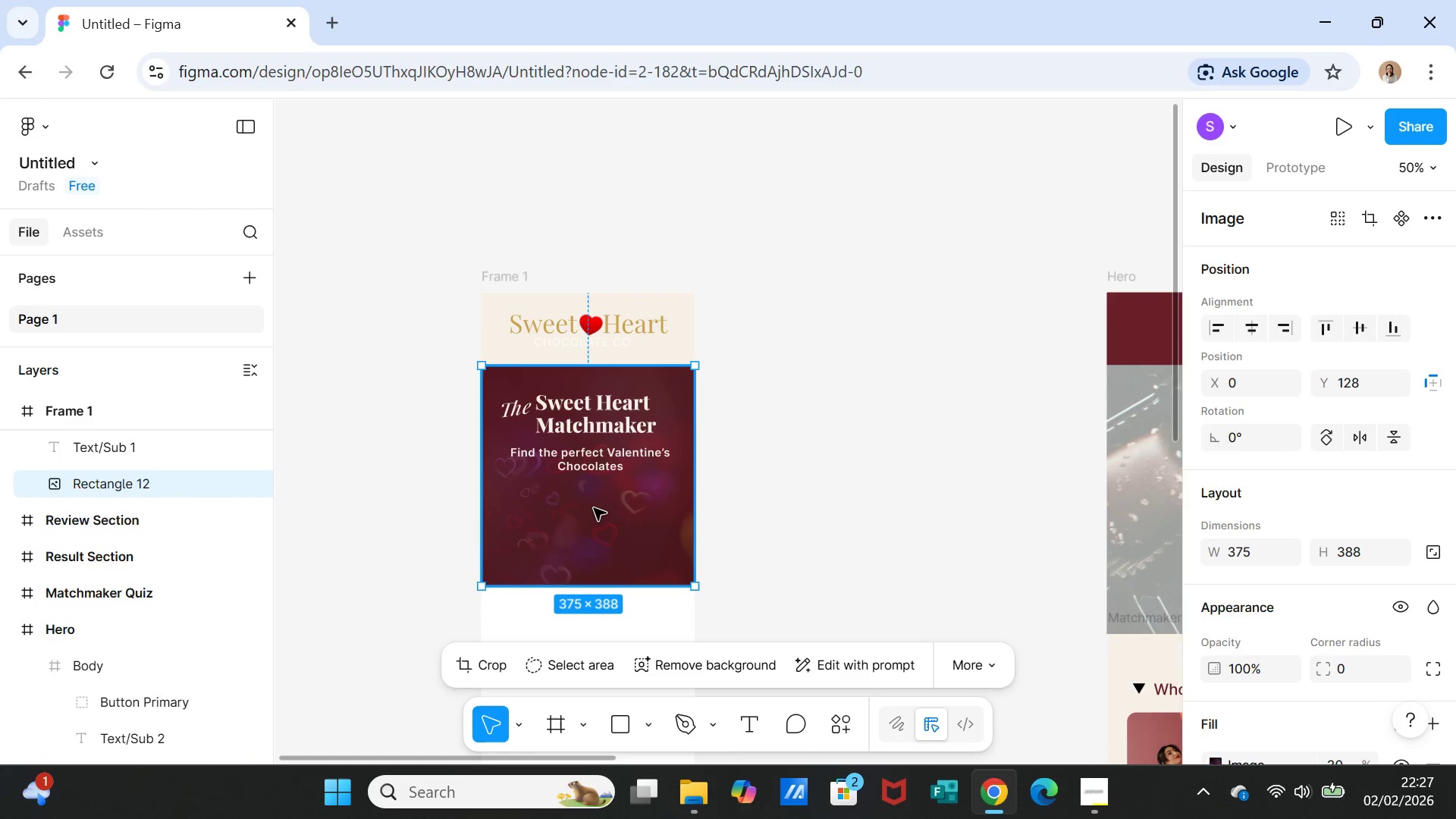 
double_click([594, 508])
 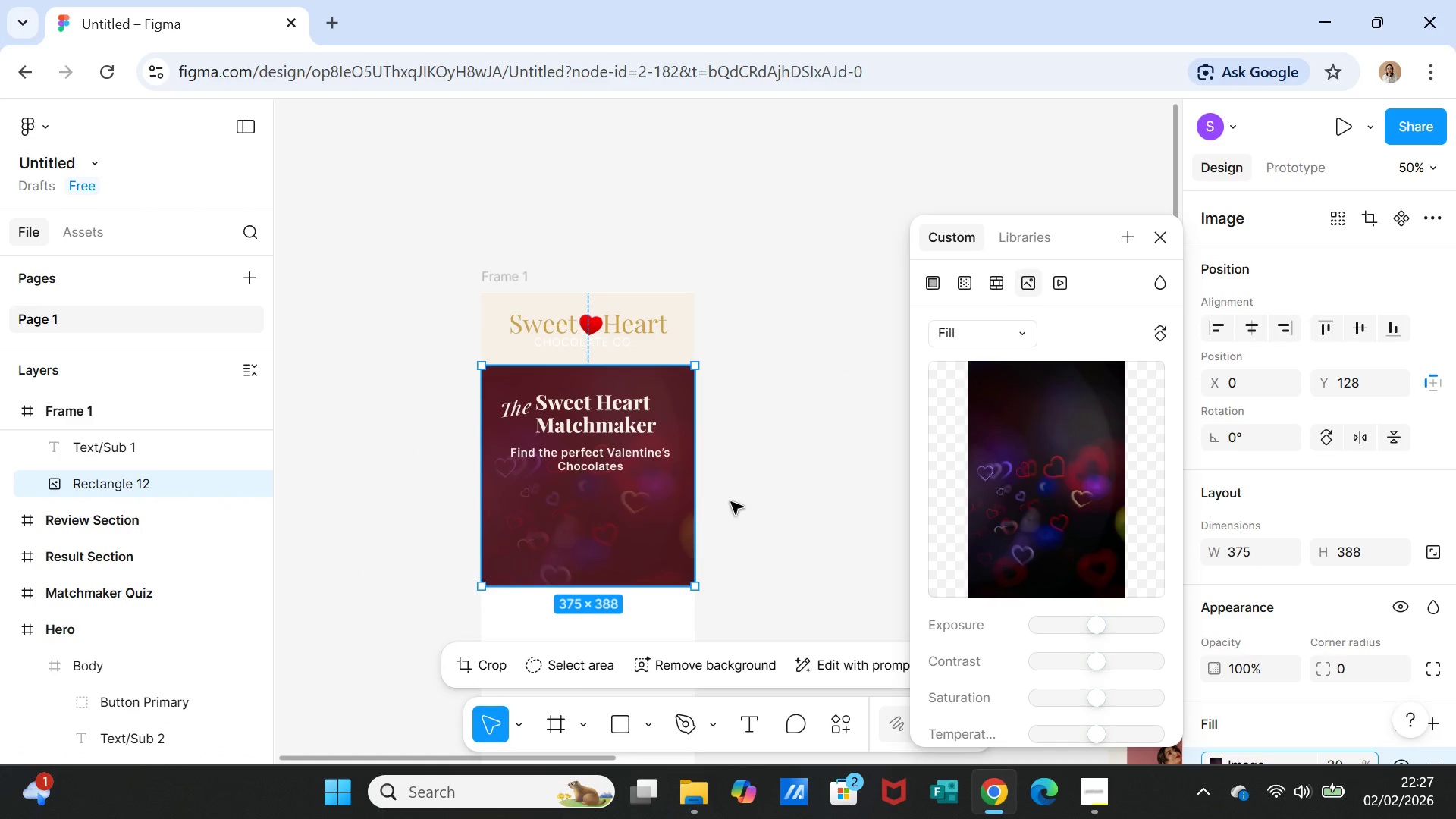 
double_click([575, 522])
 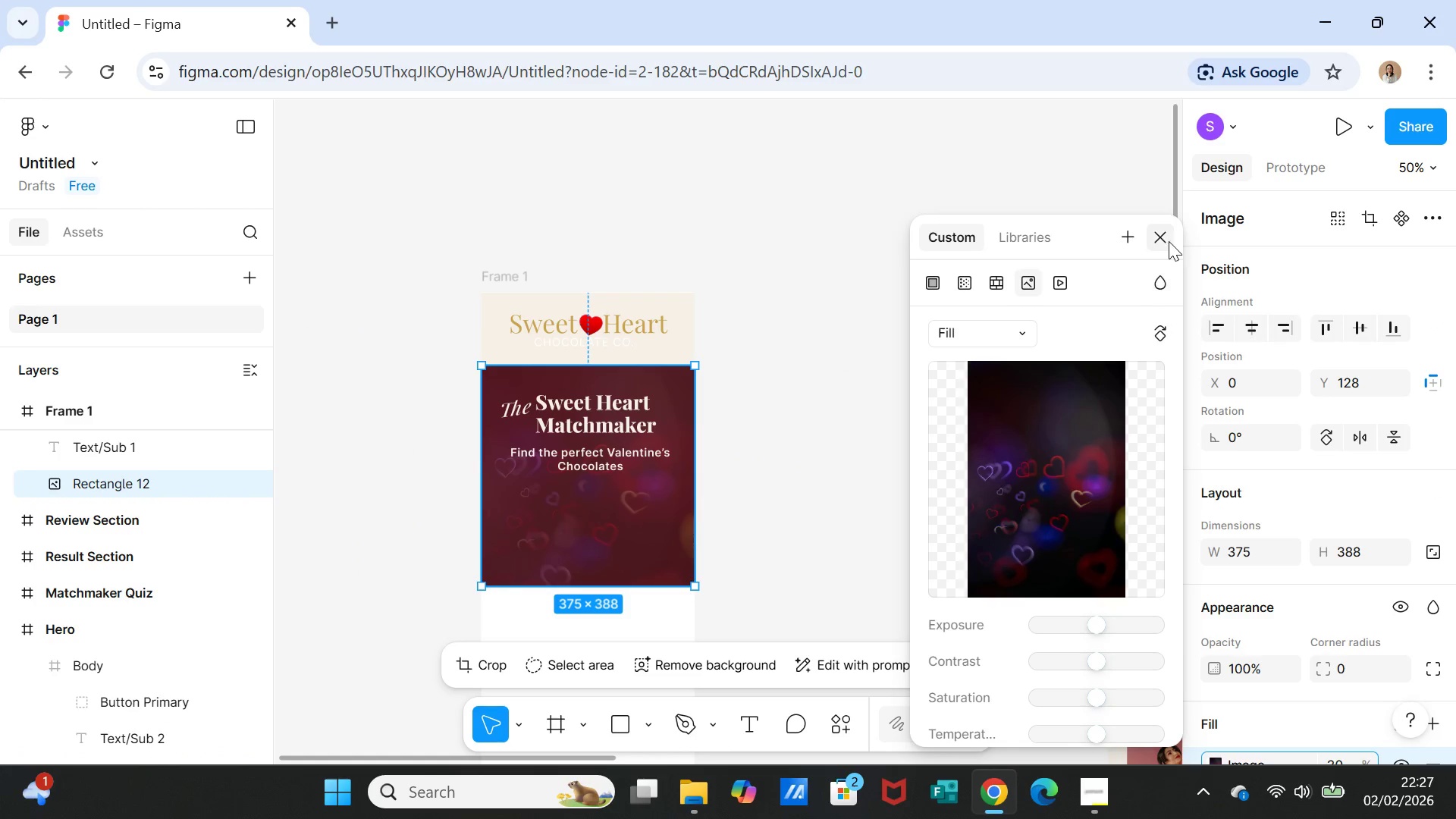 
left_click([1168, 236])
 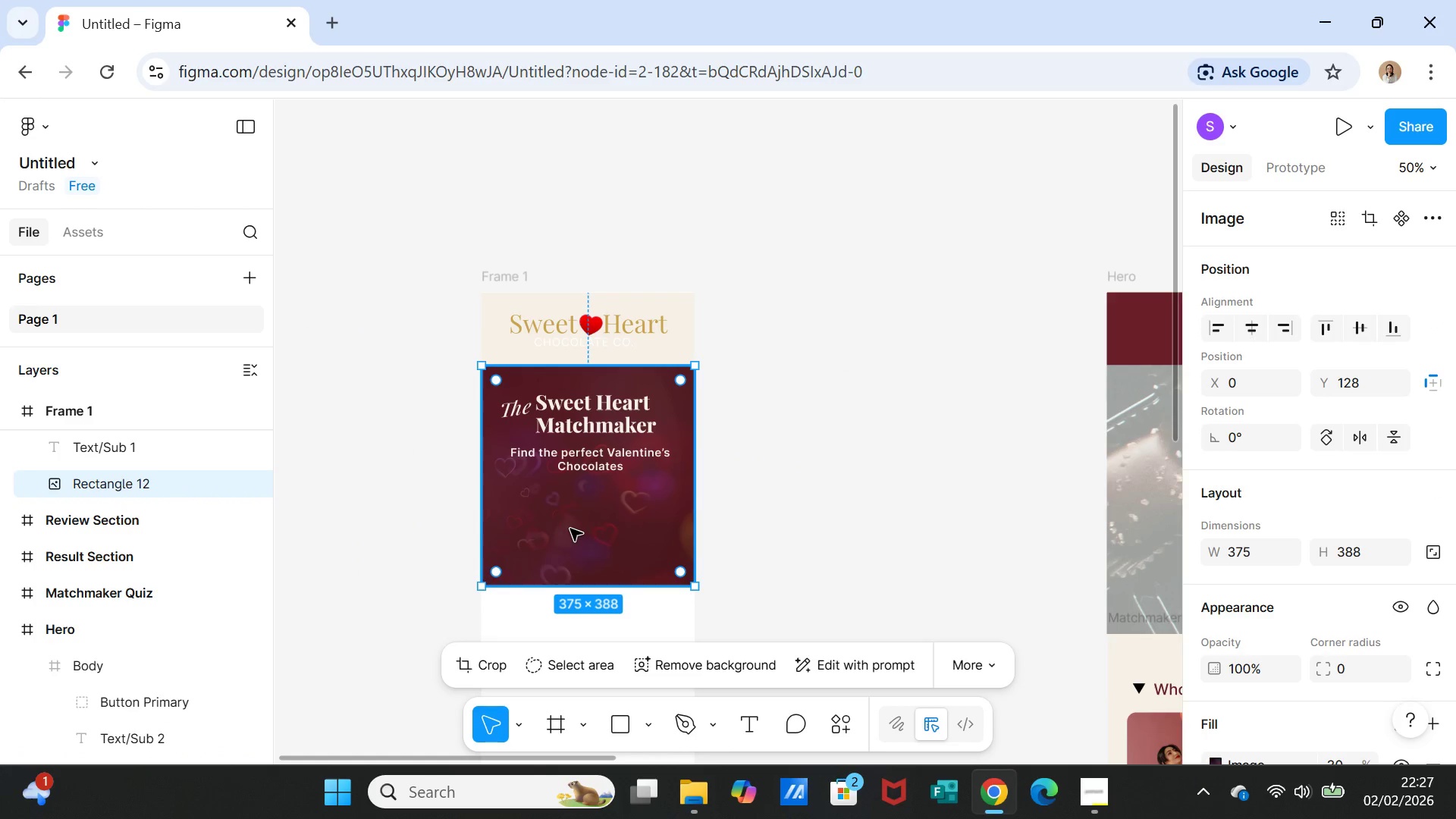 
left_click([570, 529])
 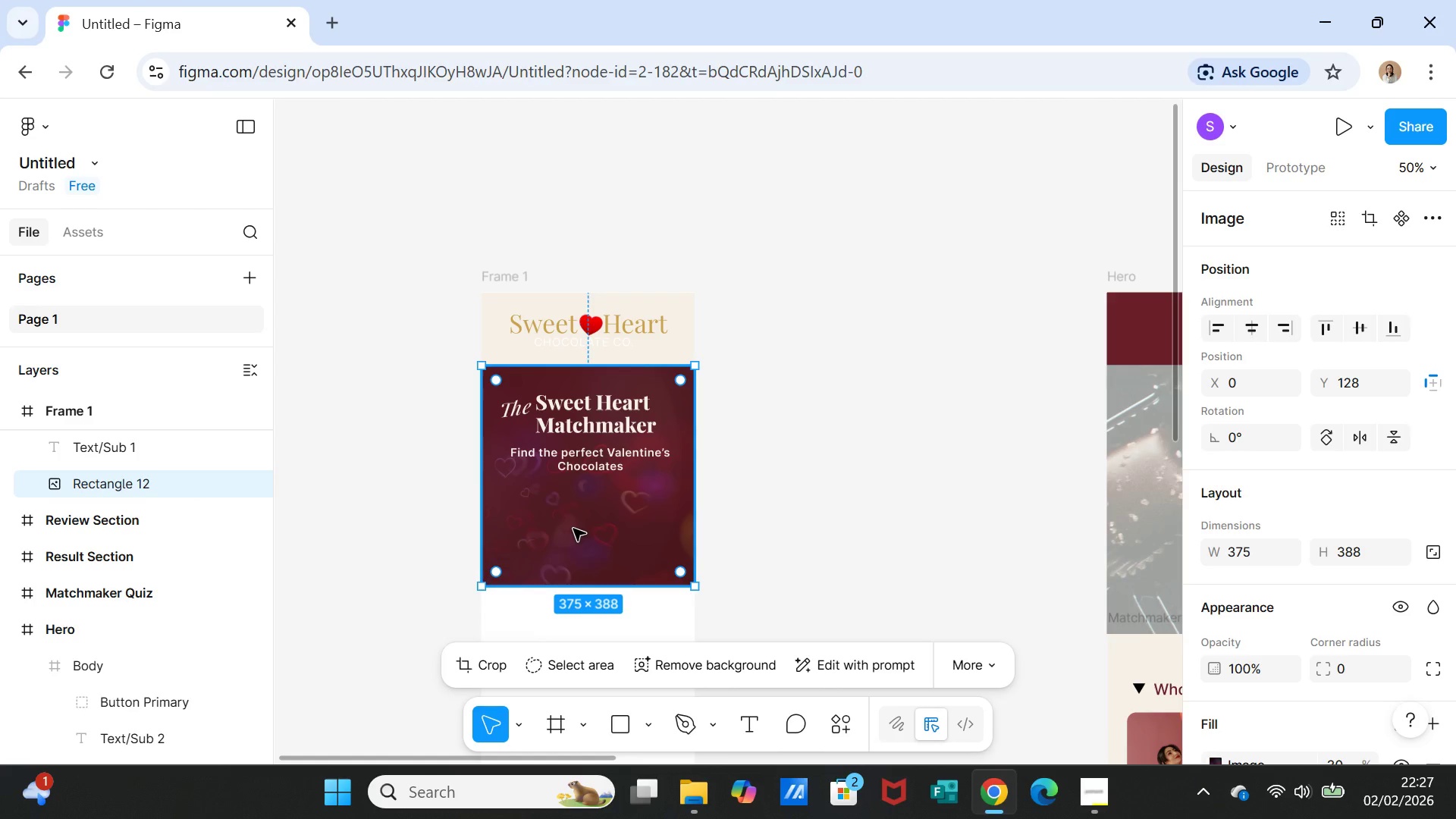 
key(Control+V)
 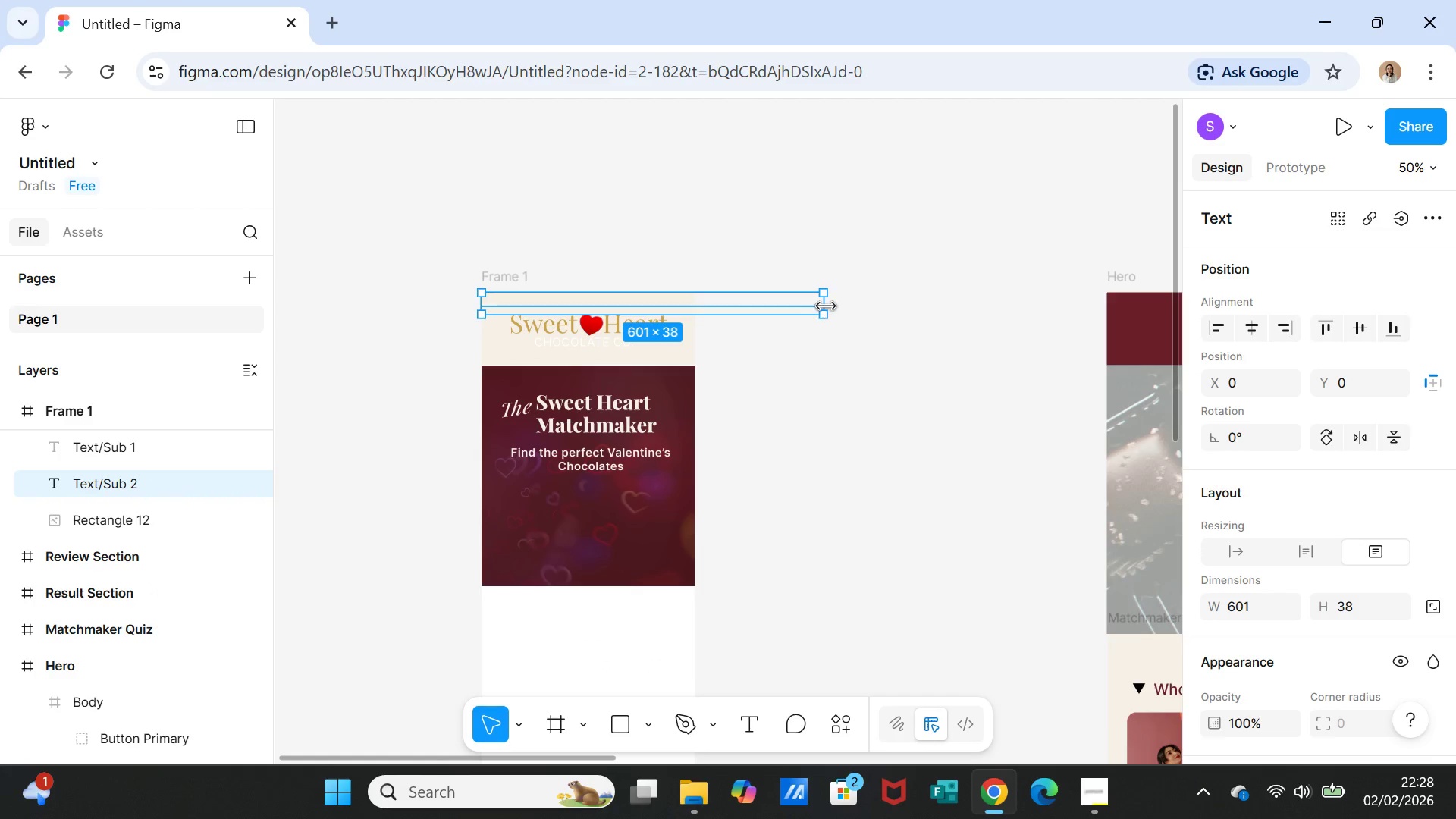 
left_click_drag(start_coordinate=[826, 305], to_coordinate=[632, 301])
 